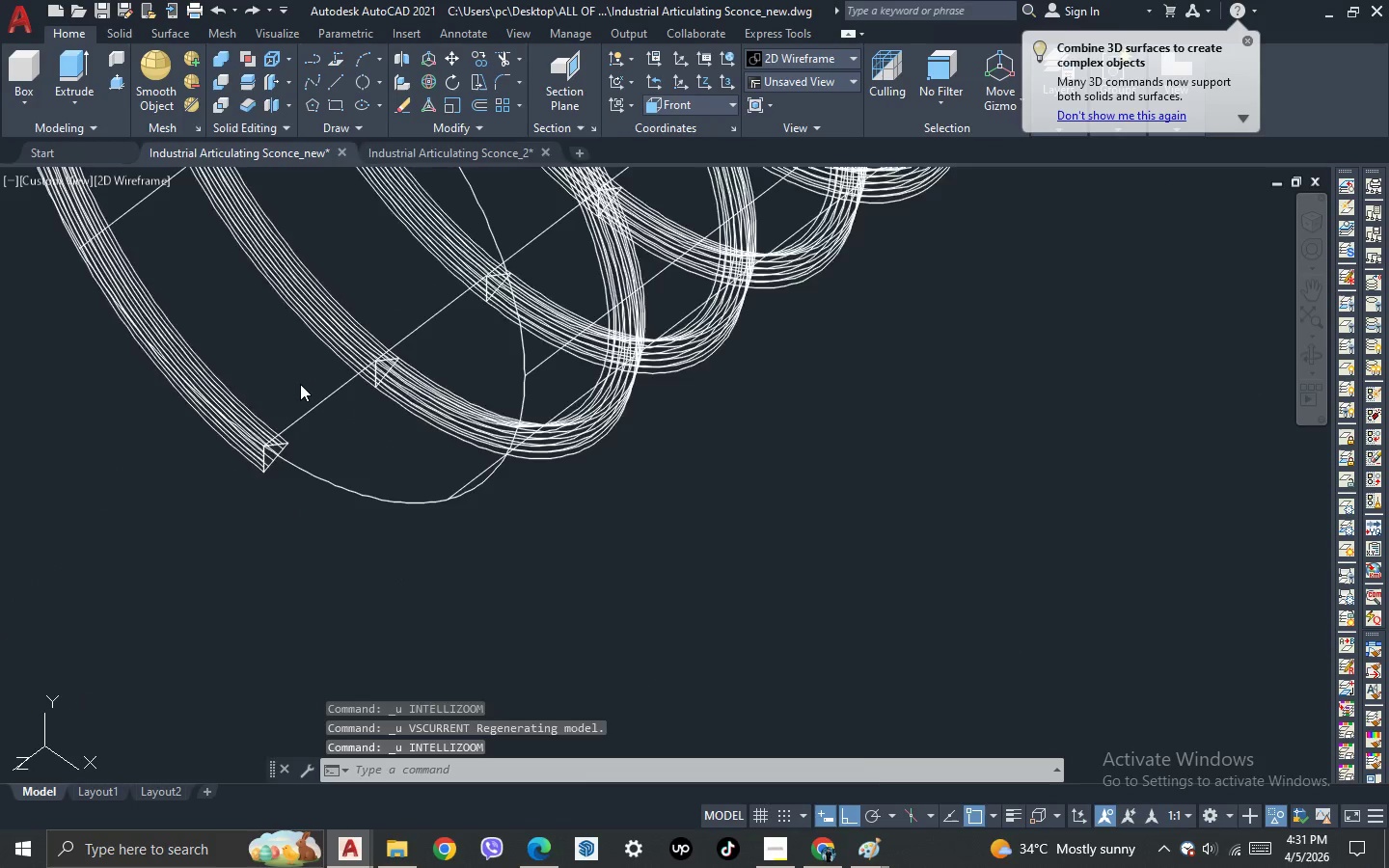 
key(Control+Z)
 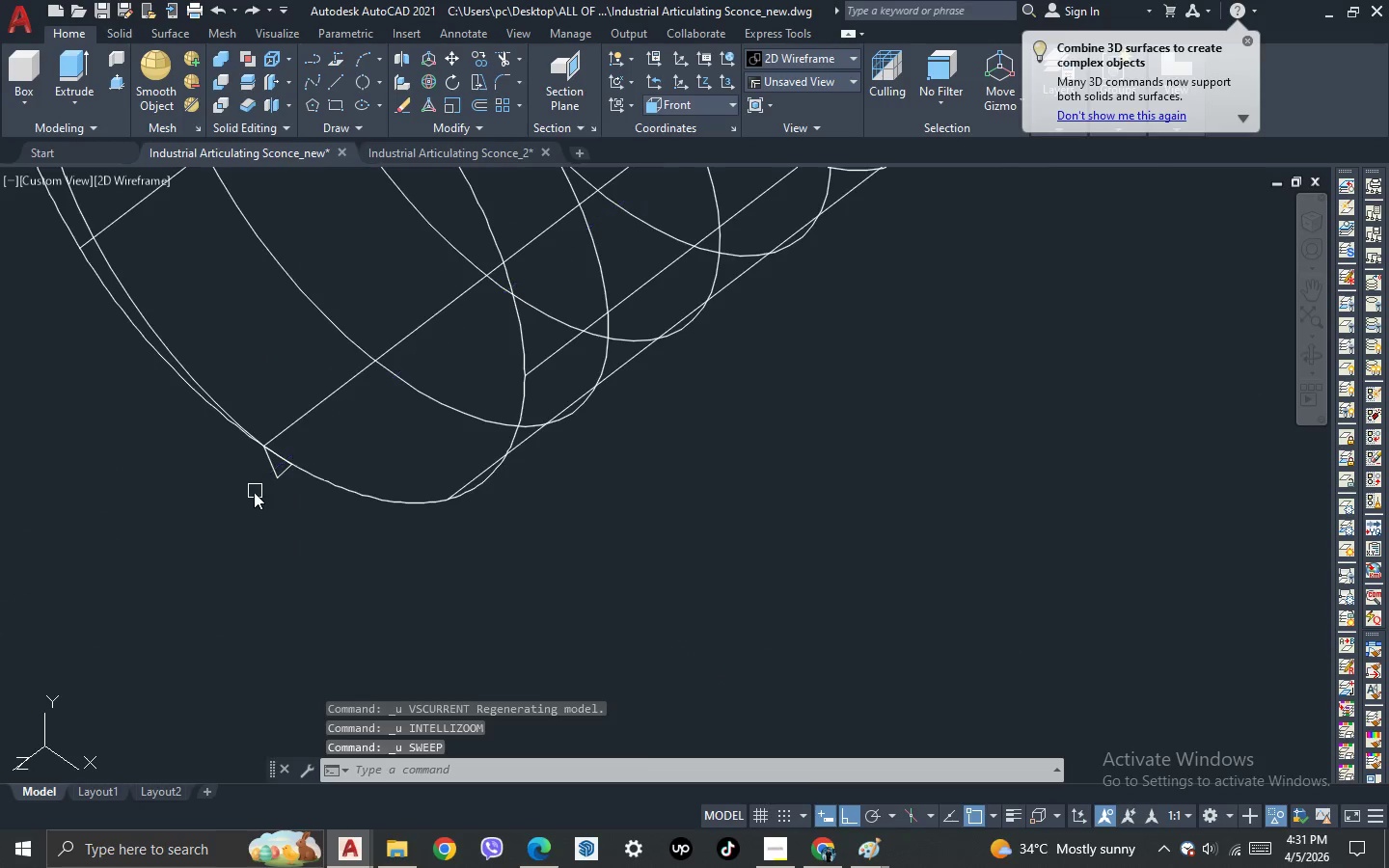 
left_click_drag(start_coordinate=[324, 470], to_coordinate=[312, 456])
 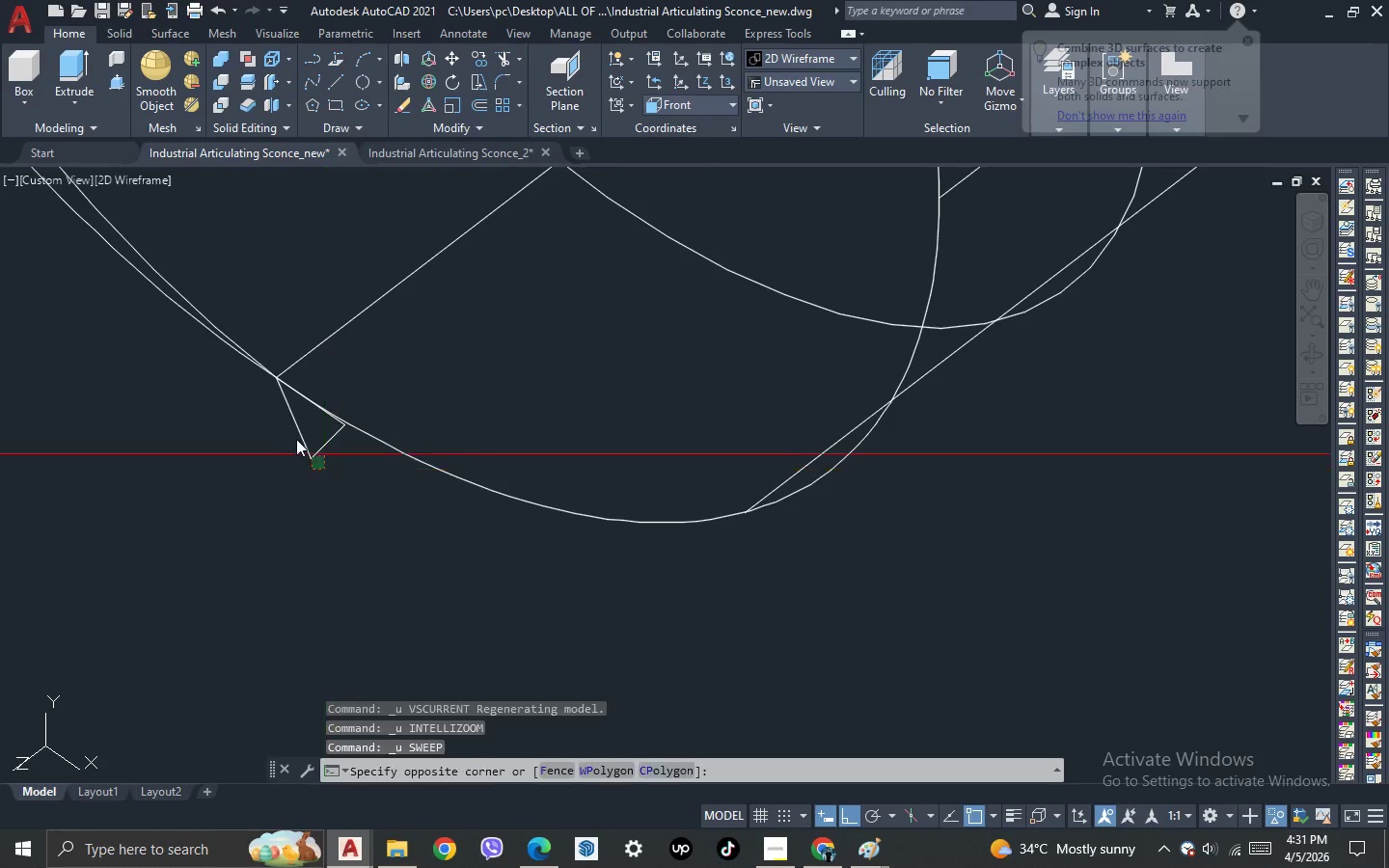 
scroll: coordinate [254, 493], scroll_direction: up, amount: 2.0
 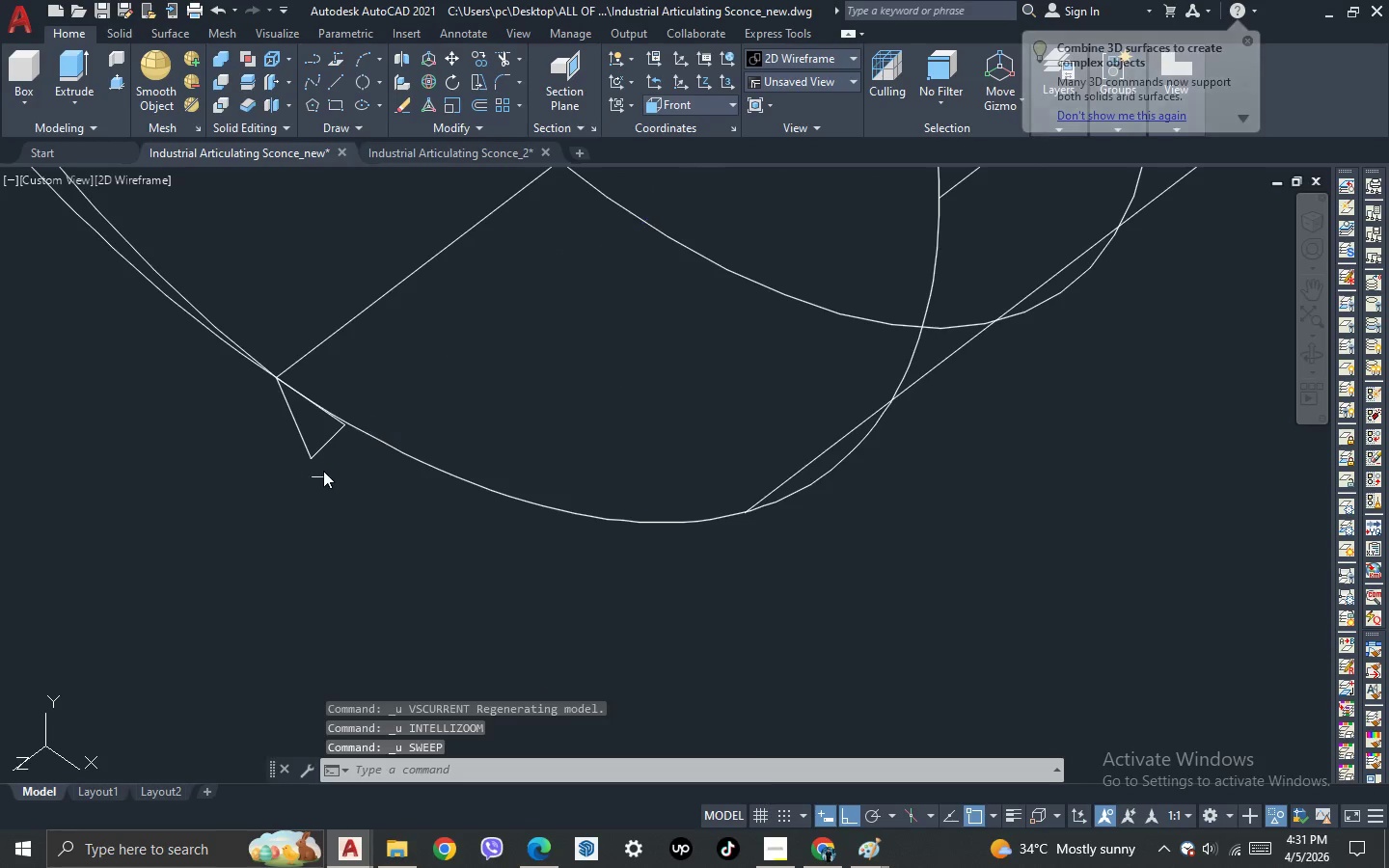 
double_click([290, 432])
 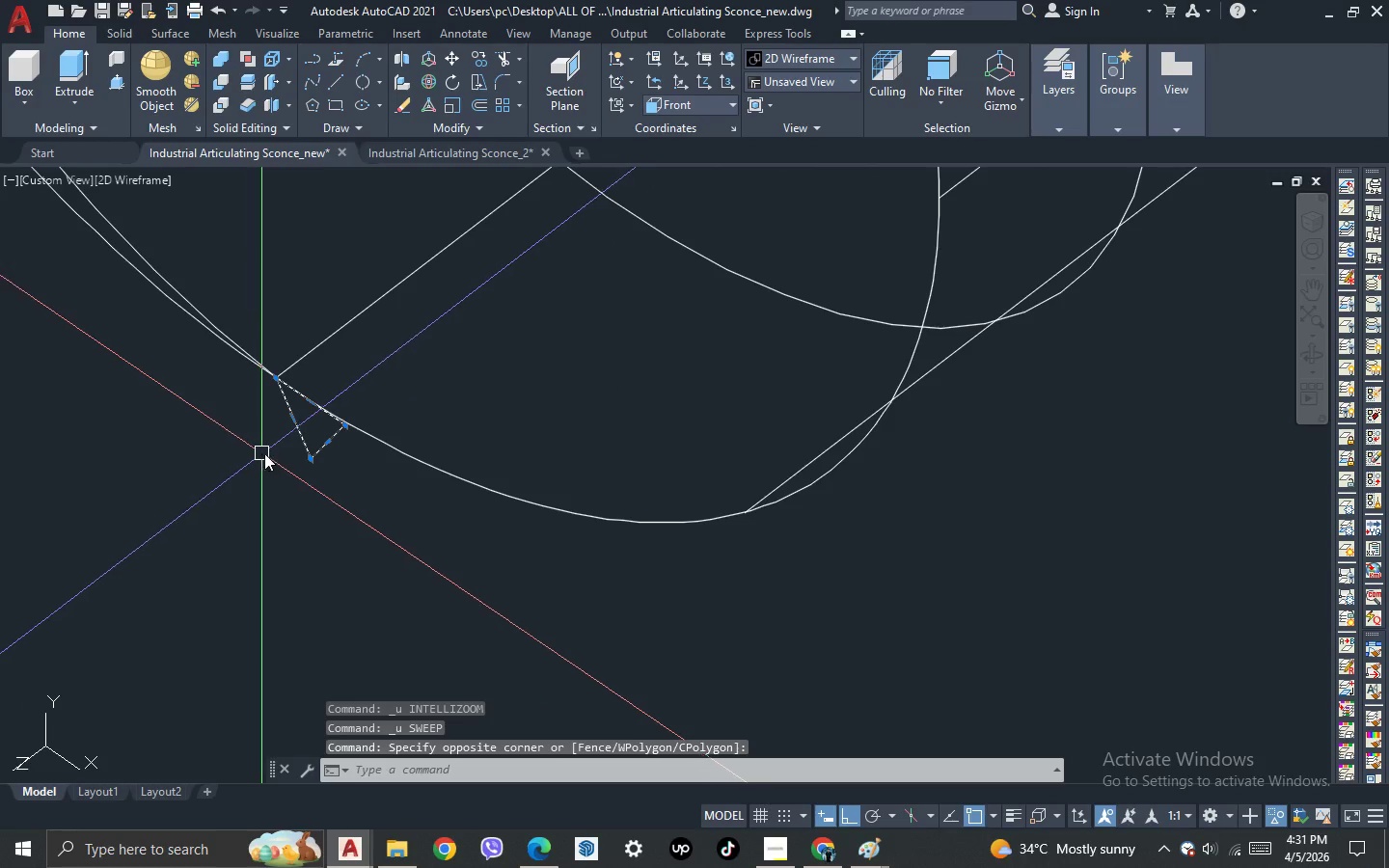 
key(M)
 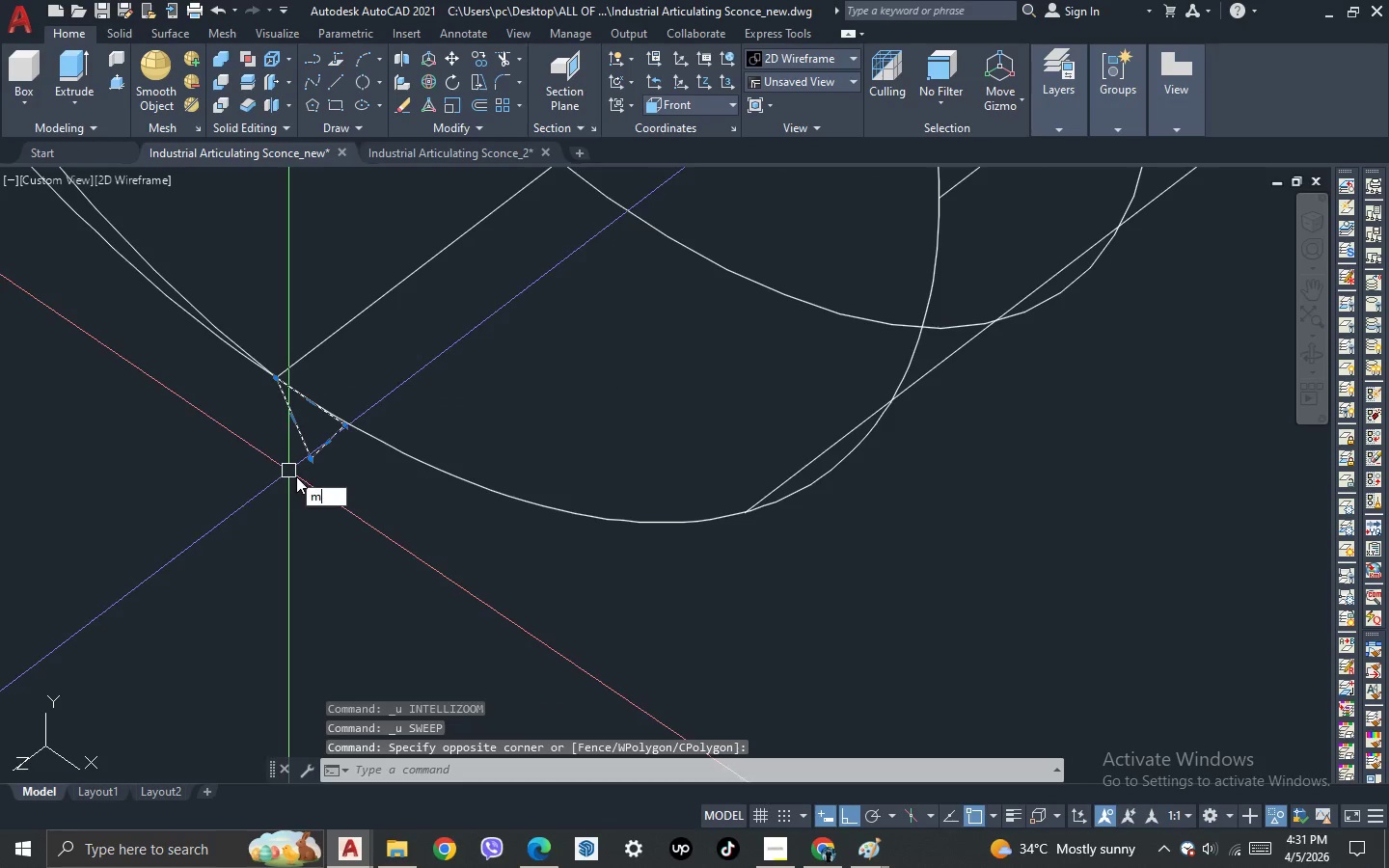 
hold_key(key=Space, duration=7.97)
 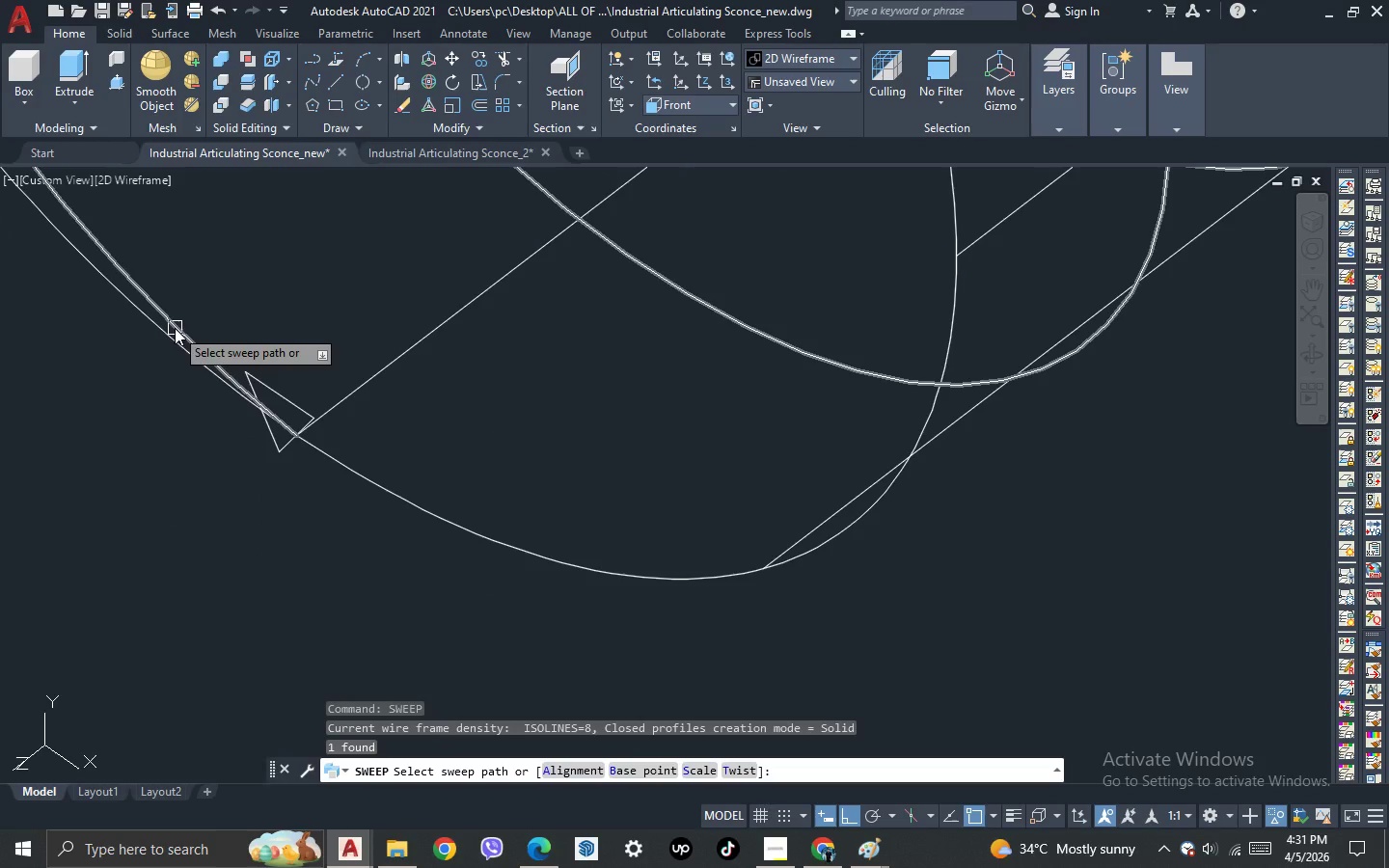 
left_click([329, 445])
 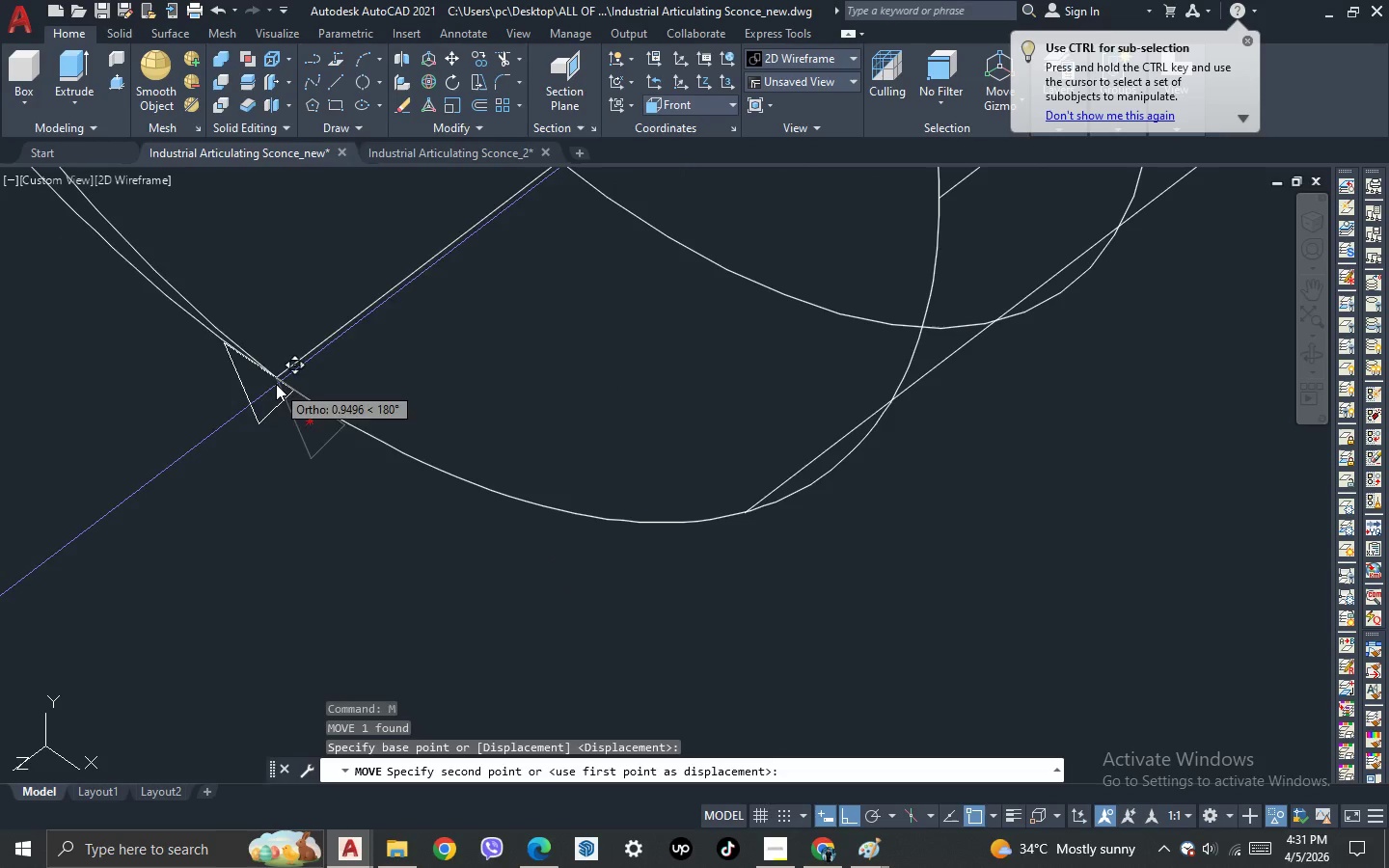 
left_click([275, 384])
 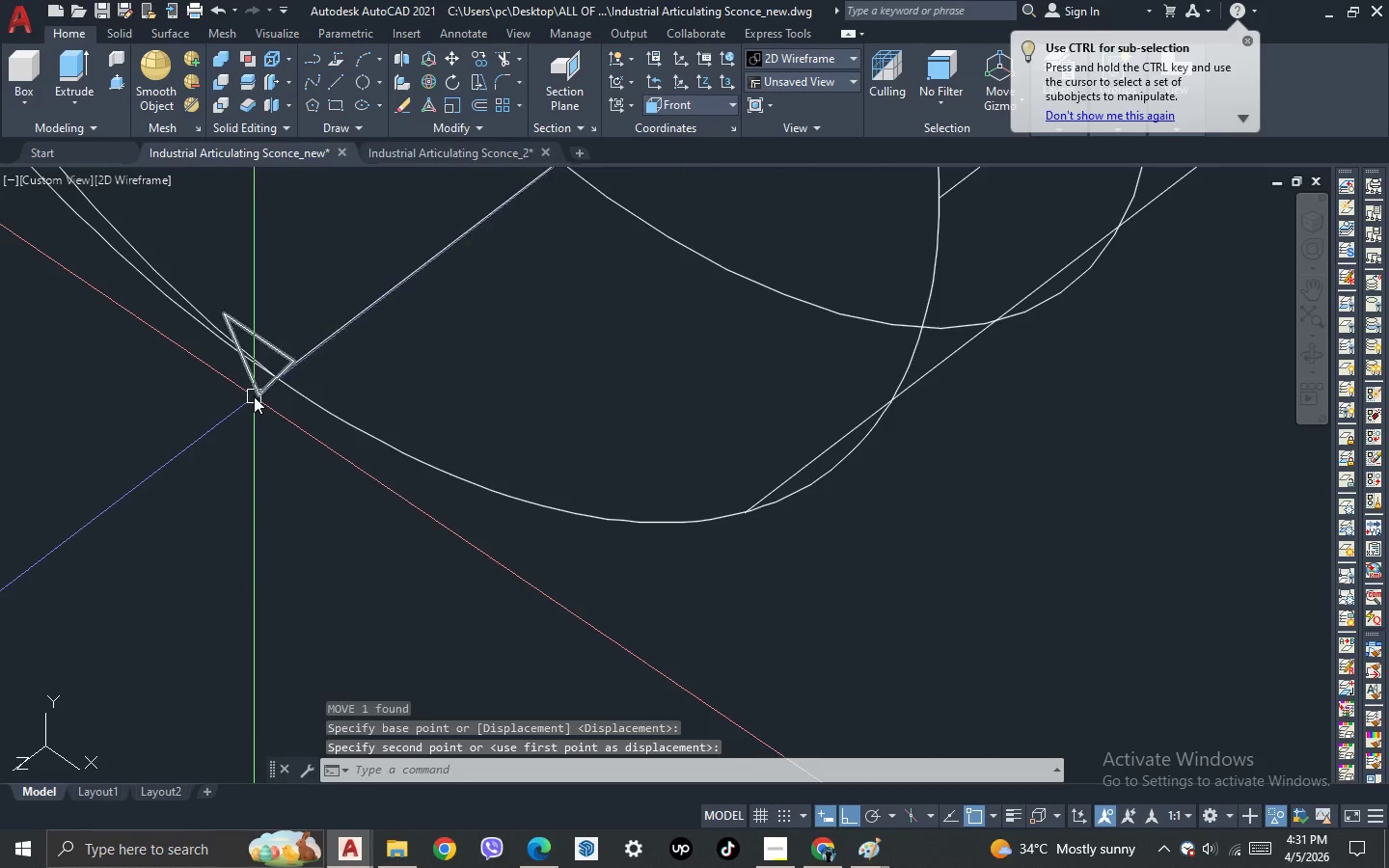 
left_click([254, 393])
 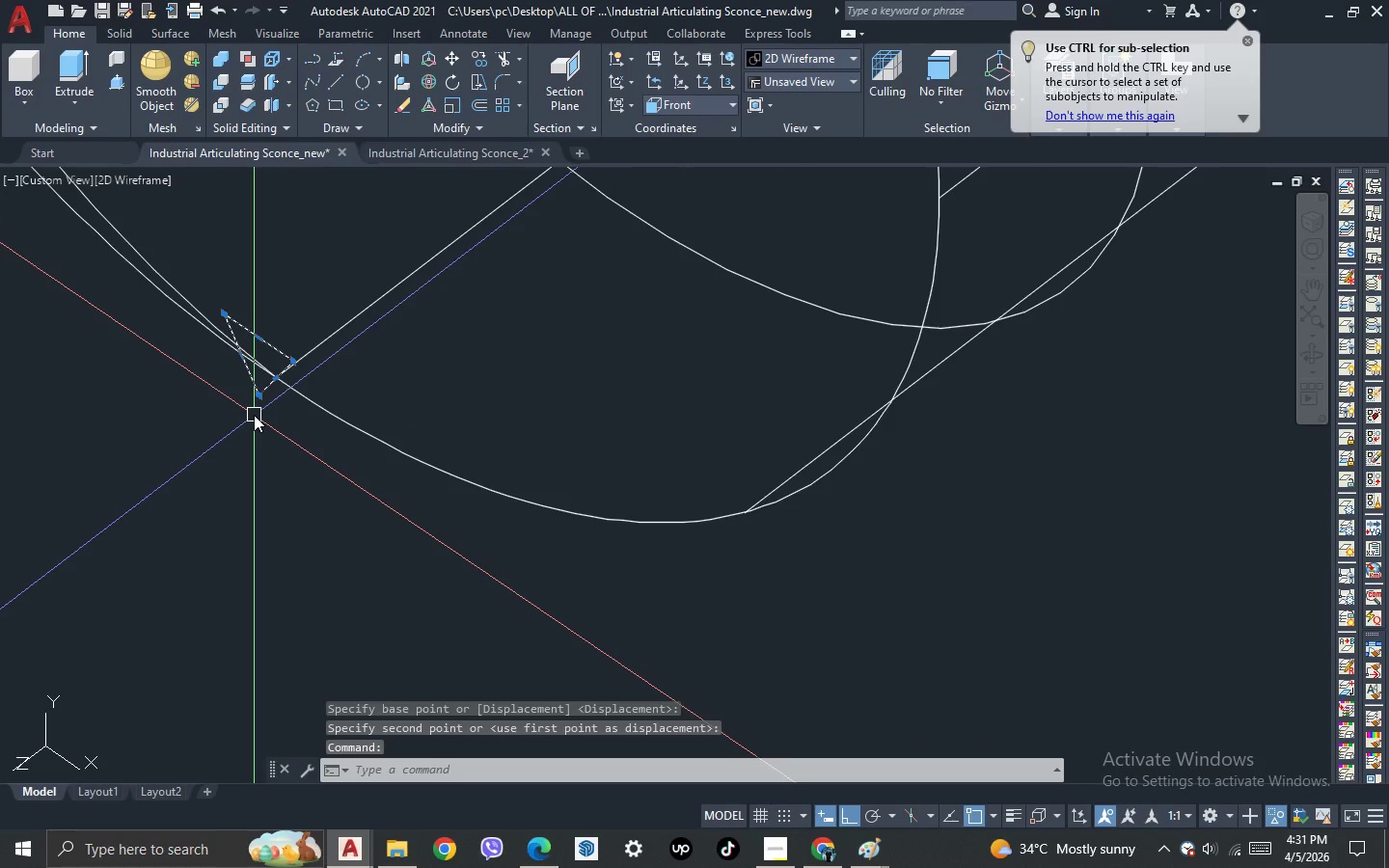 
type(swe)
 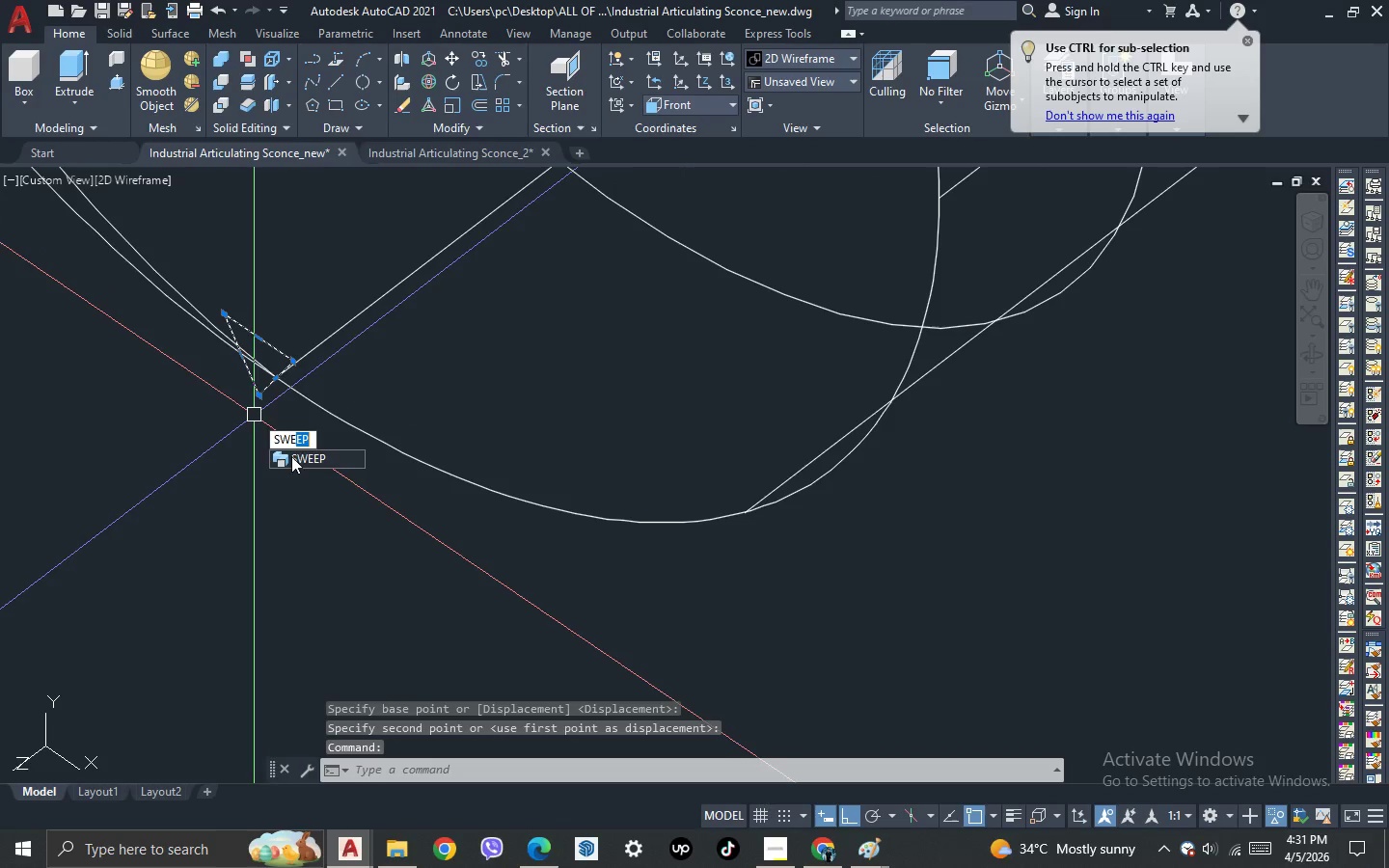 
left_click([302, 469])
 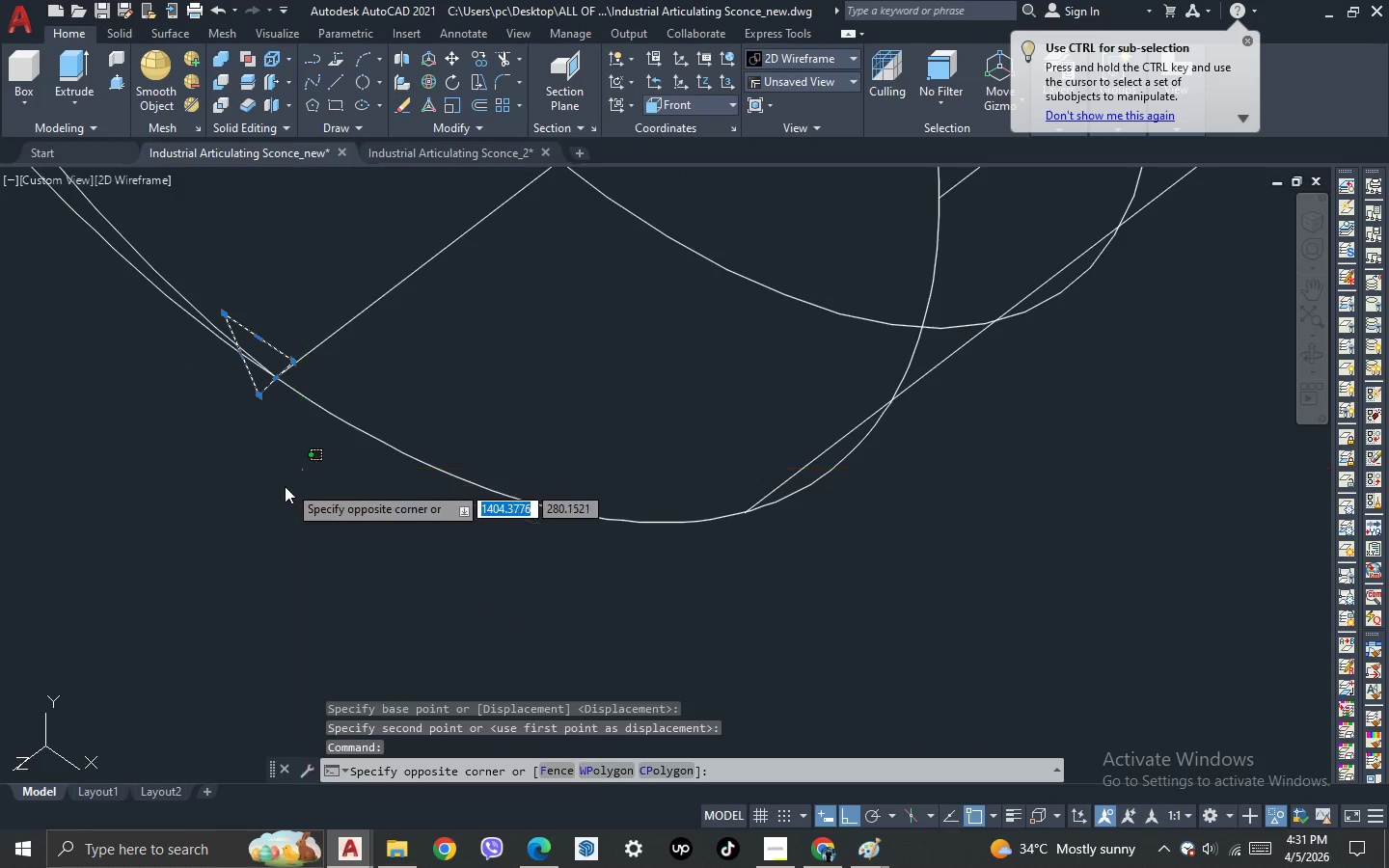 
scroll: coordinate [271, 497], scroll_direction: down, amount: 2.0
 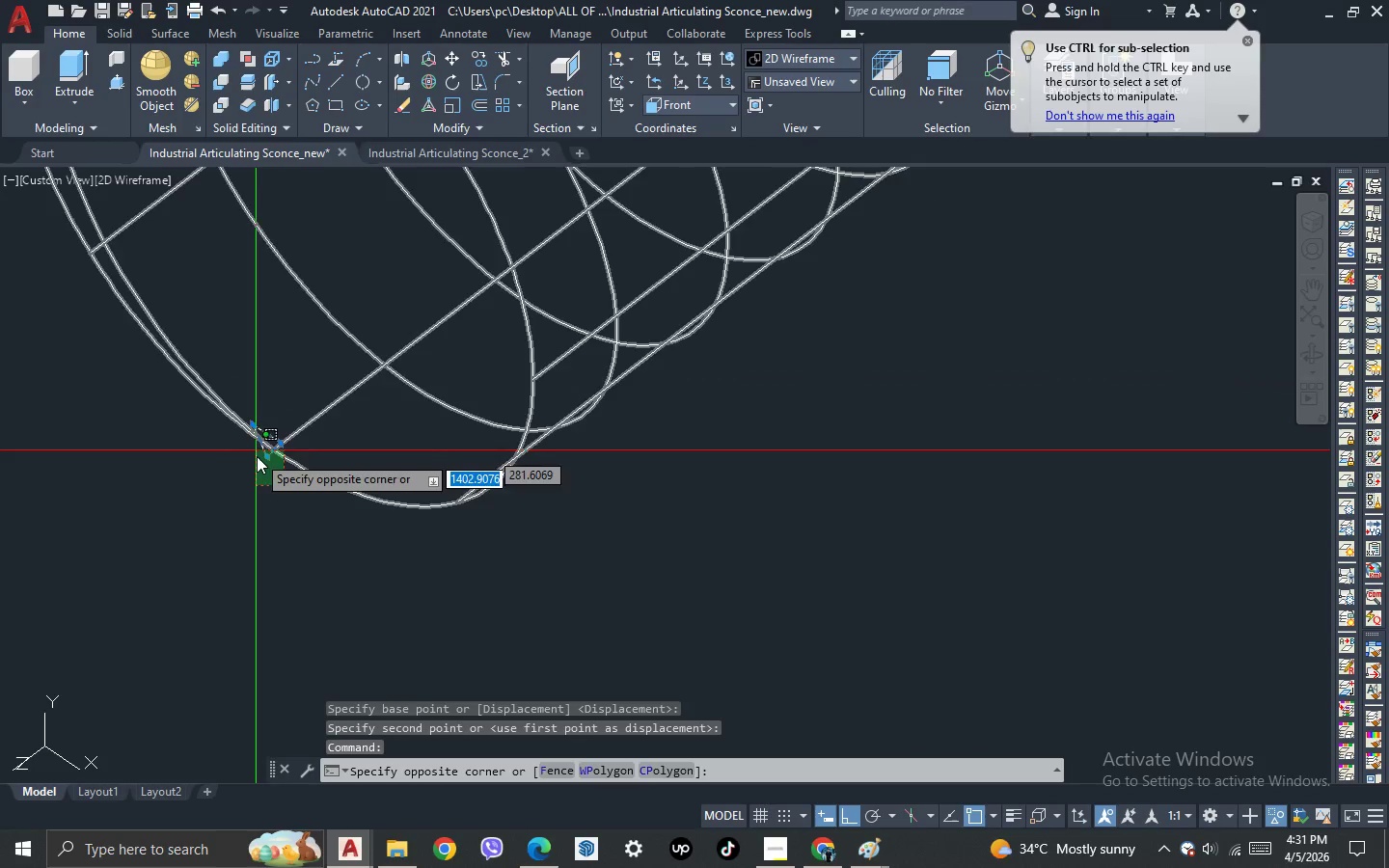 
key(Escape)
 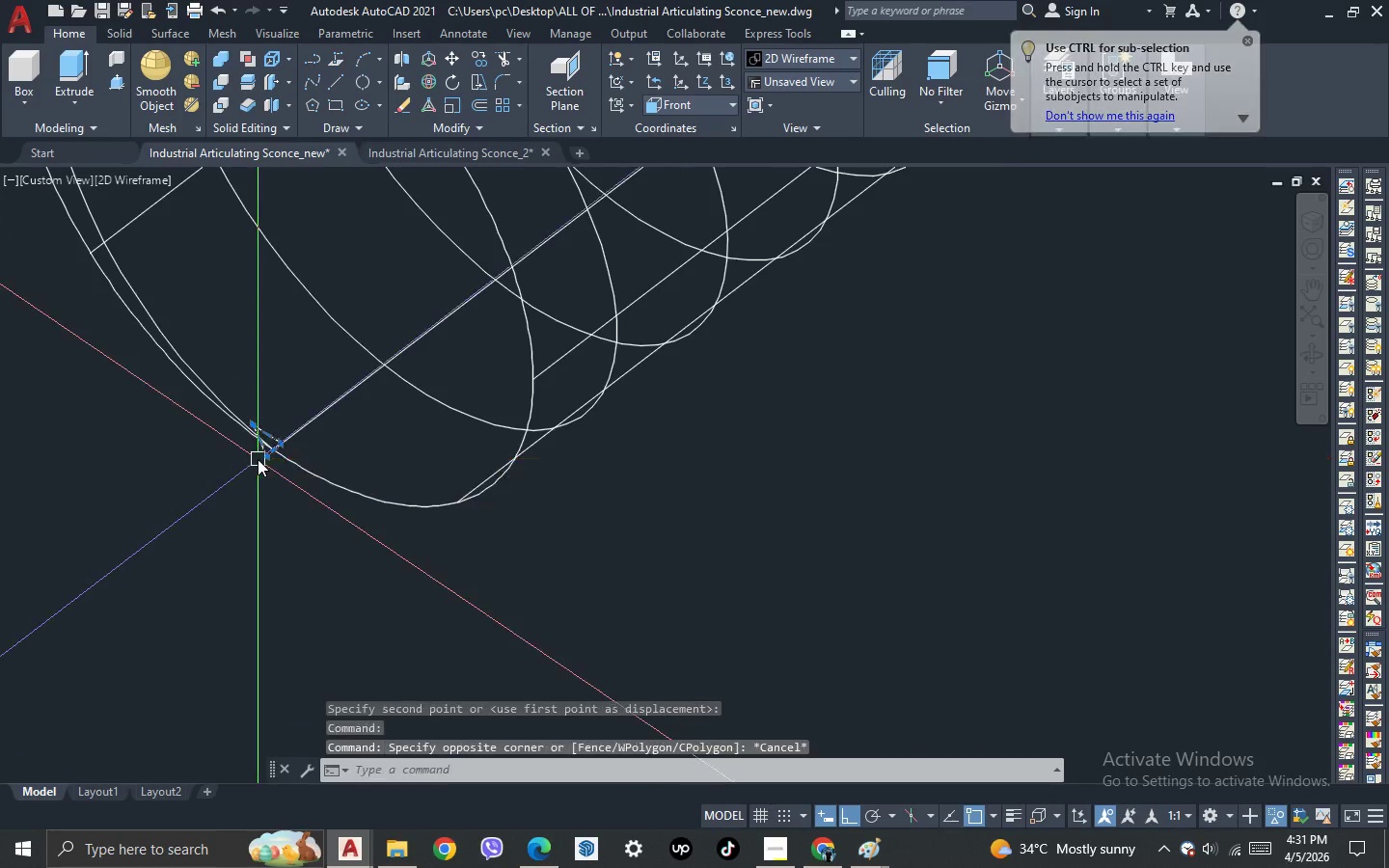 
scroll: coordinate [258, 459], scroll_direction: up, amount: 2.0
 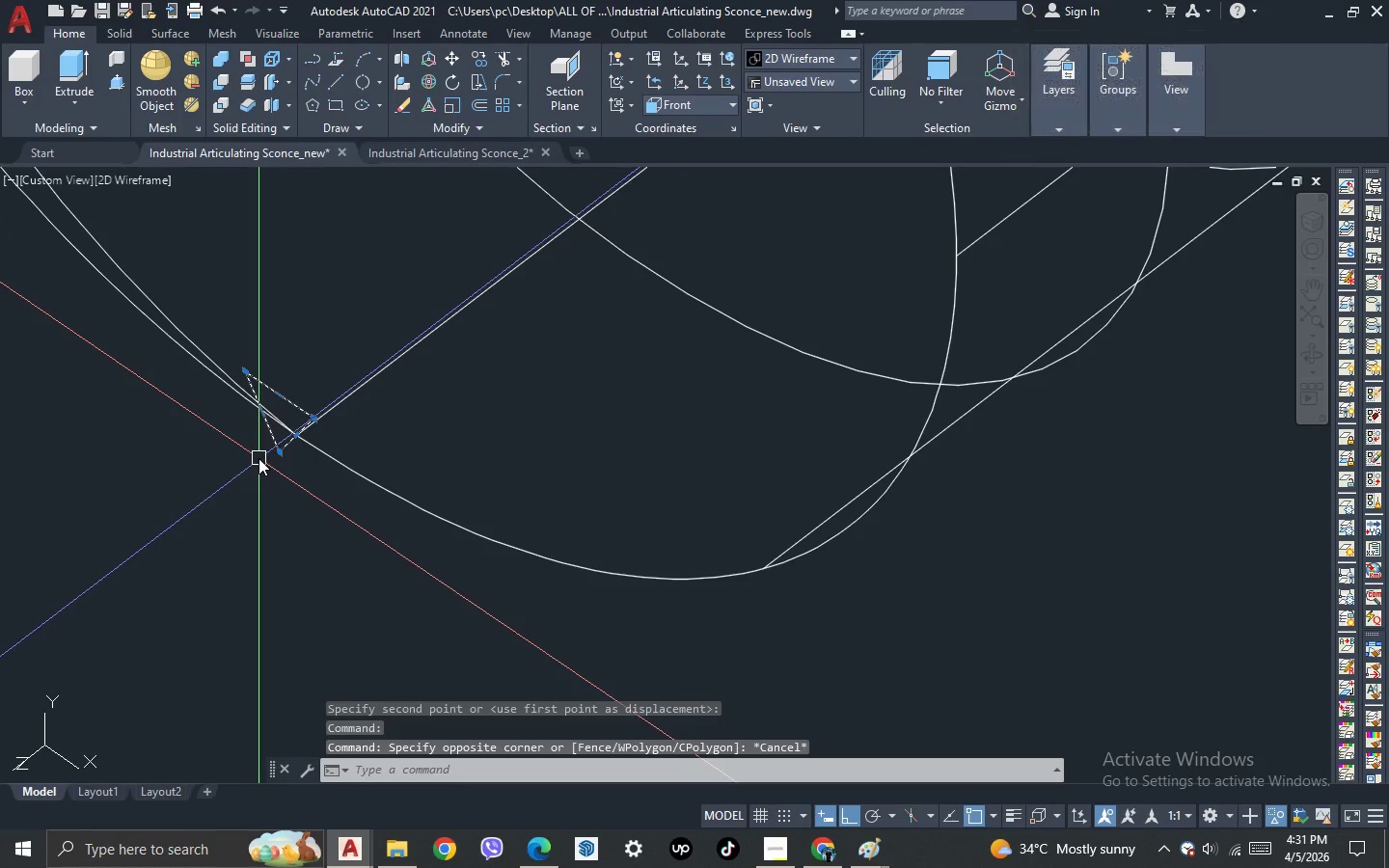 
type(swee)
 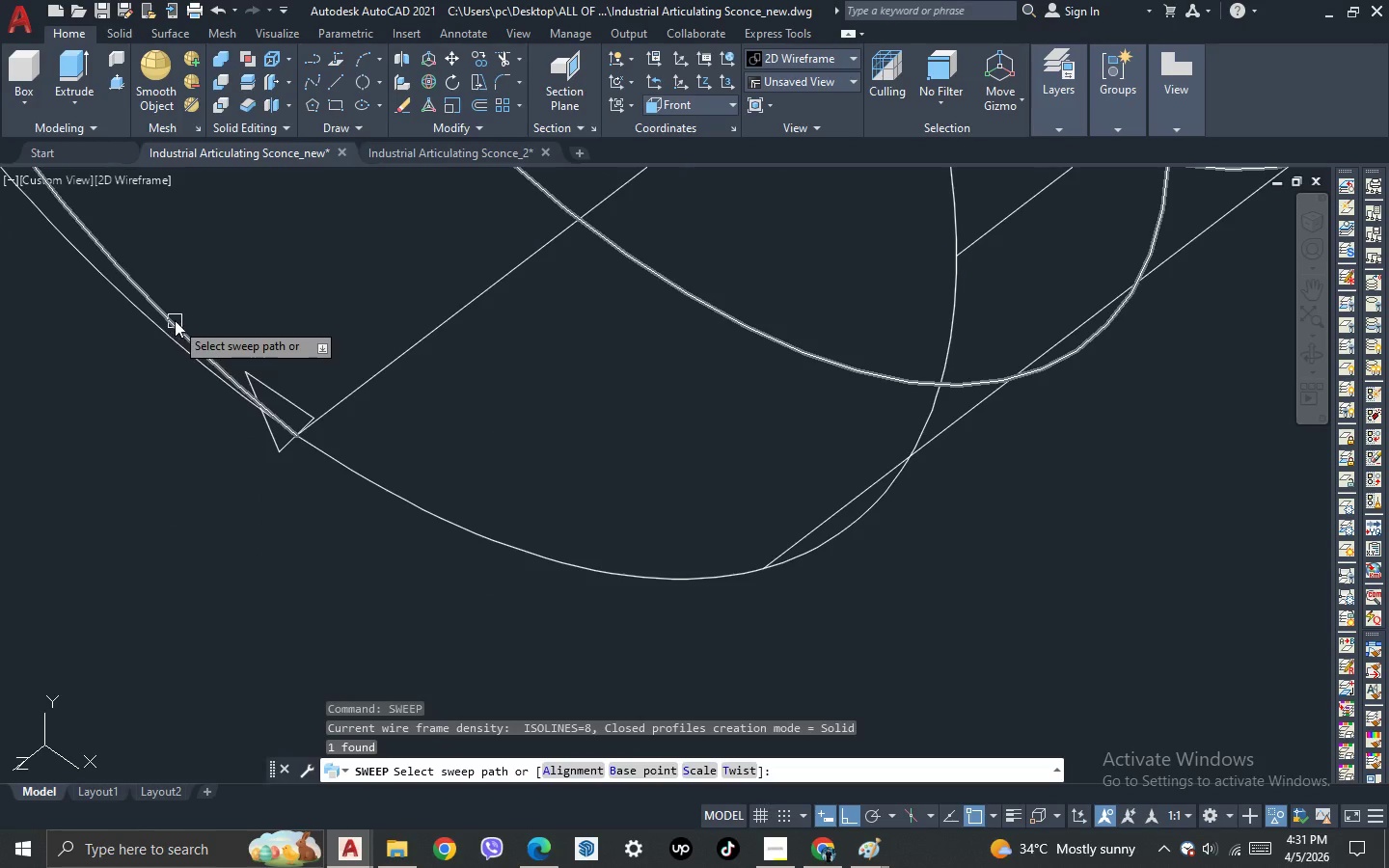 
left_click([175, 320])
 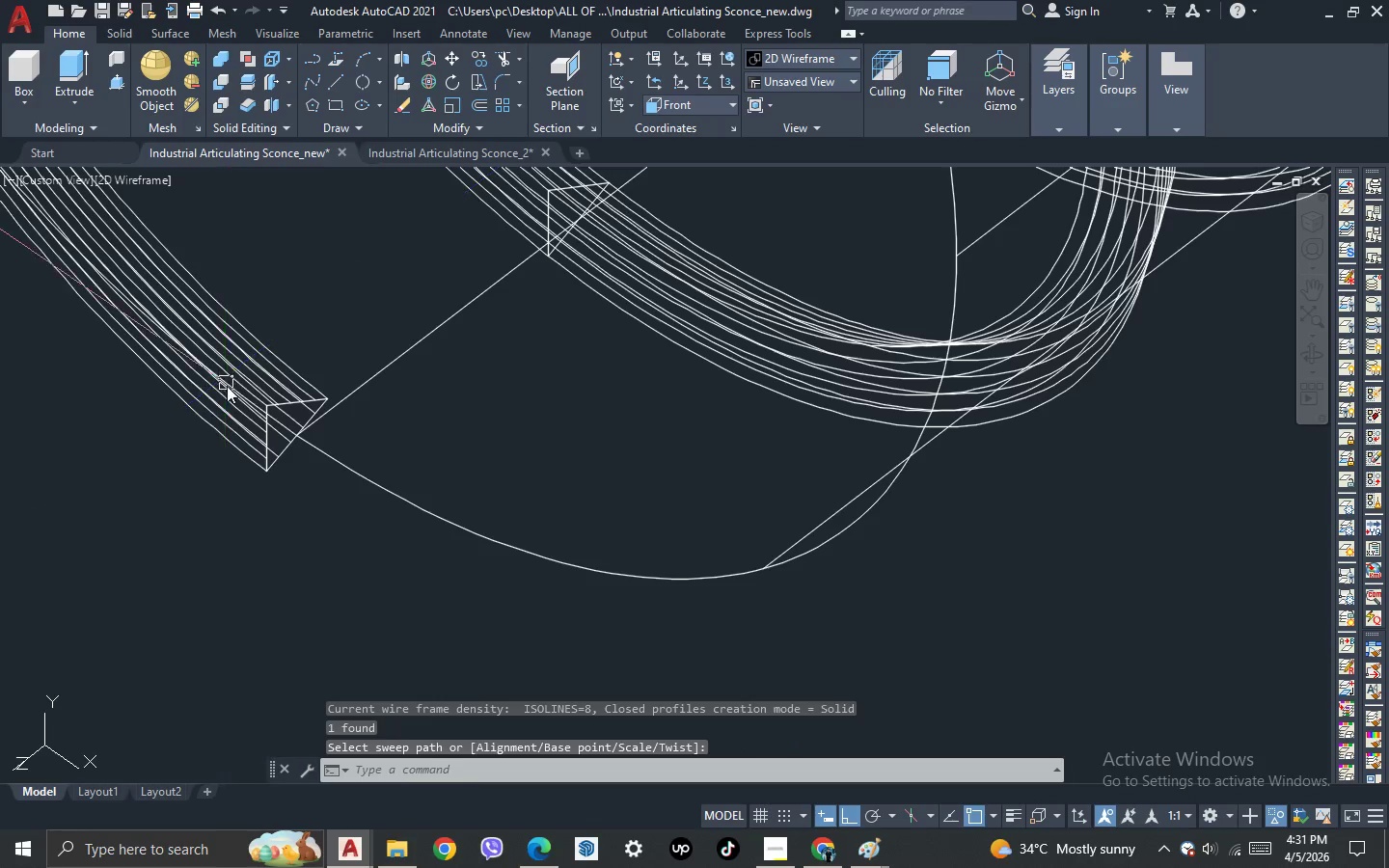 
scroll: coordinate [229, 523], scroll_direction: down, amount: 6.0
 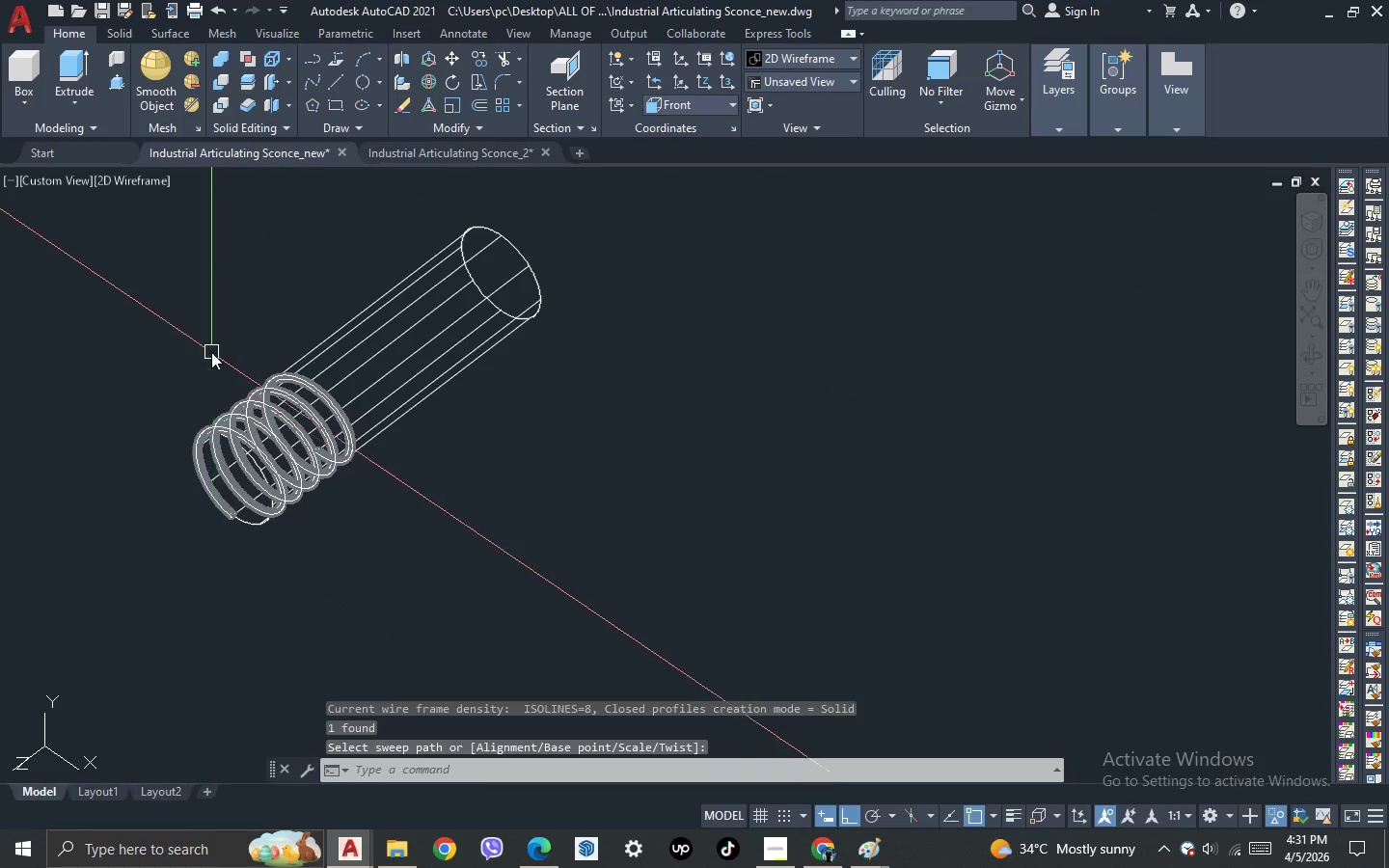 
scroll: coordinate [286, 375], scroll_direction: up, amount: 2.0
 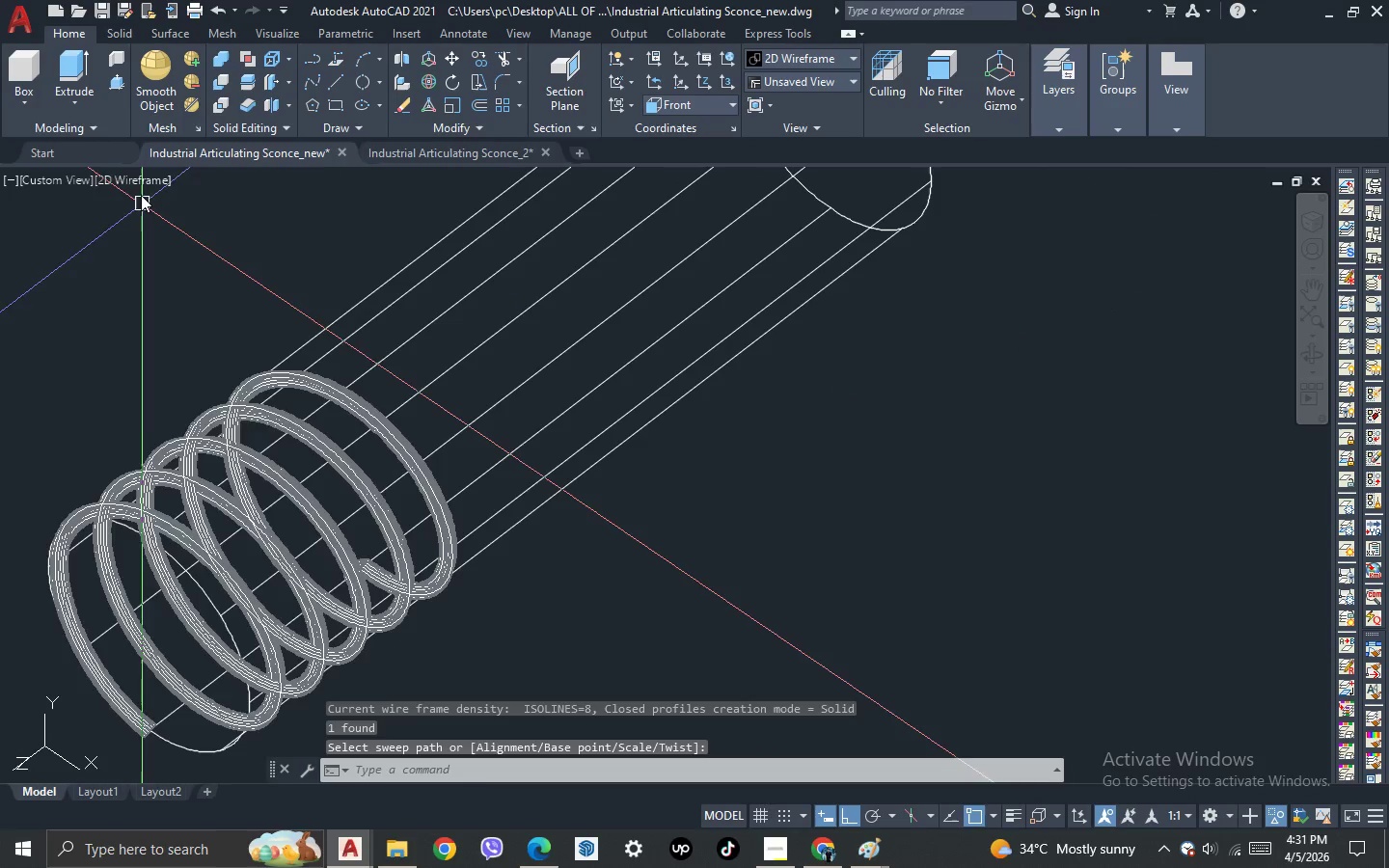 
left_click([146, 175])
 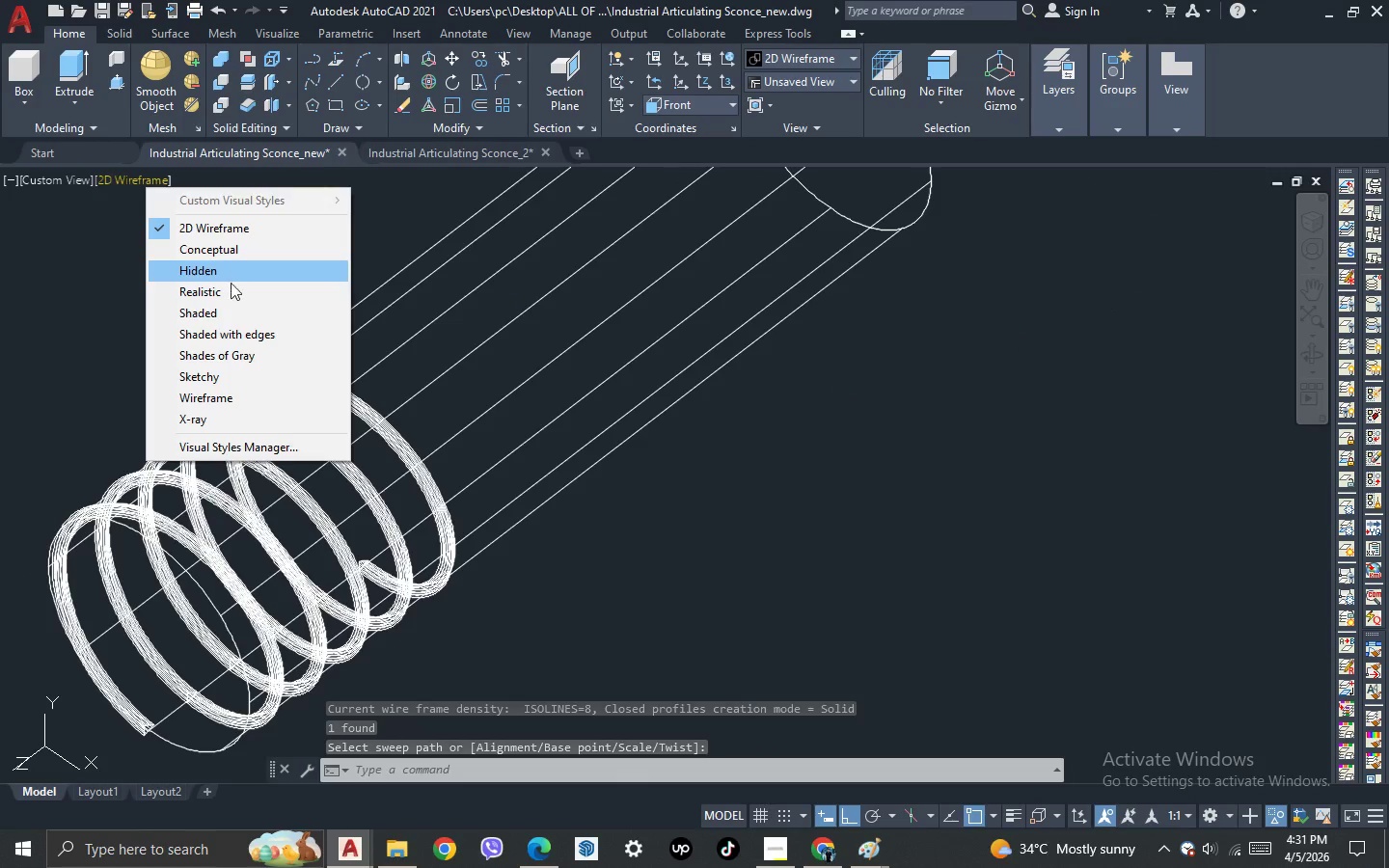 
left_click([230, 285])
 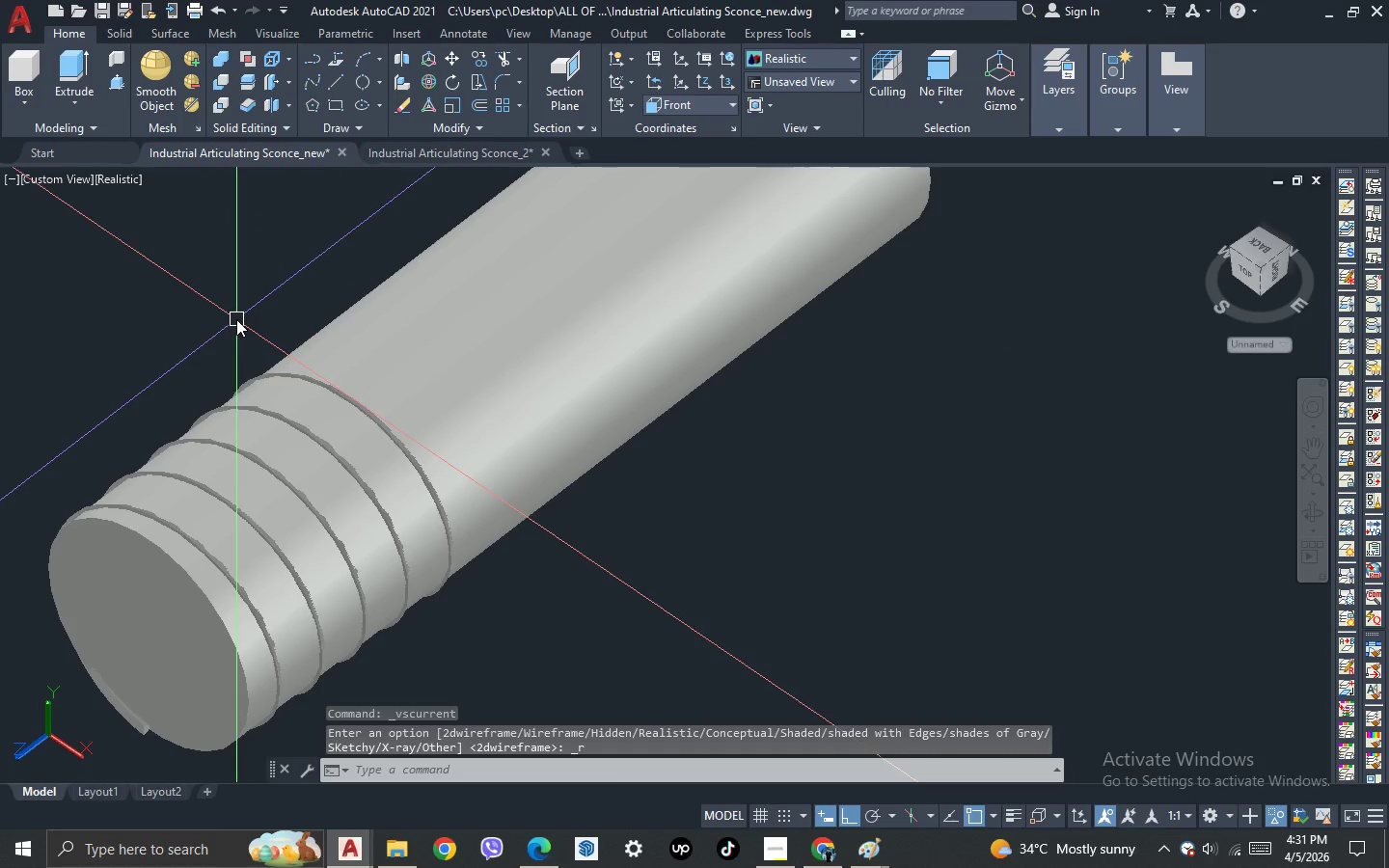 
type(su)
 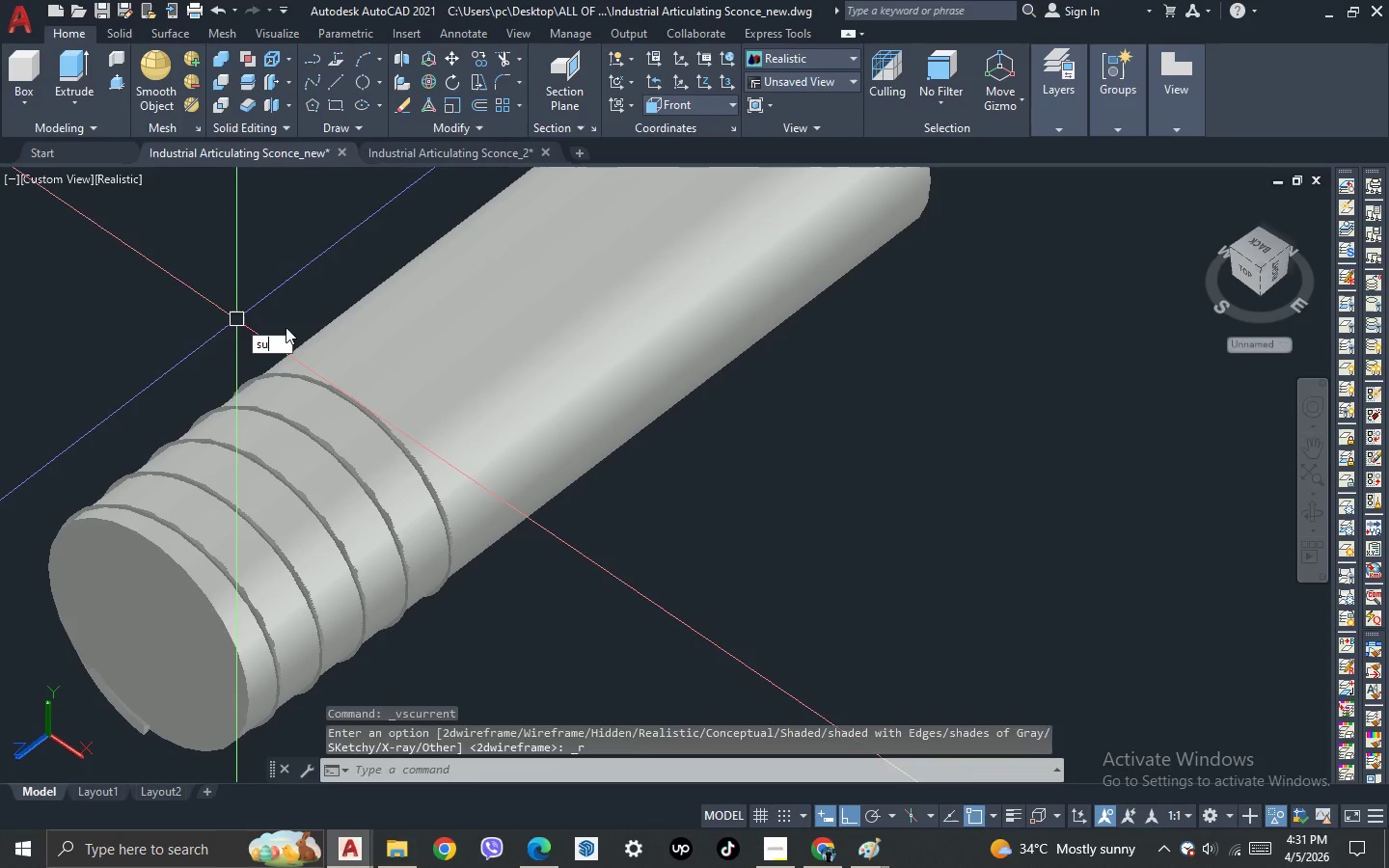 
key(Space)
 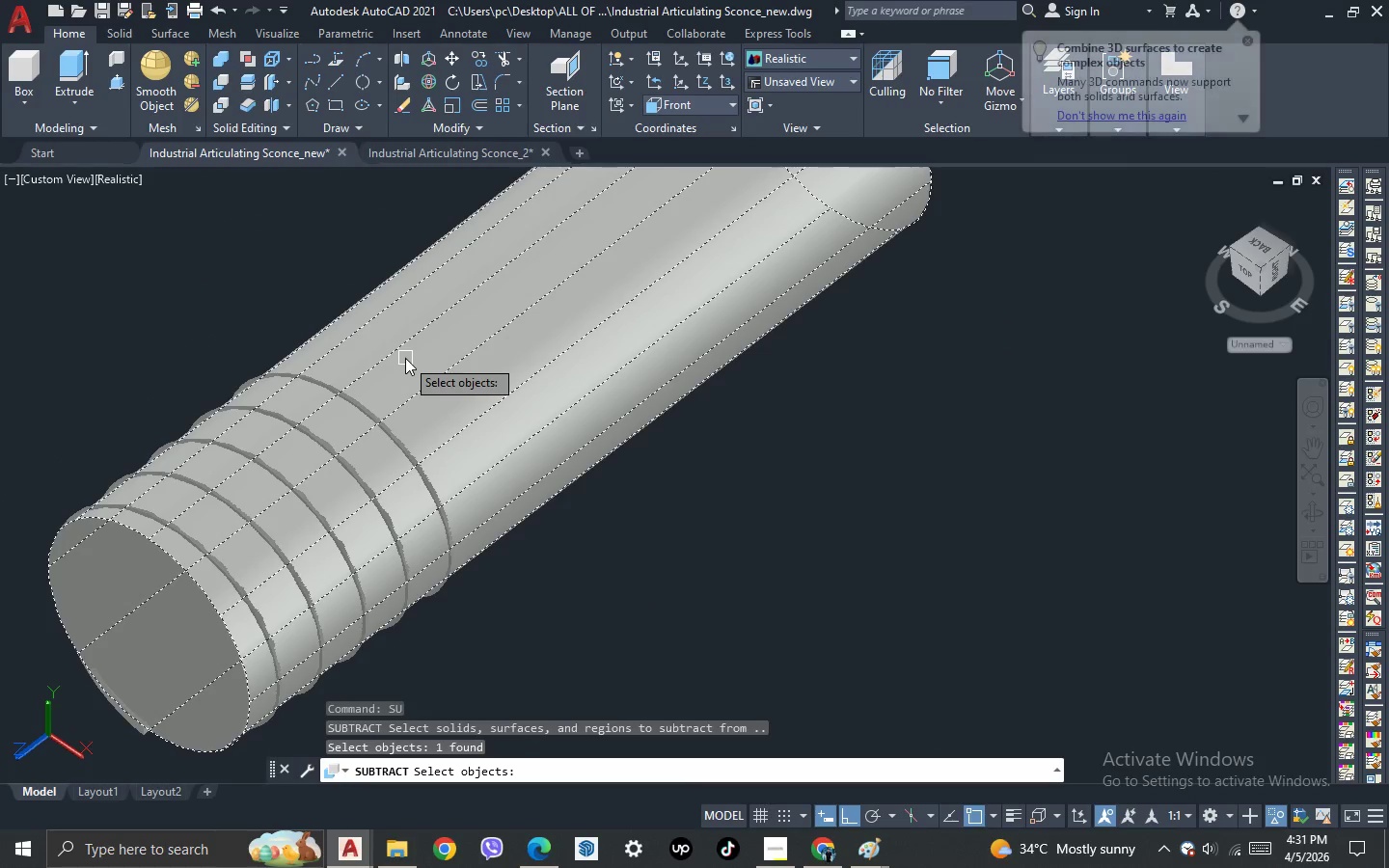 
key(Space)
 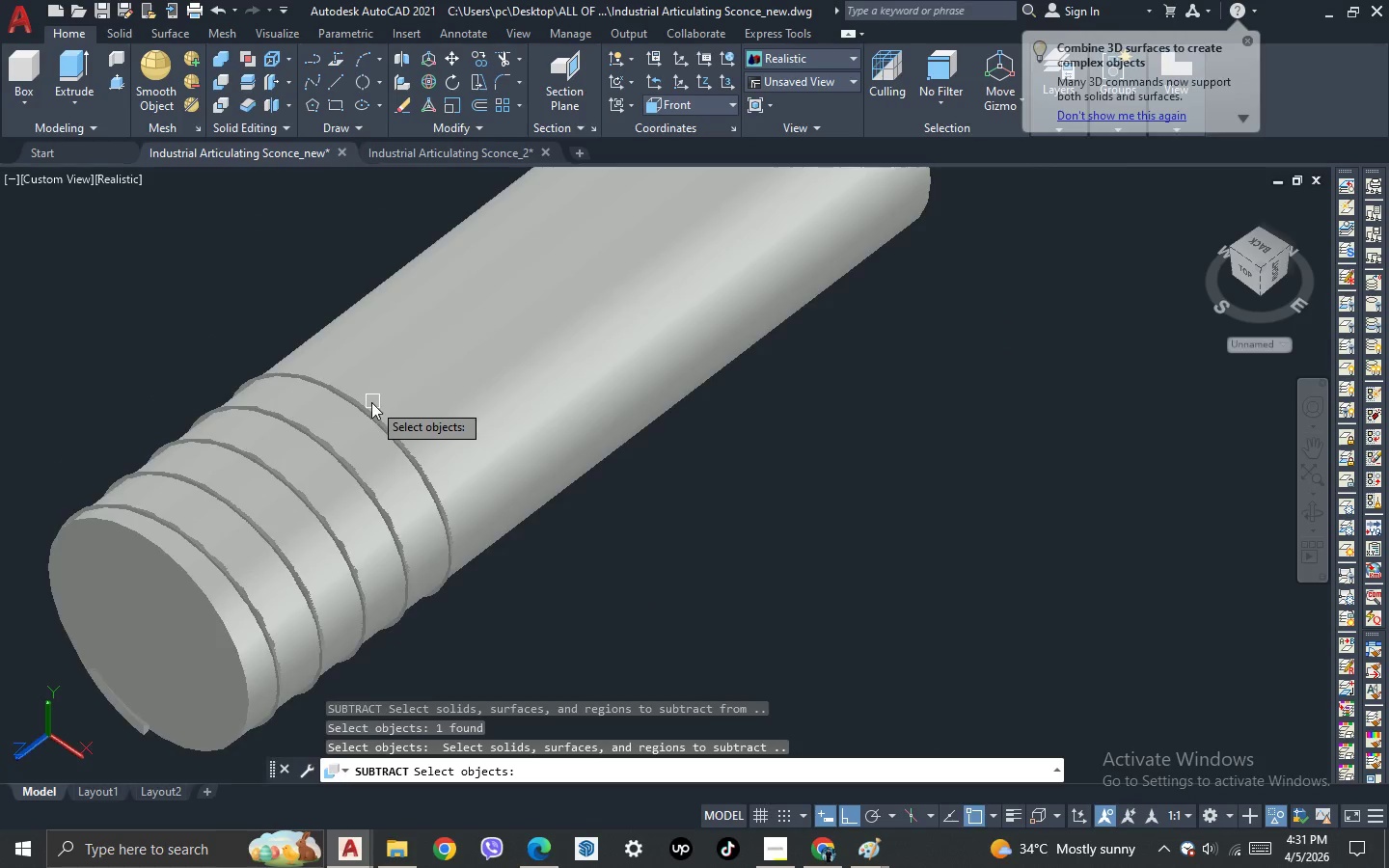 
scroll: coordinate [371, 402], scroll_direction: up, amount: 2.0
 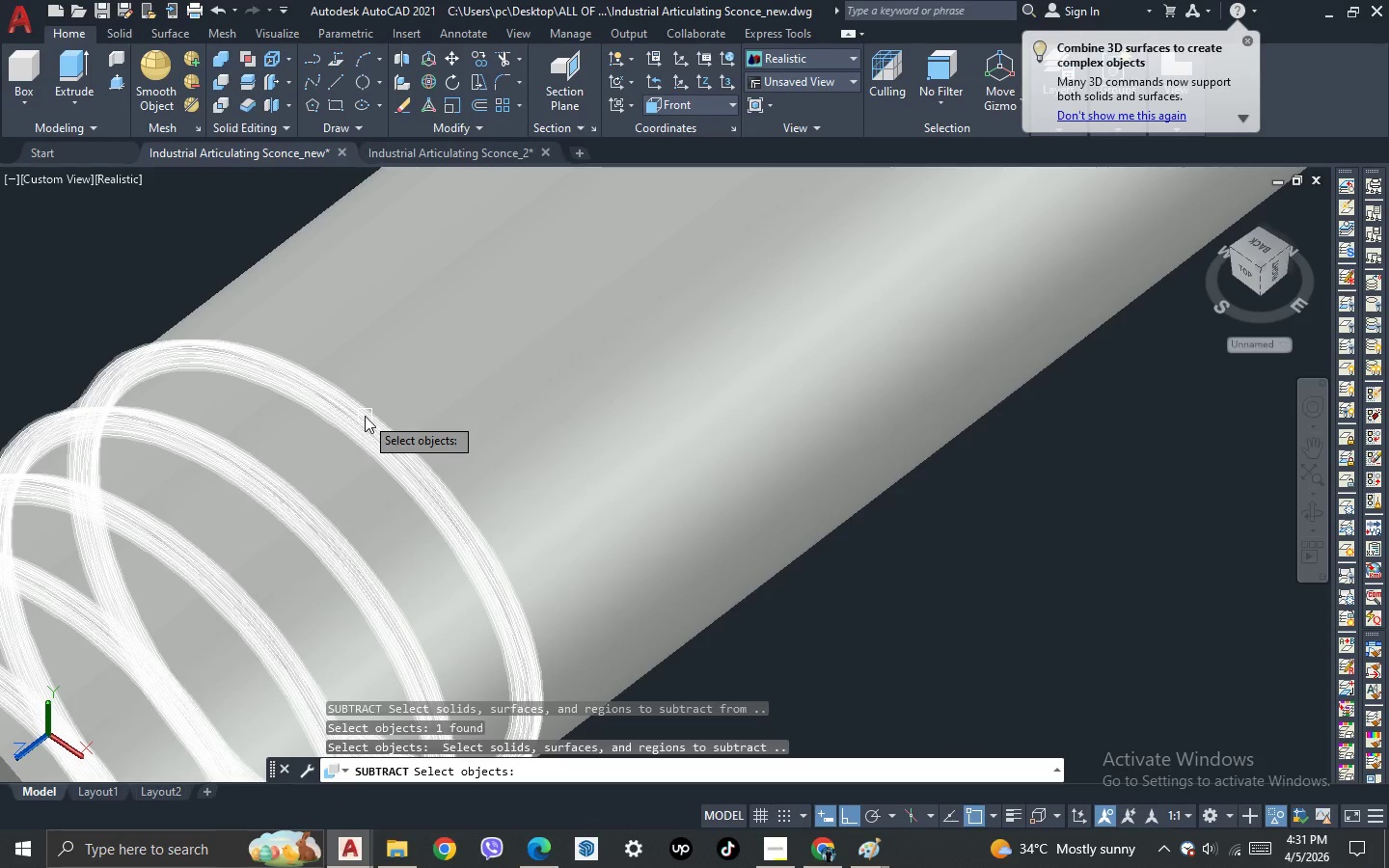 
left_click([364, 416])
 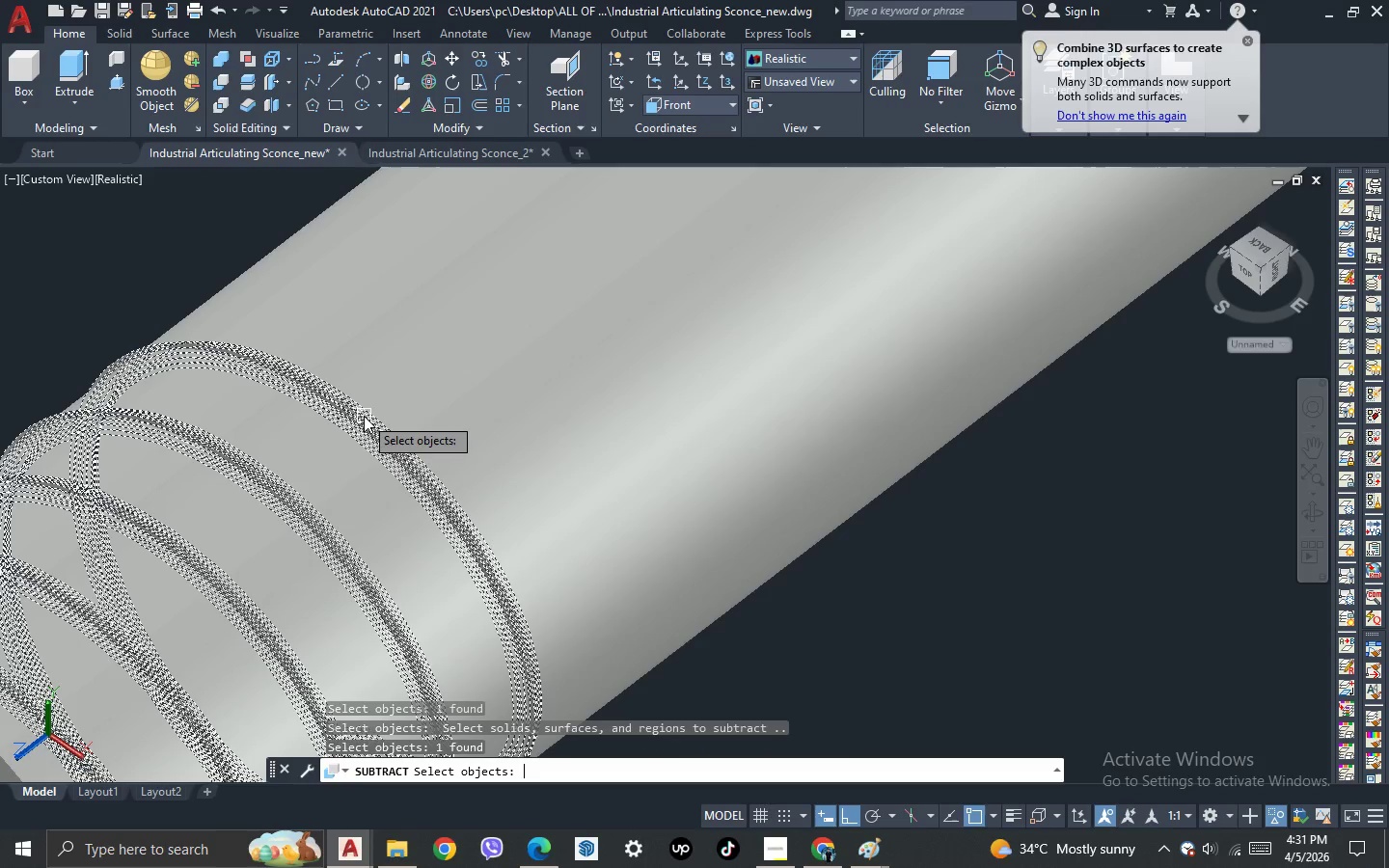 
key(Space)
 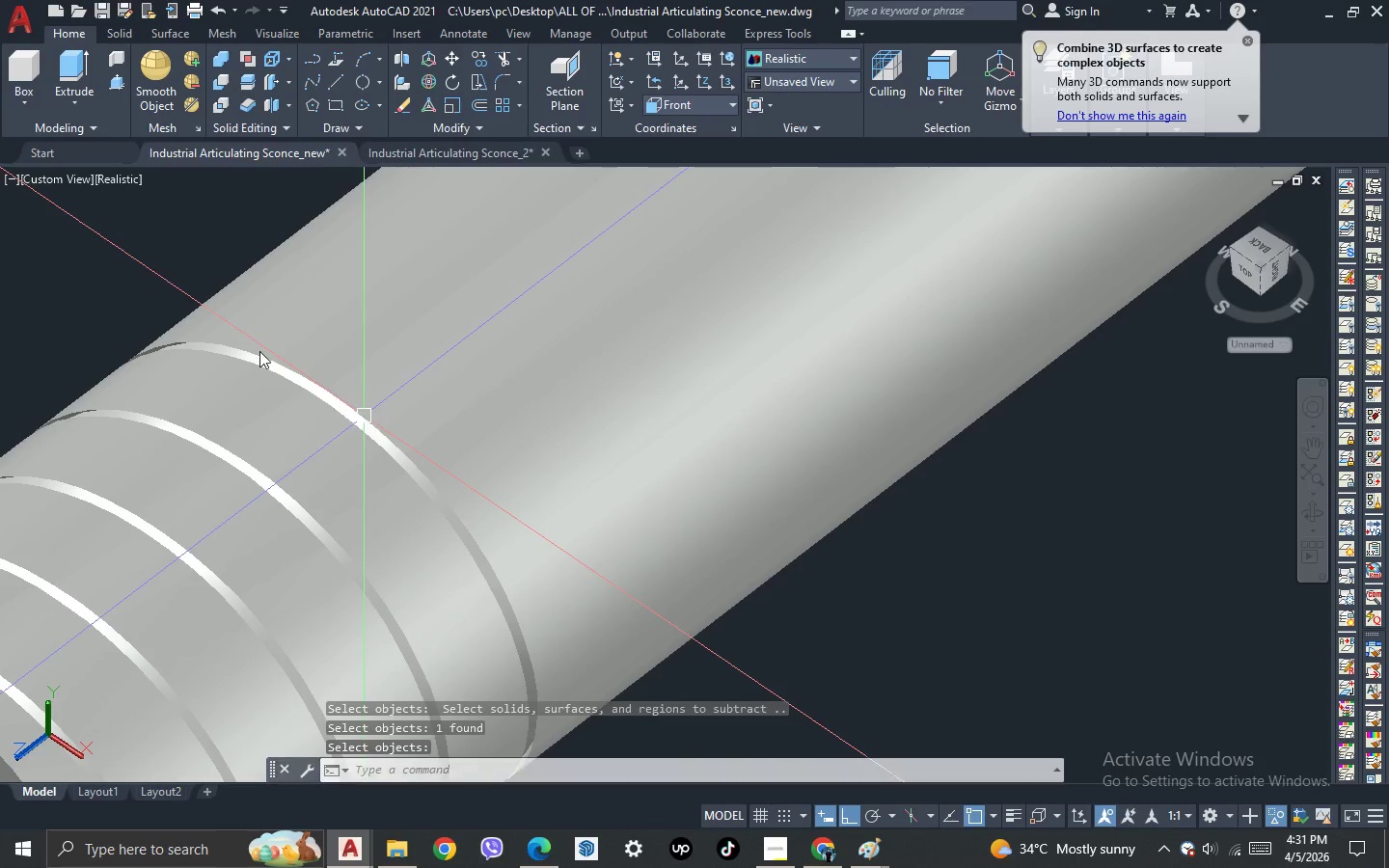 
scroll: coordinate [155, 287], scroll_direction: down, amount: 2.0
 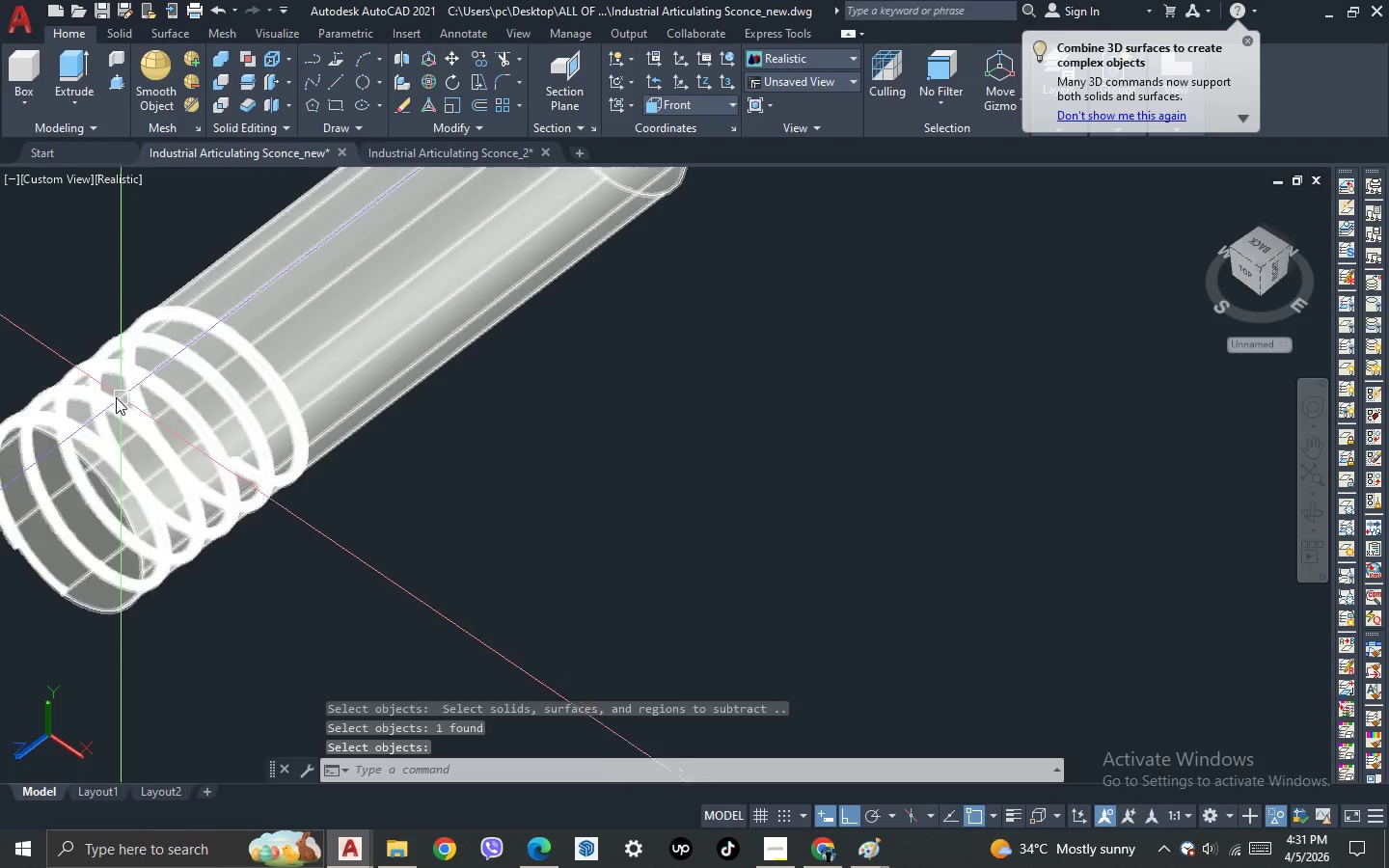 
scroll: coordinate [68, 448], scroll_direction: up, amount: 4.0
 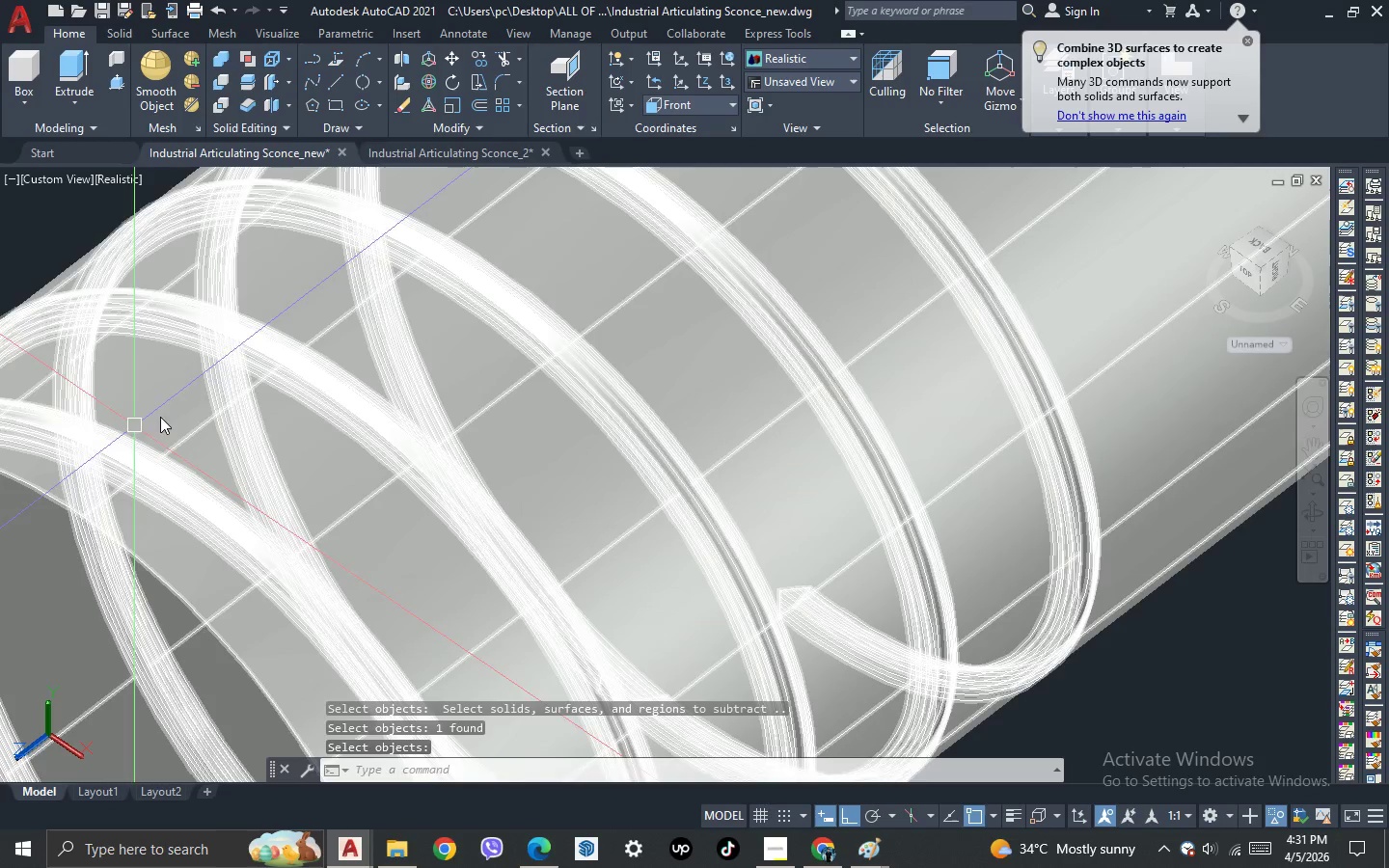 
scroll: coordinate [132, 447], scroll_direction: down, amount: 5.0
 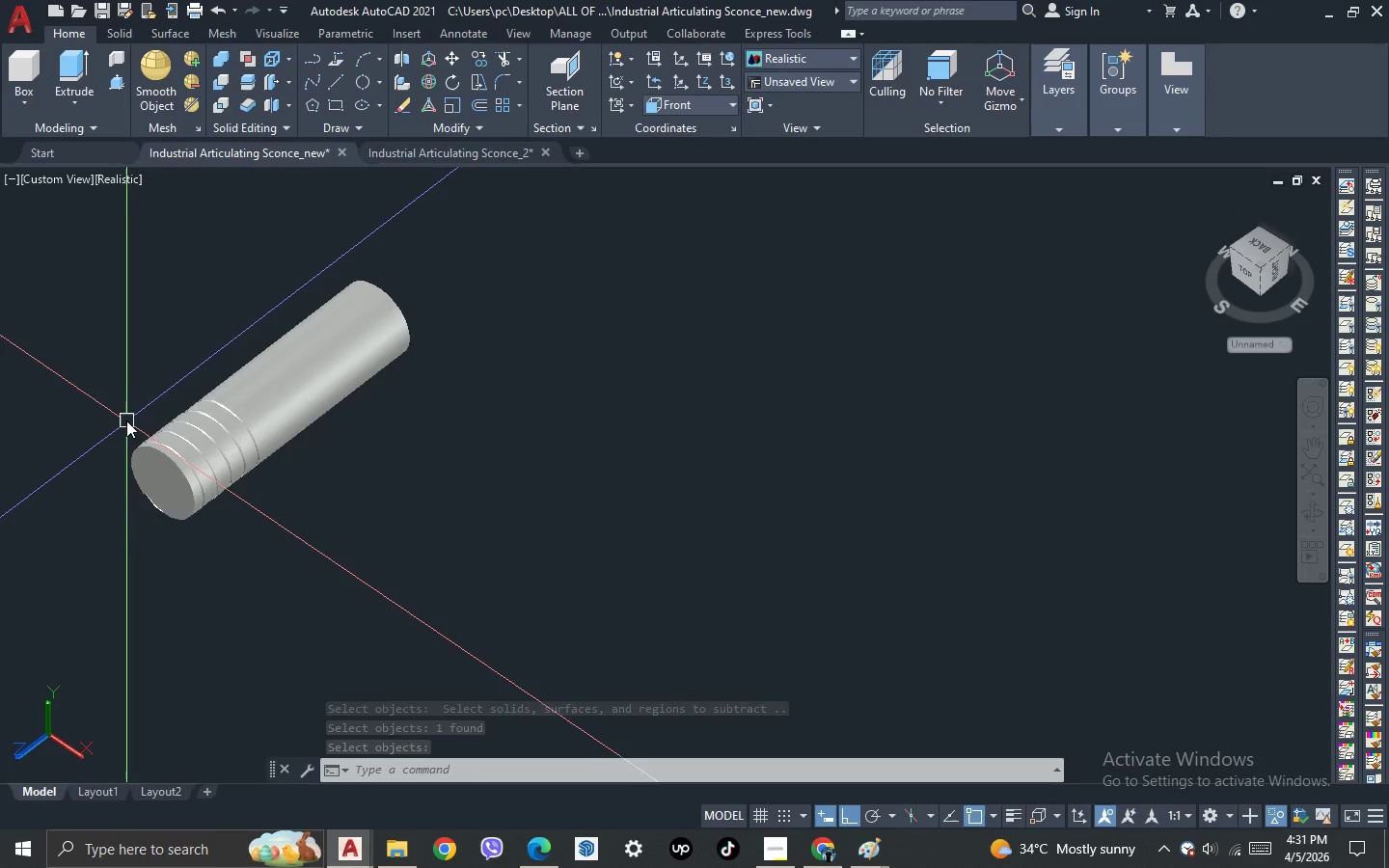 
scroll: coordinate [130, 417], scroll_direction: up, amount: 2.0
 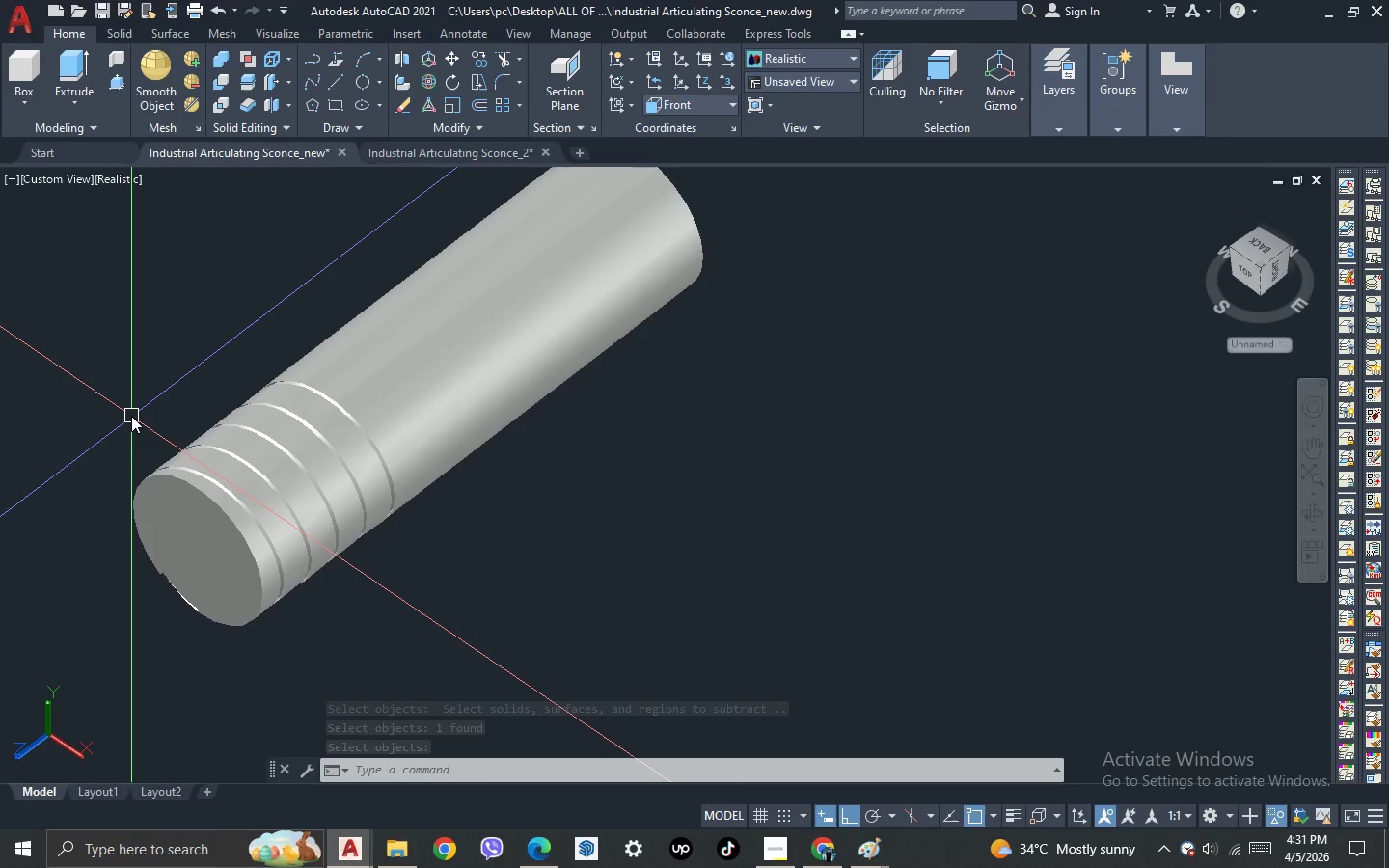 
key(Control+Z)
 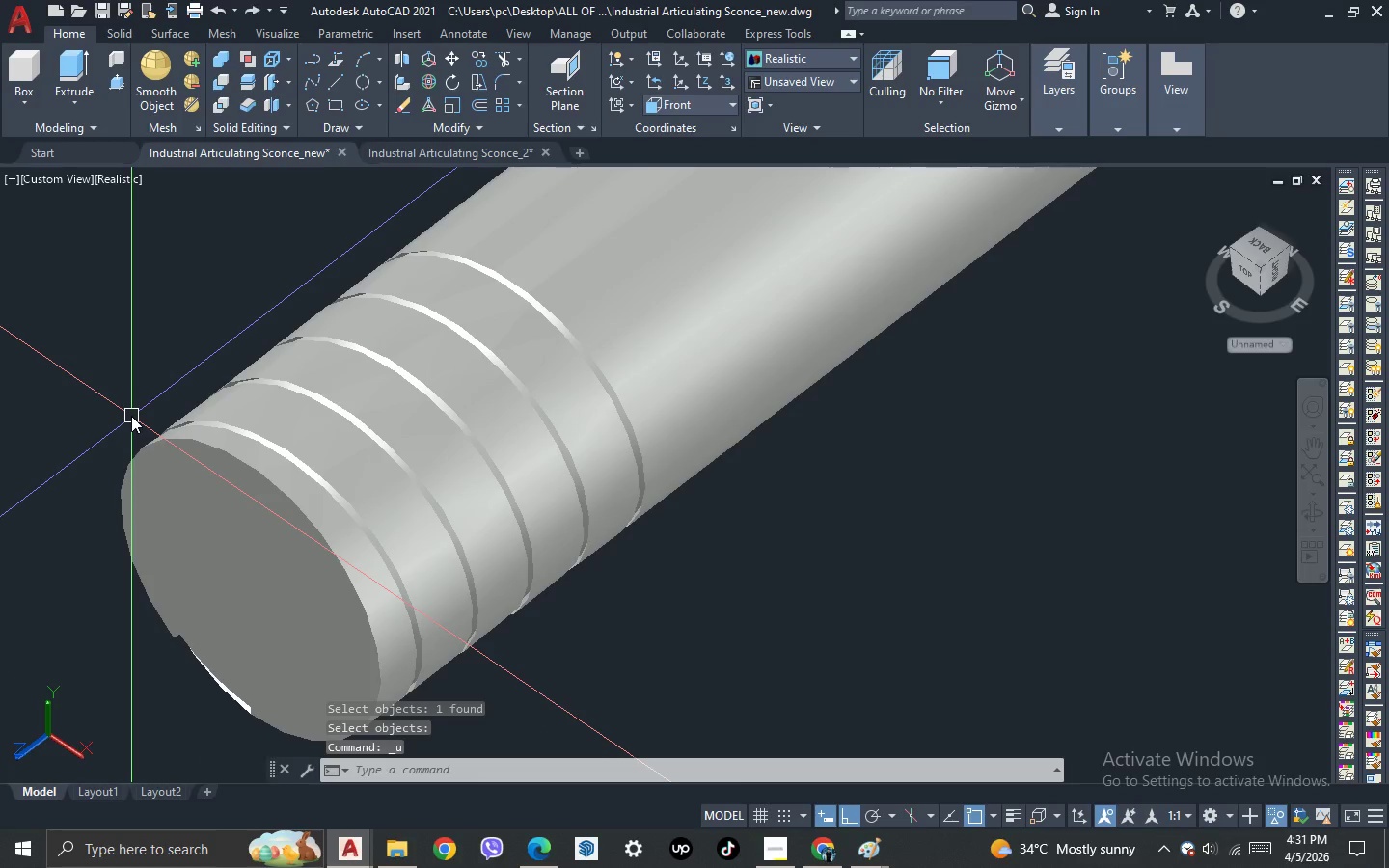 
key(Control+Z)
 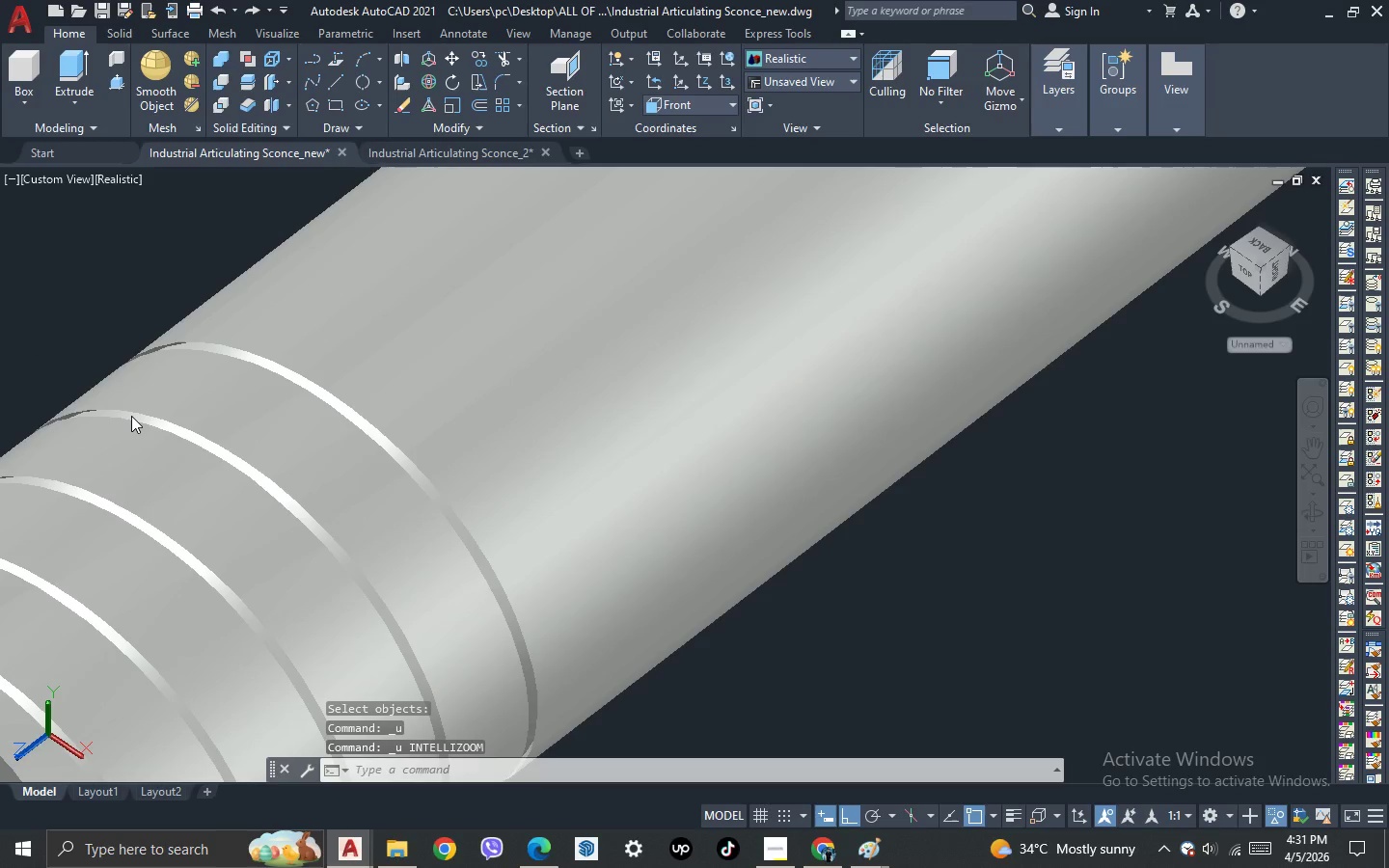 
key(Control+Z)
 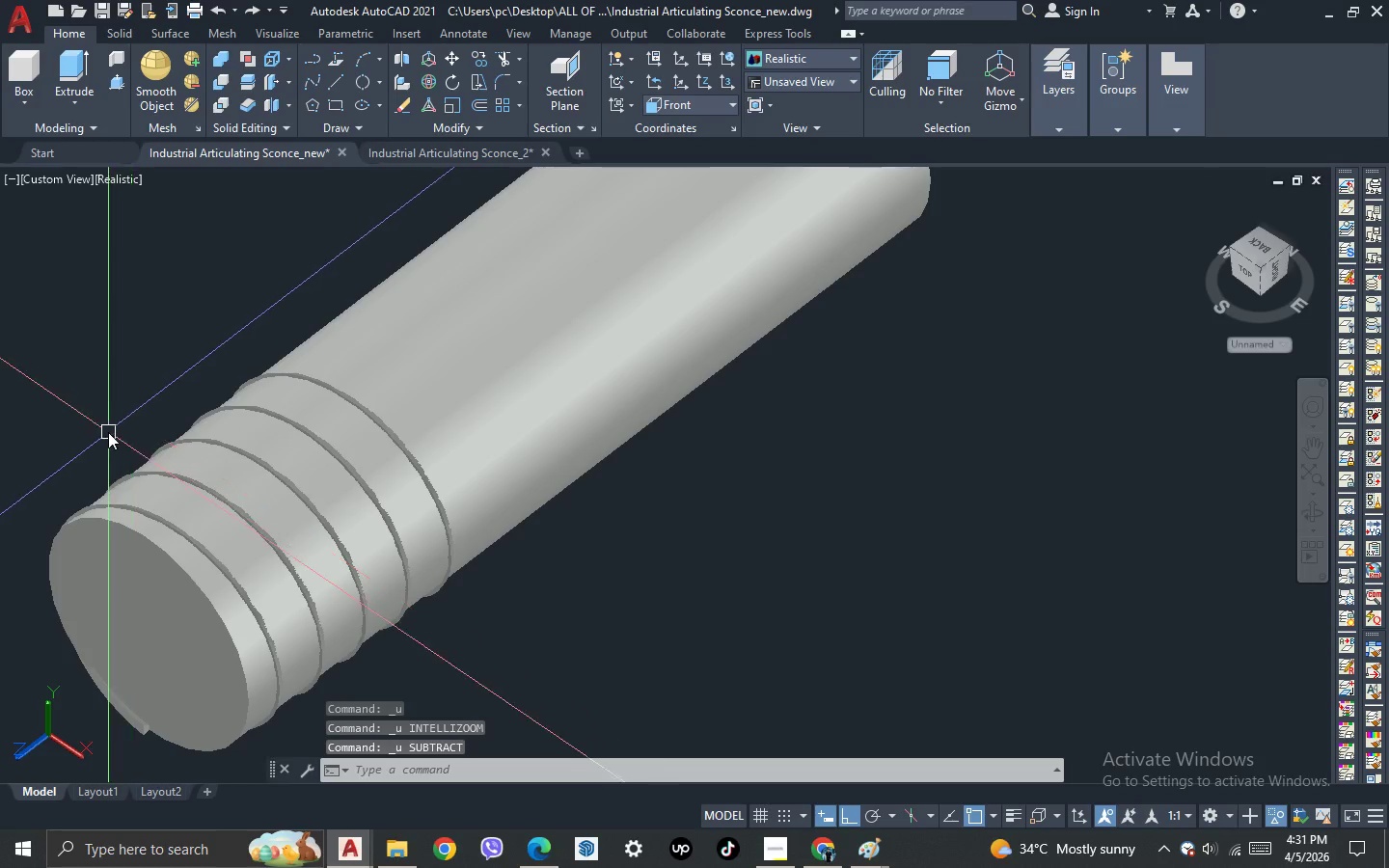 
key(Control+Z)
 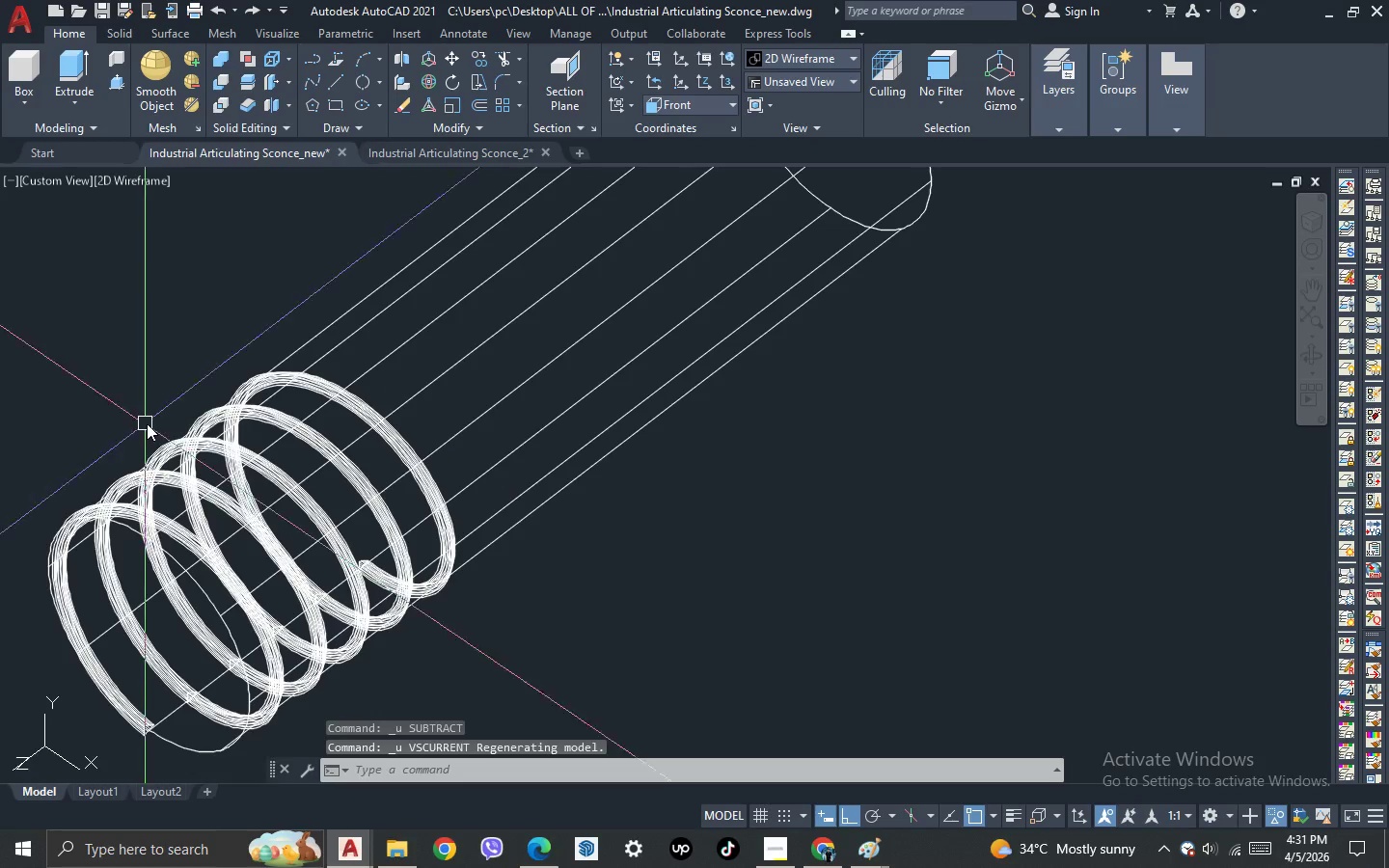 
key(Control+Z)
 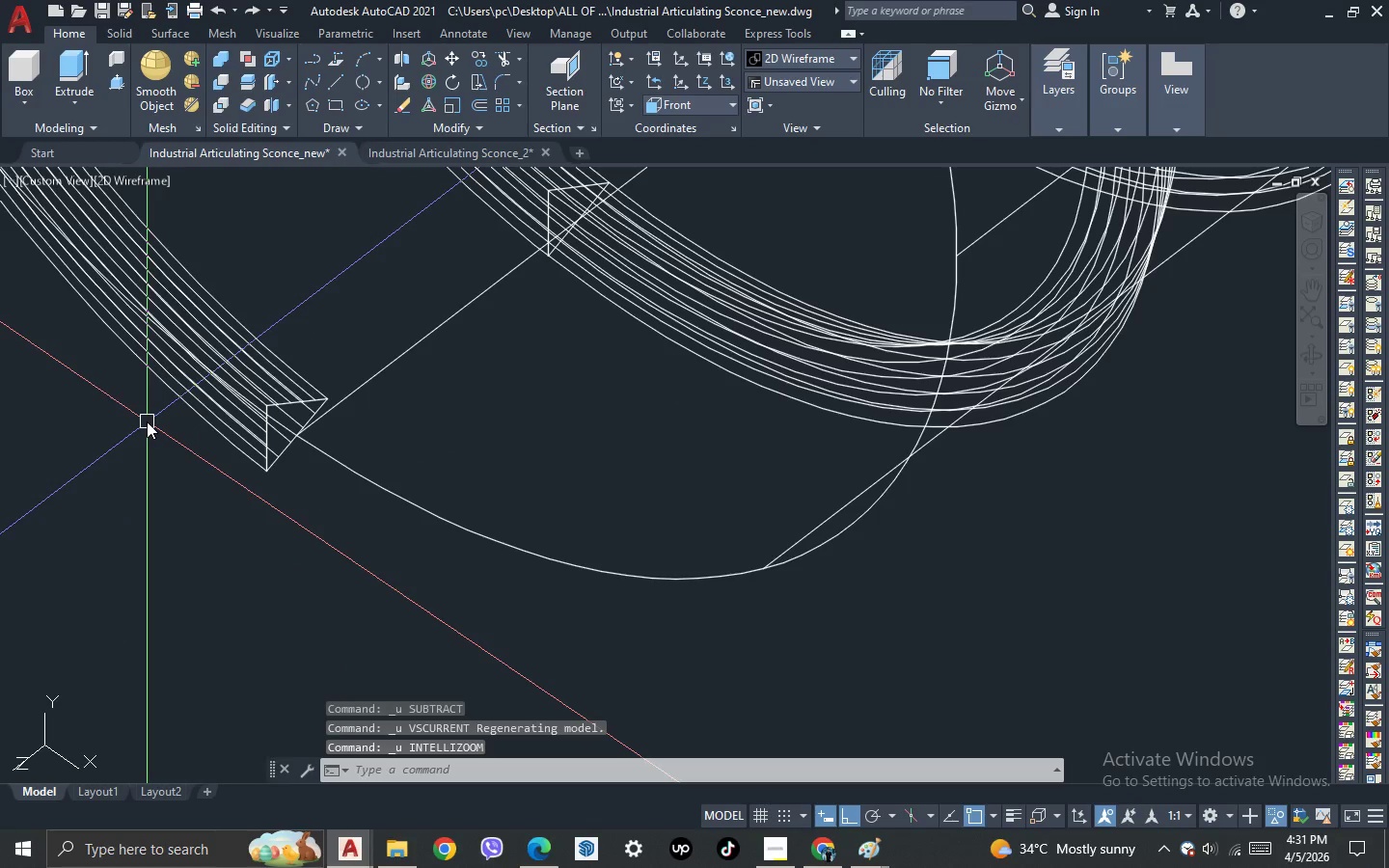 
key(Control+Z)
 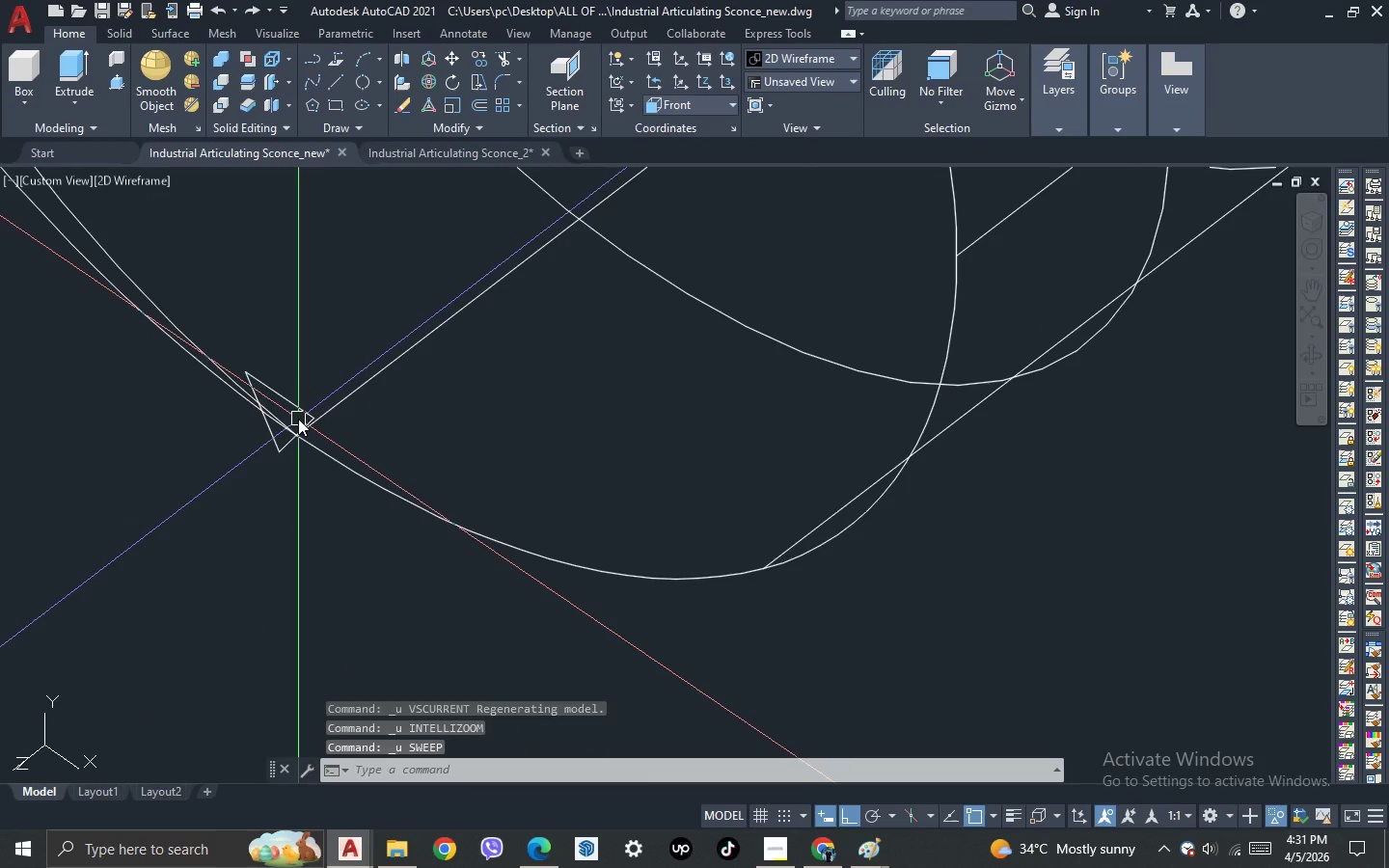 
scroll: coordinate [298, 420], scroll_direction: down, amount: 2.0
 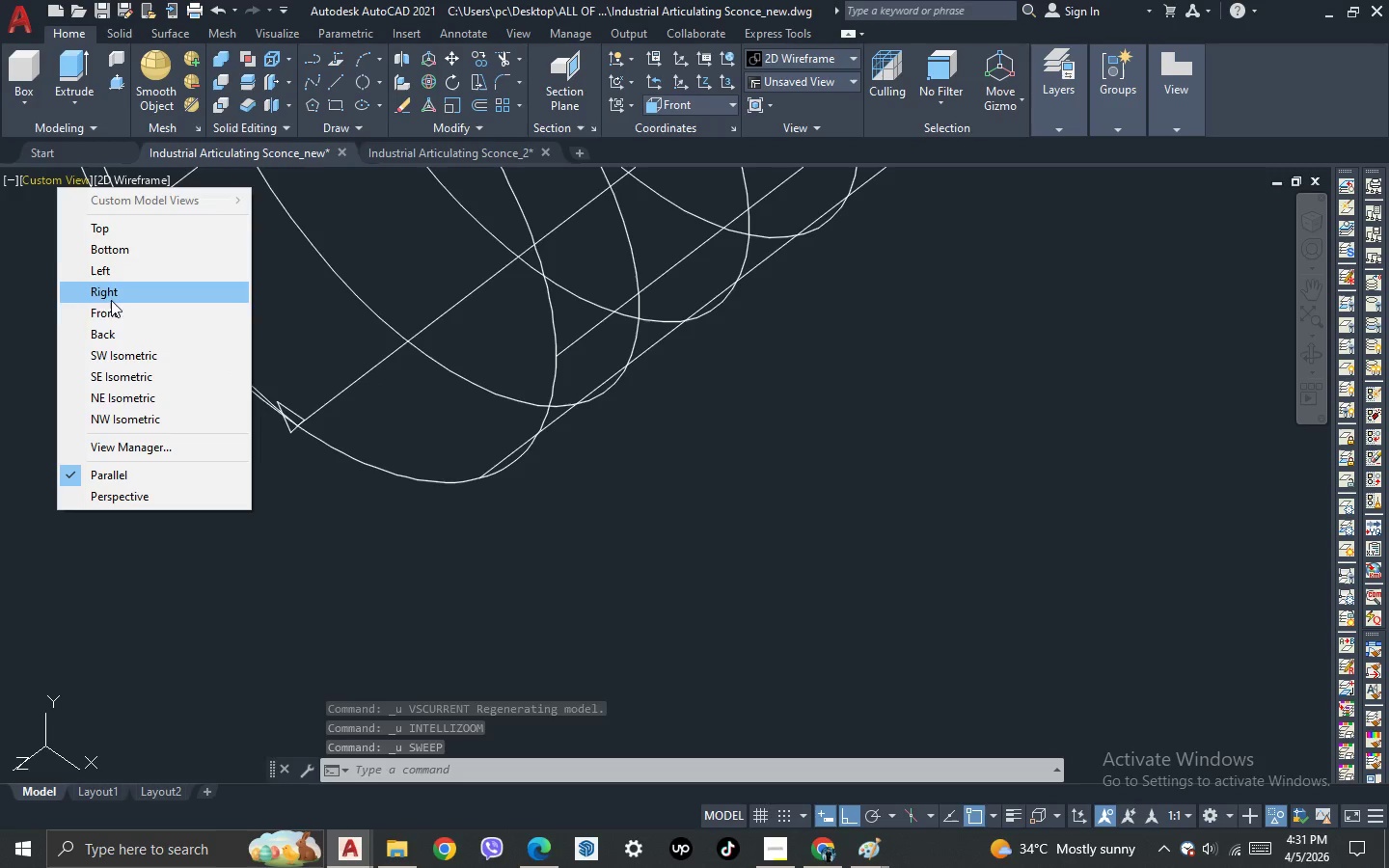 
left_click_drag(start_coordinate=[112, 326], to_coordinate=[117, 338])
 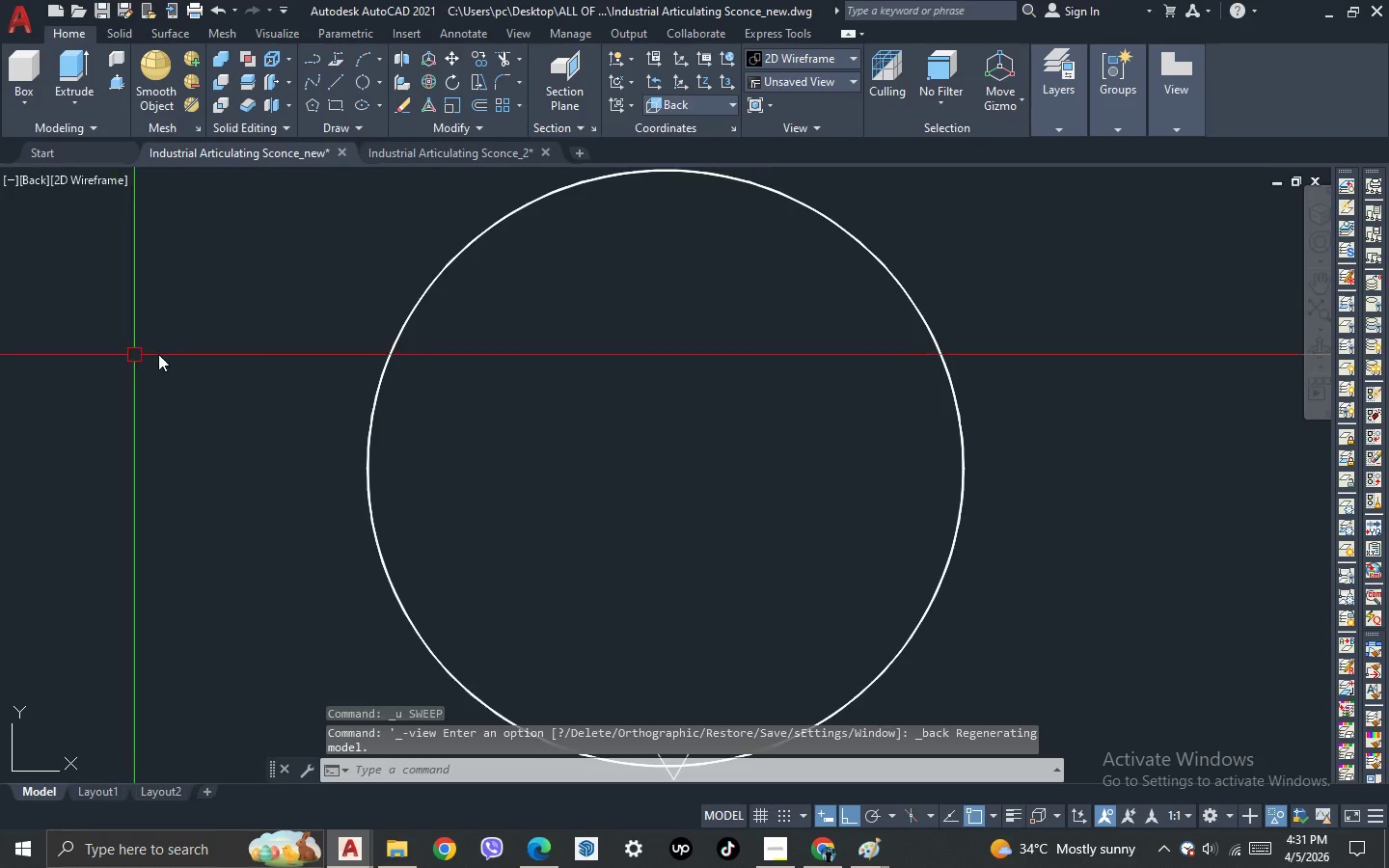 
scroll: coordinate [261, 387], scroll_direction: down, amount: 2.0
 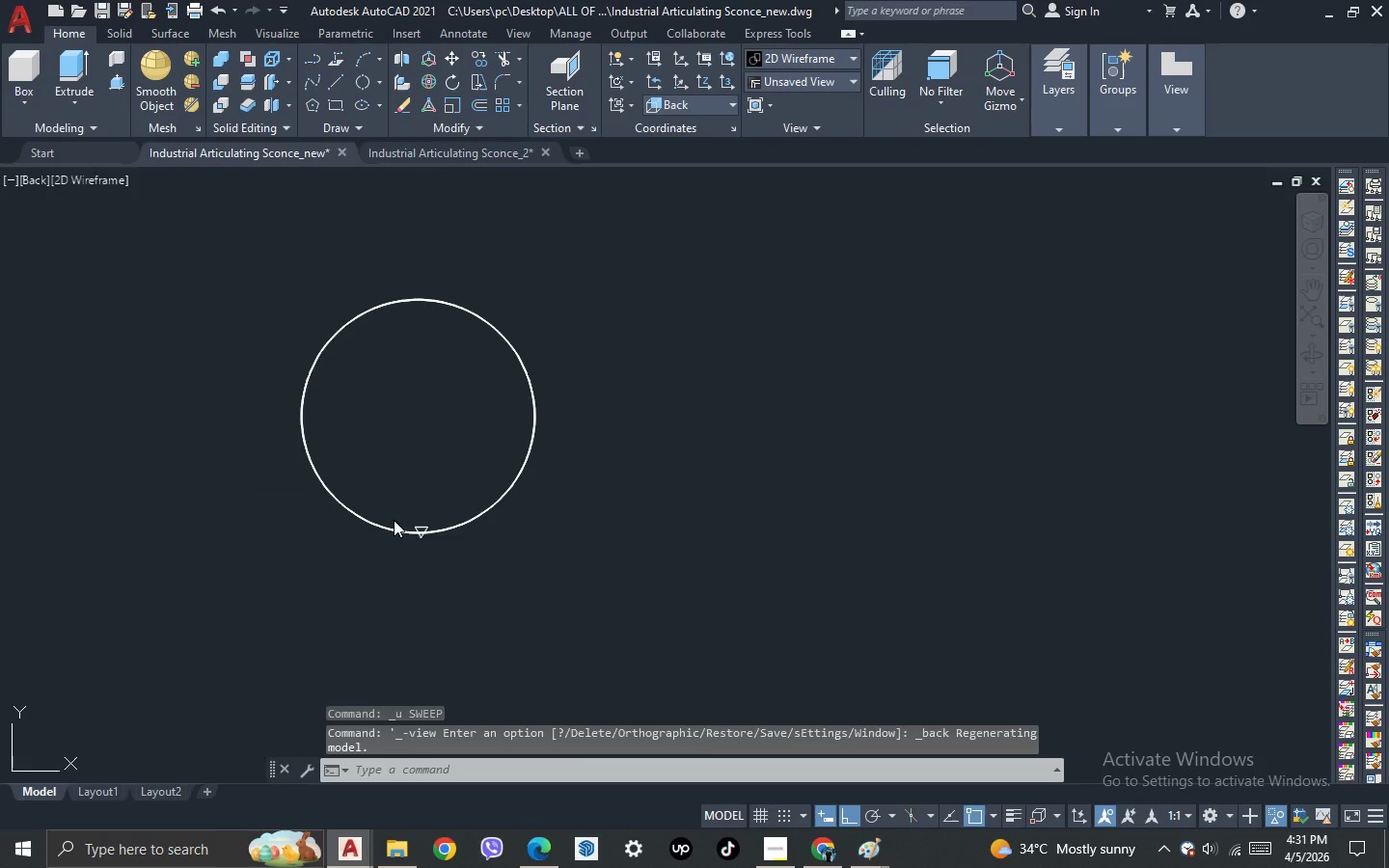 
scroll: coordinate [432, 545], scroll_direction: up, amount: 4.0
 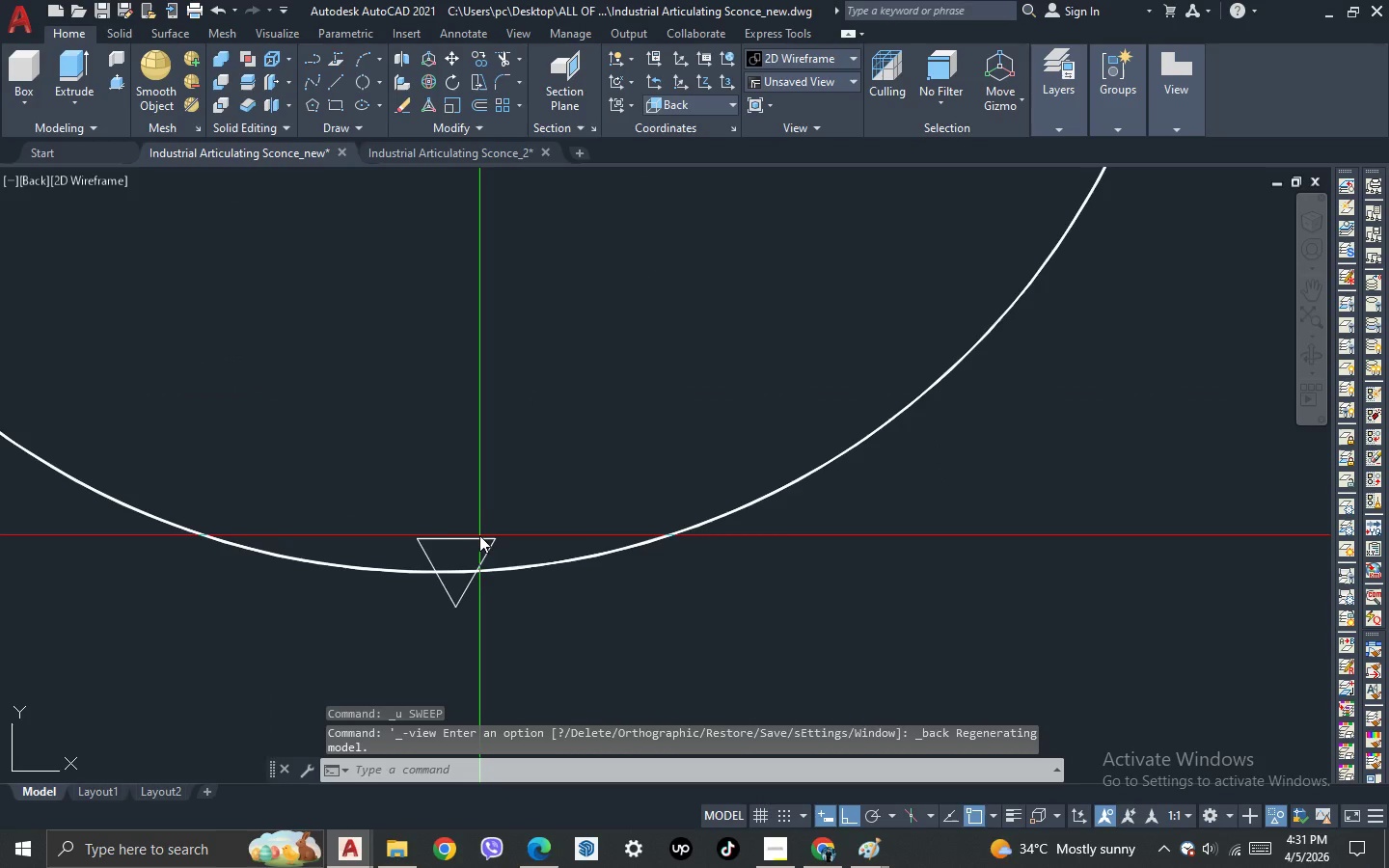 
left_click([479, 535])
 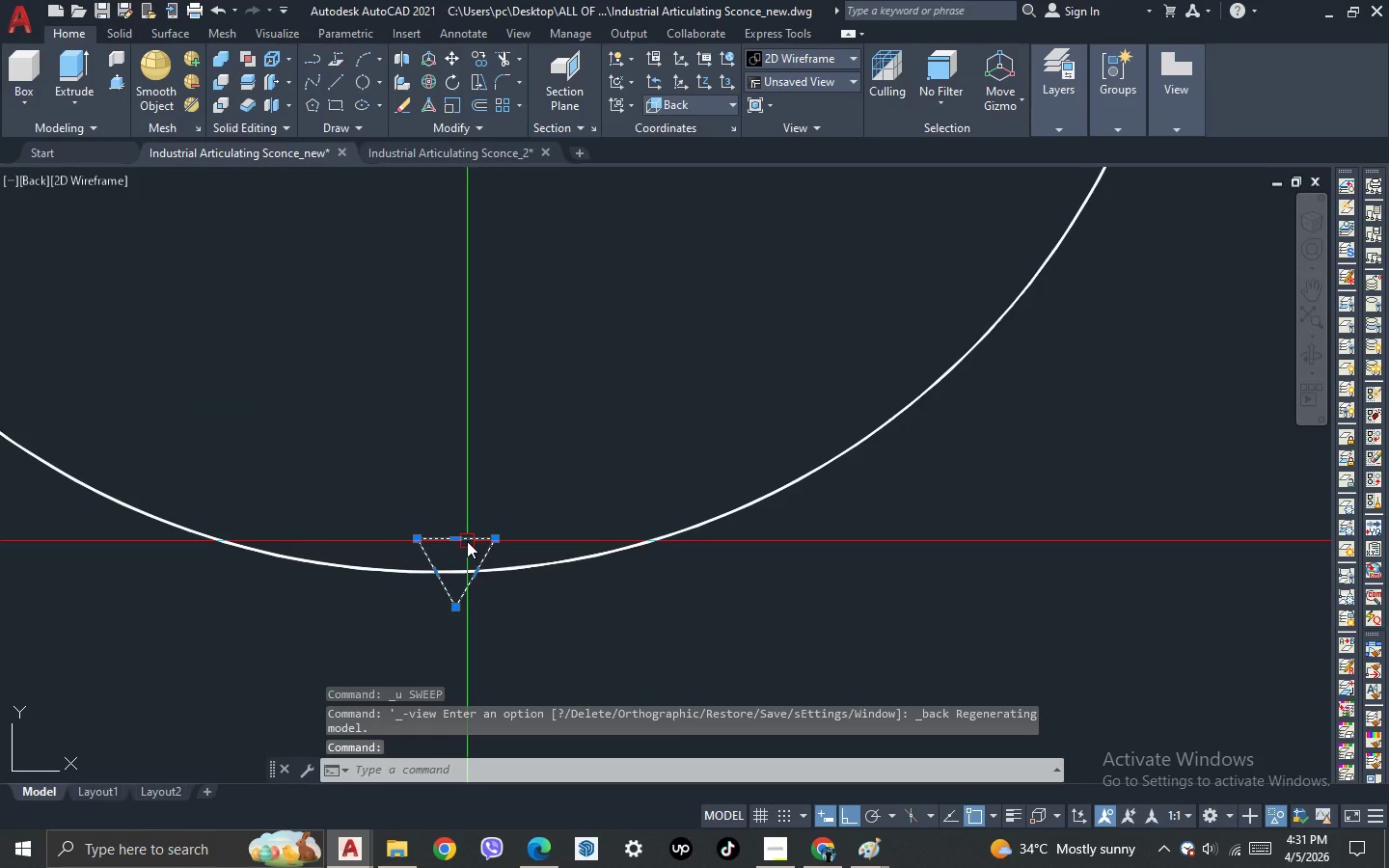 
key(R)
 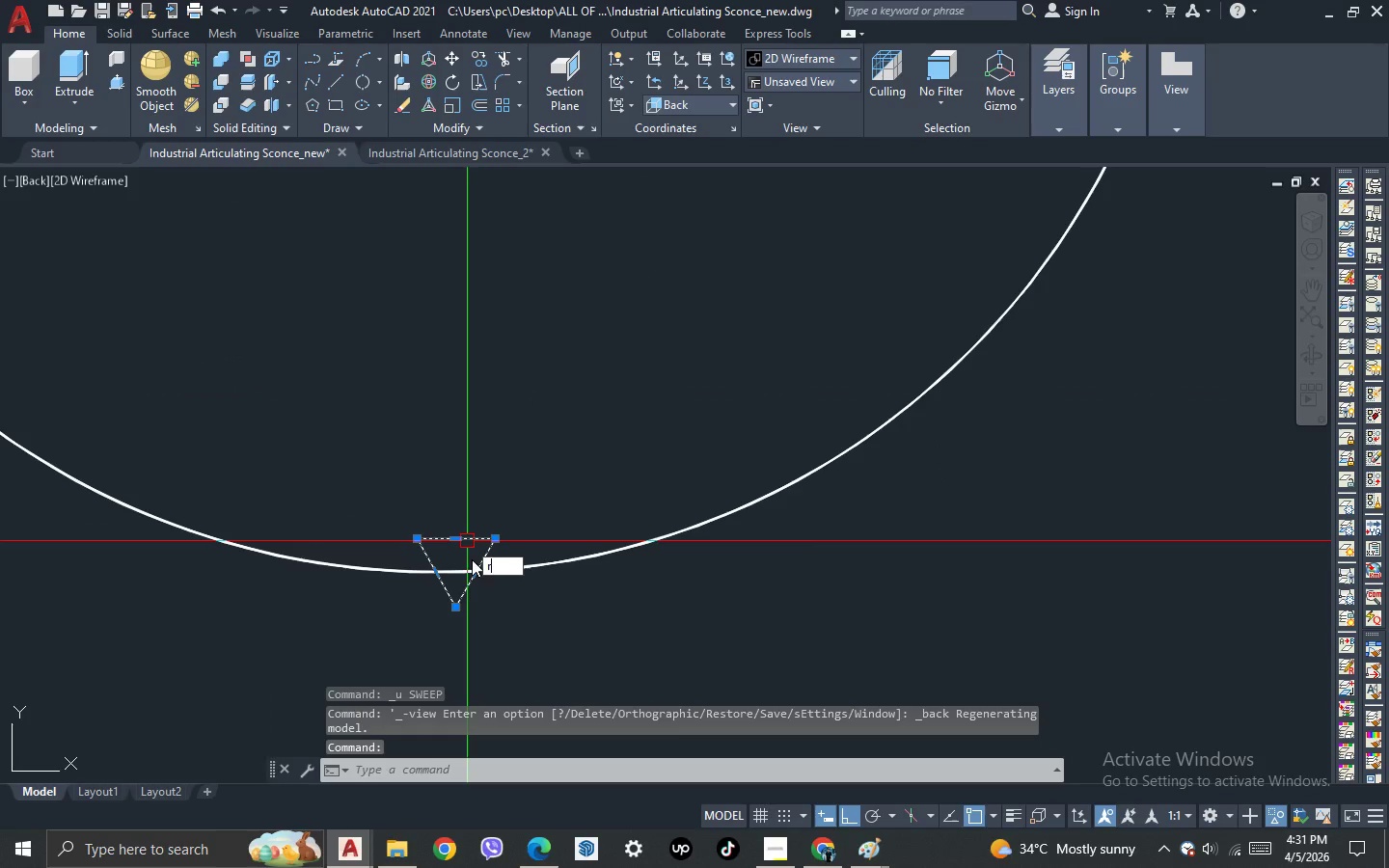 
key(O)
 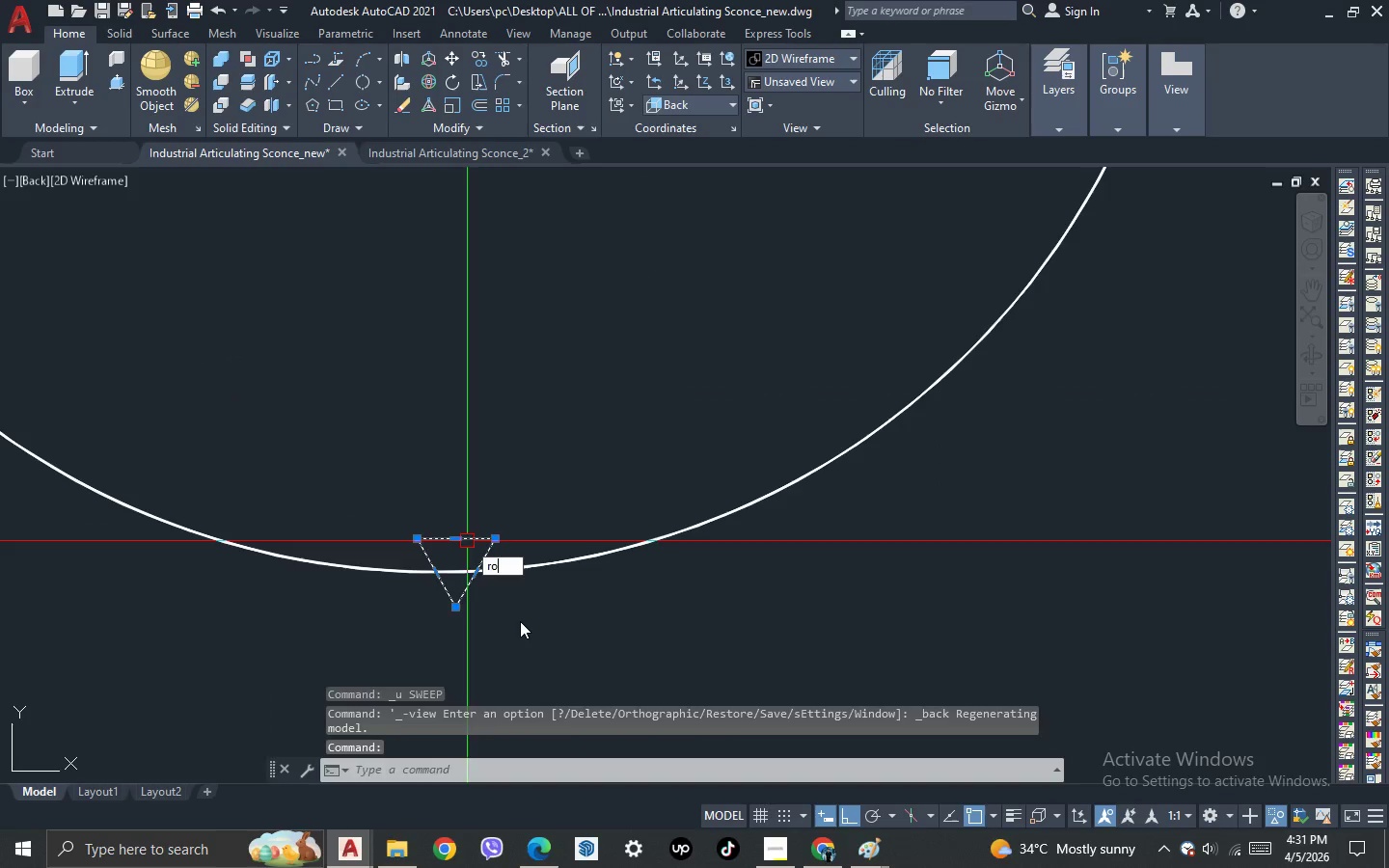 
key(Space)
 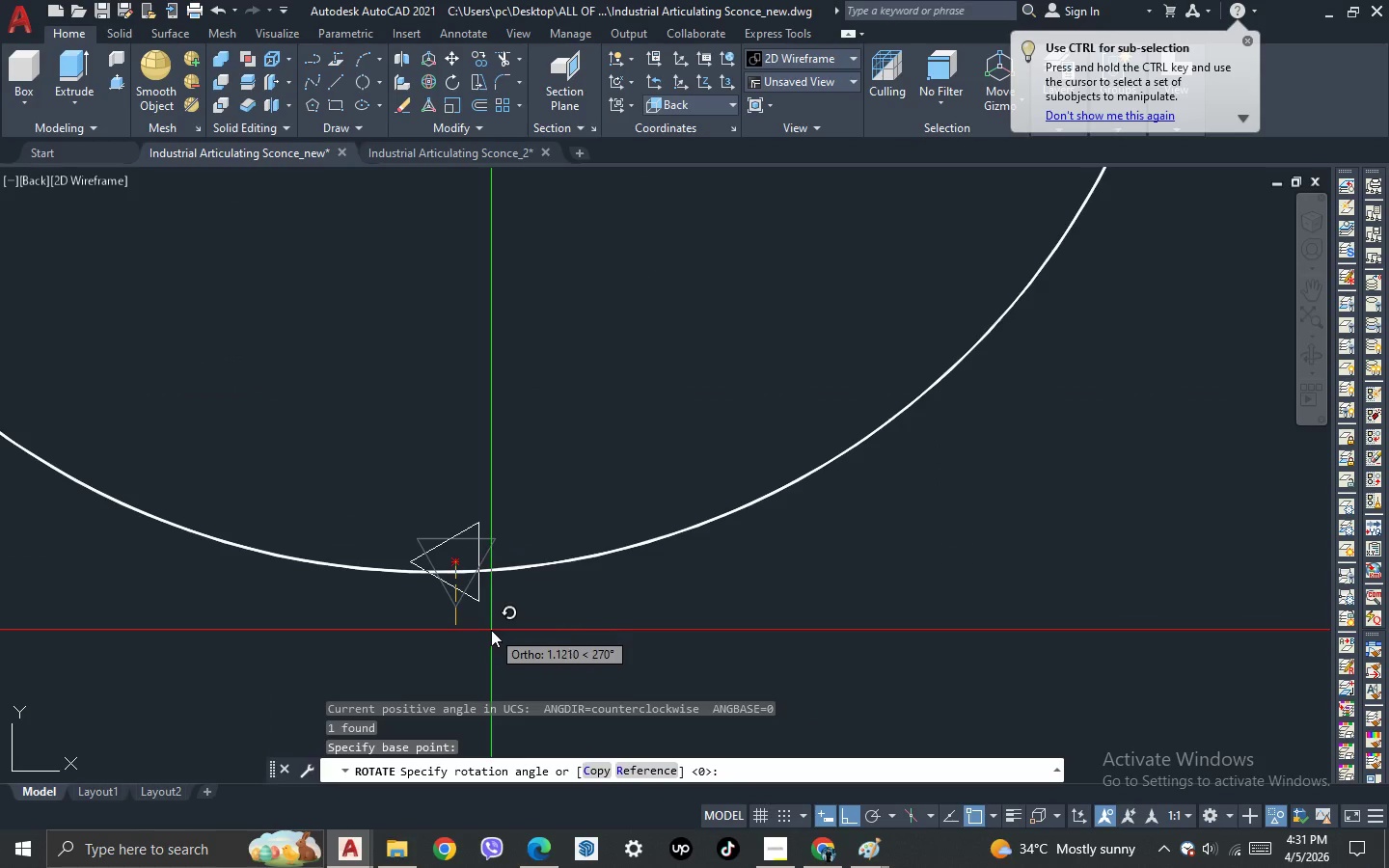 
left_click([491, 632])
 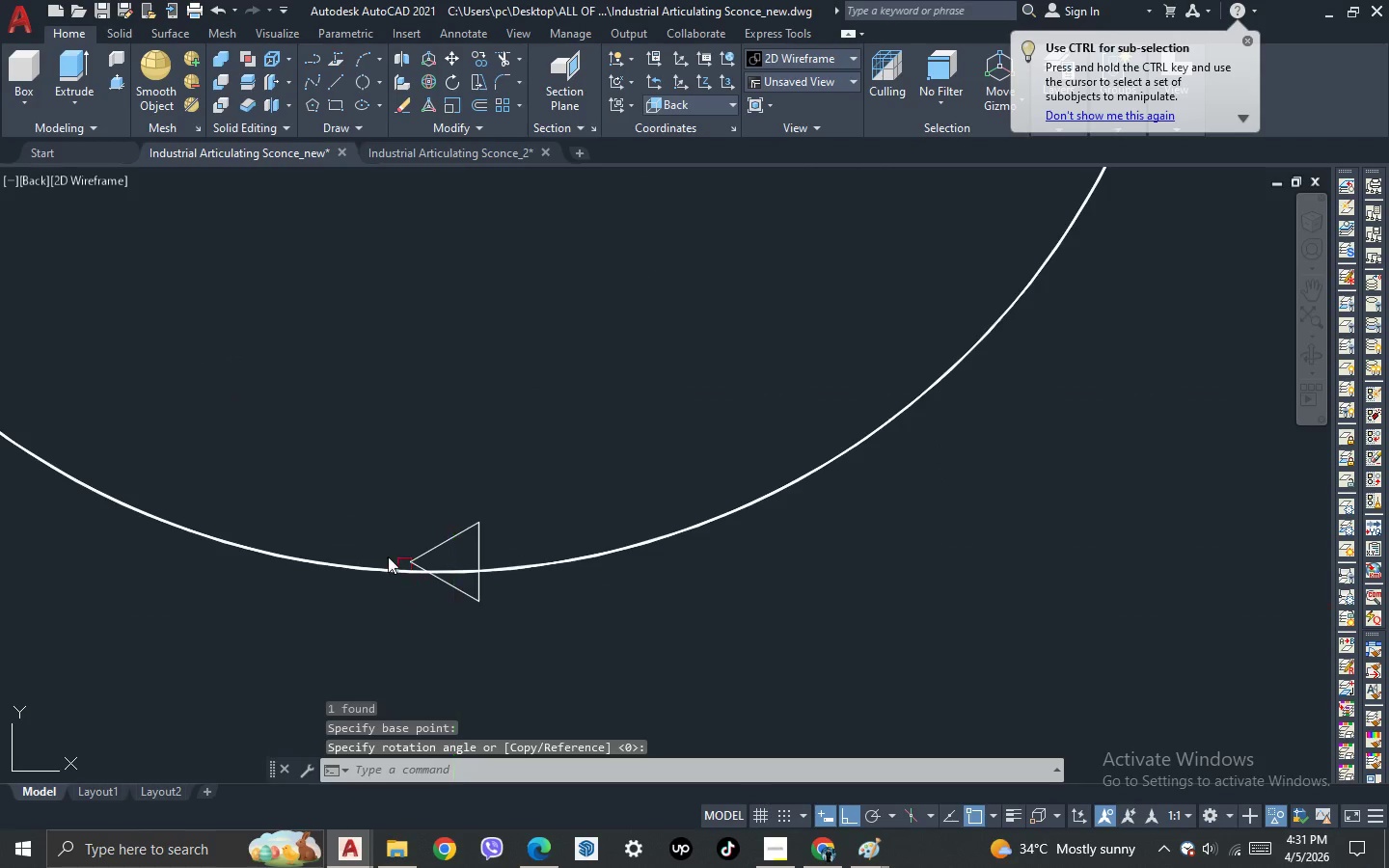 
scroll: coordinate [371, 547], scroll_direction: down, amount: 1.0
 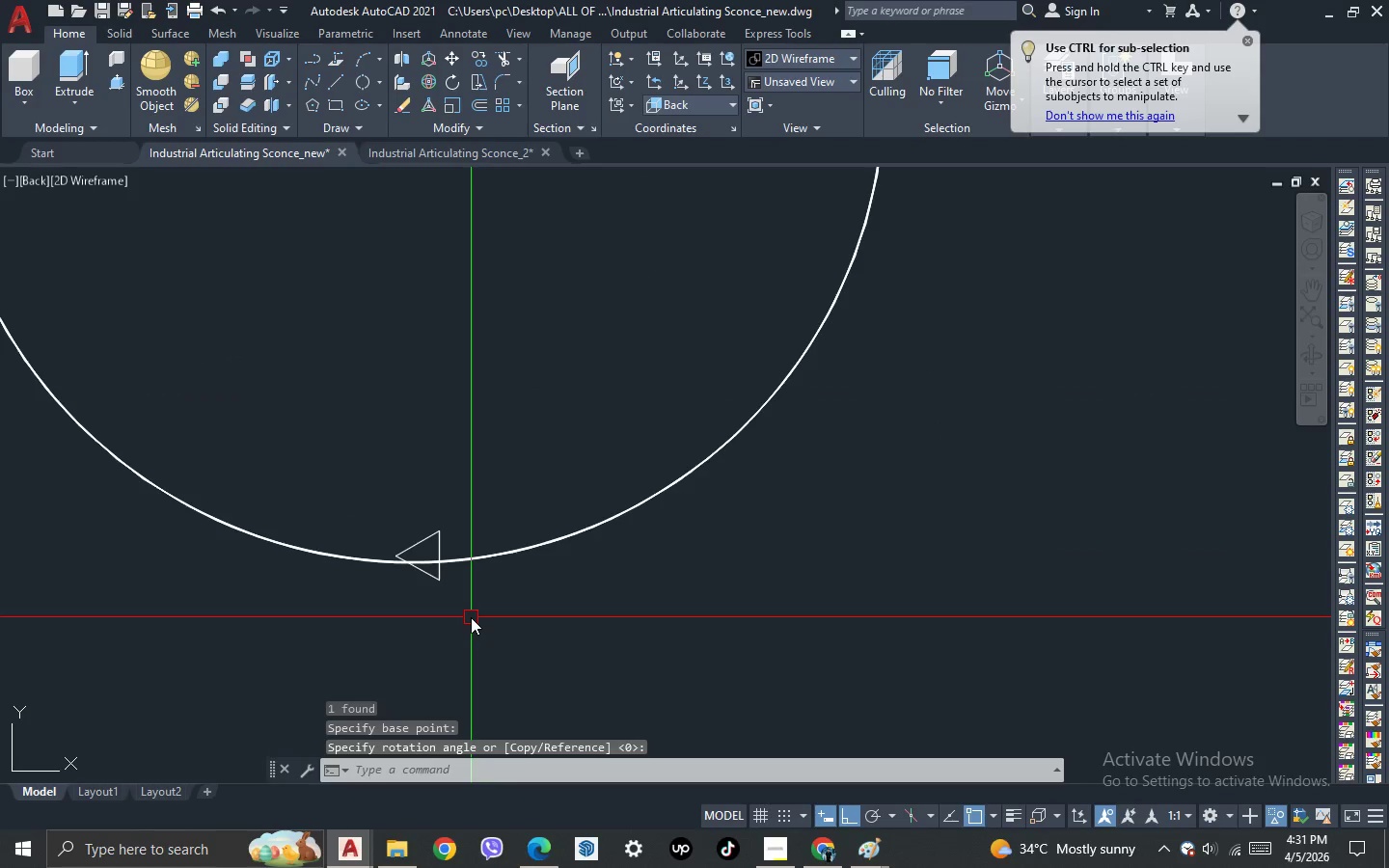 
key(3)
 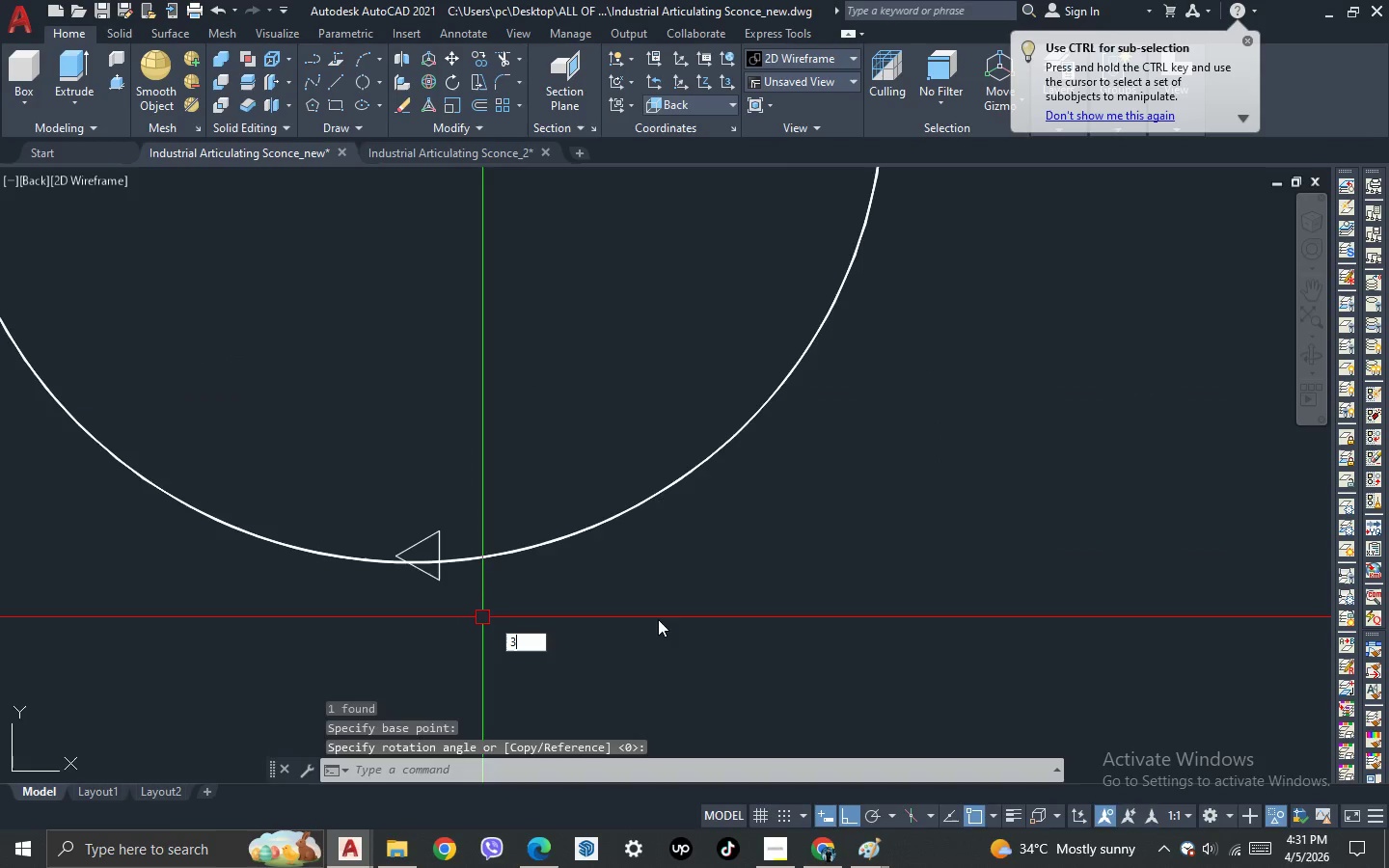 
key(Space)
 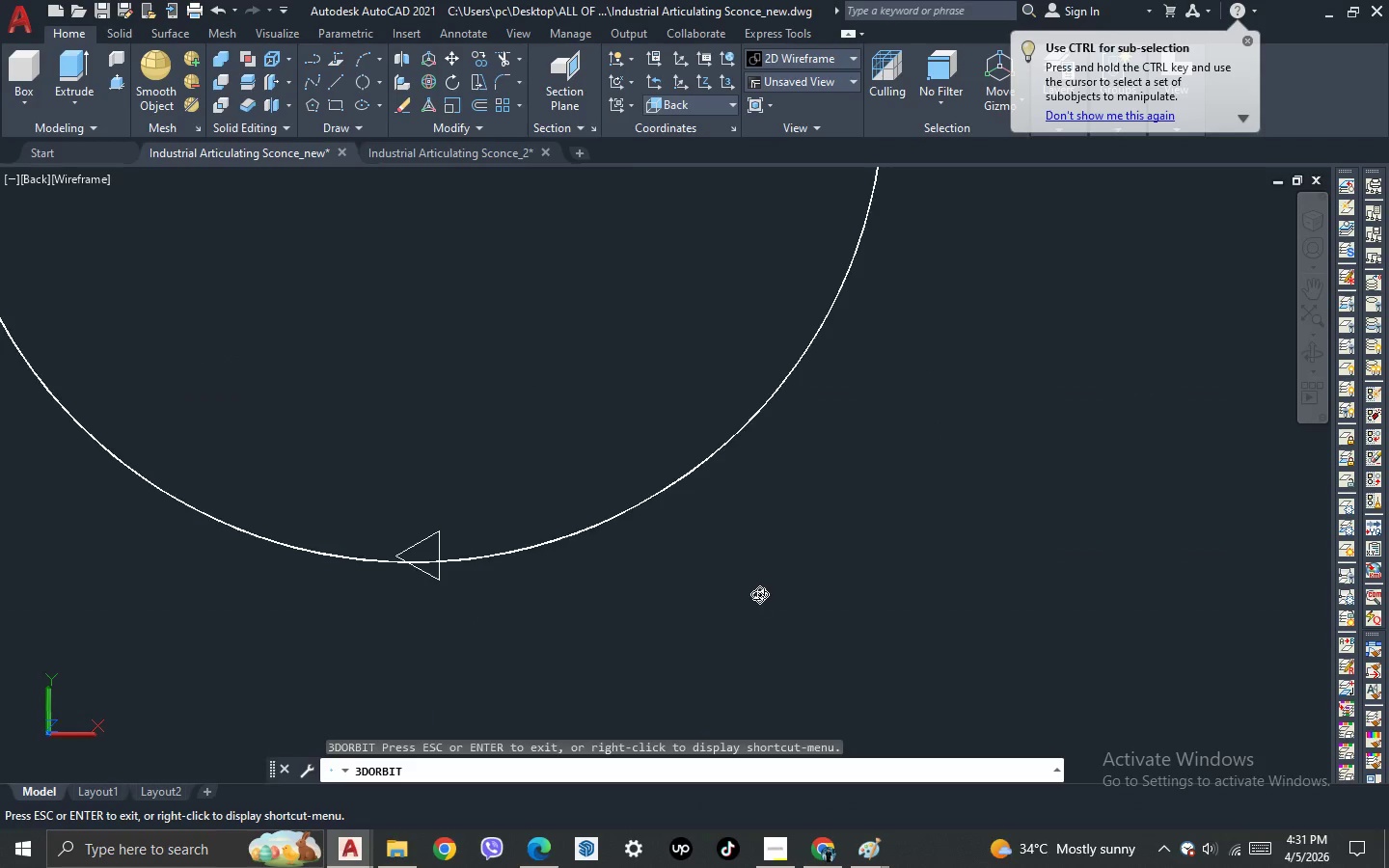 
left_click_drag(start_coordinate=[756, 595], to_coordinate=[171, 760])
 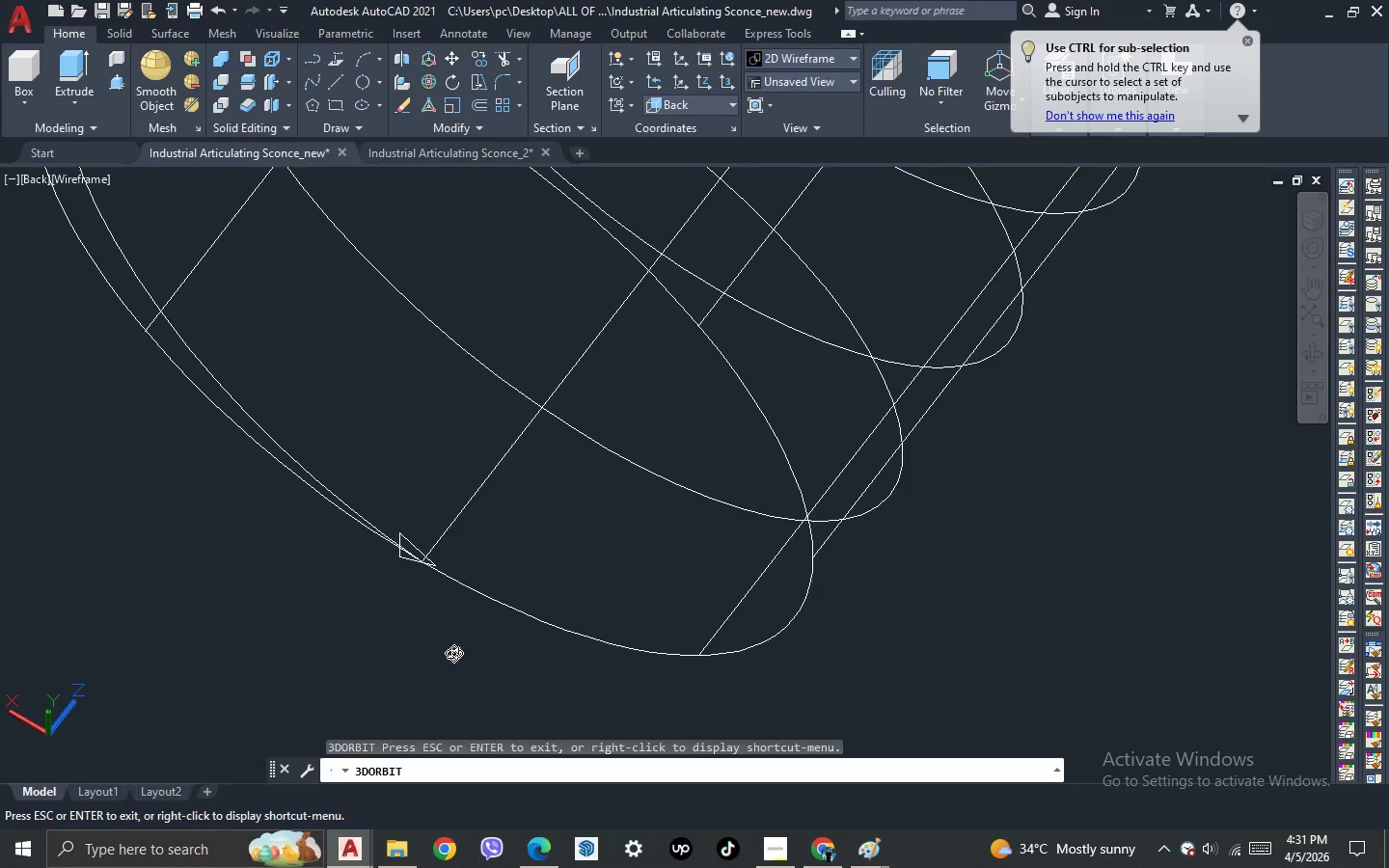 
left_click_drag(start_coordinate=[449, 652], to_coordinate=[431, 621])
 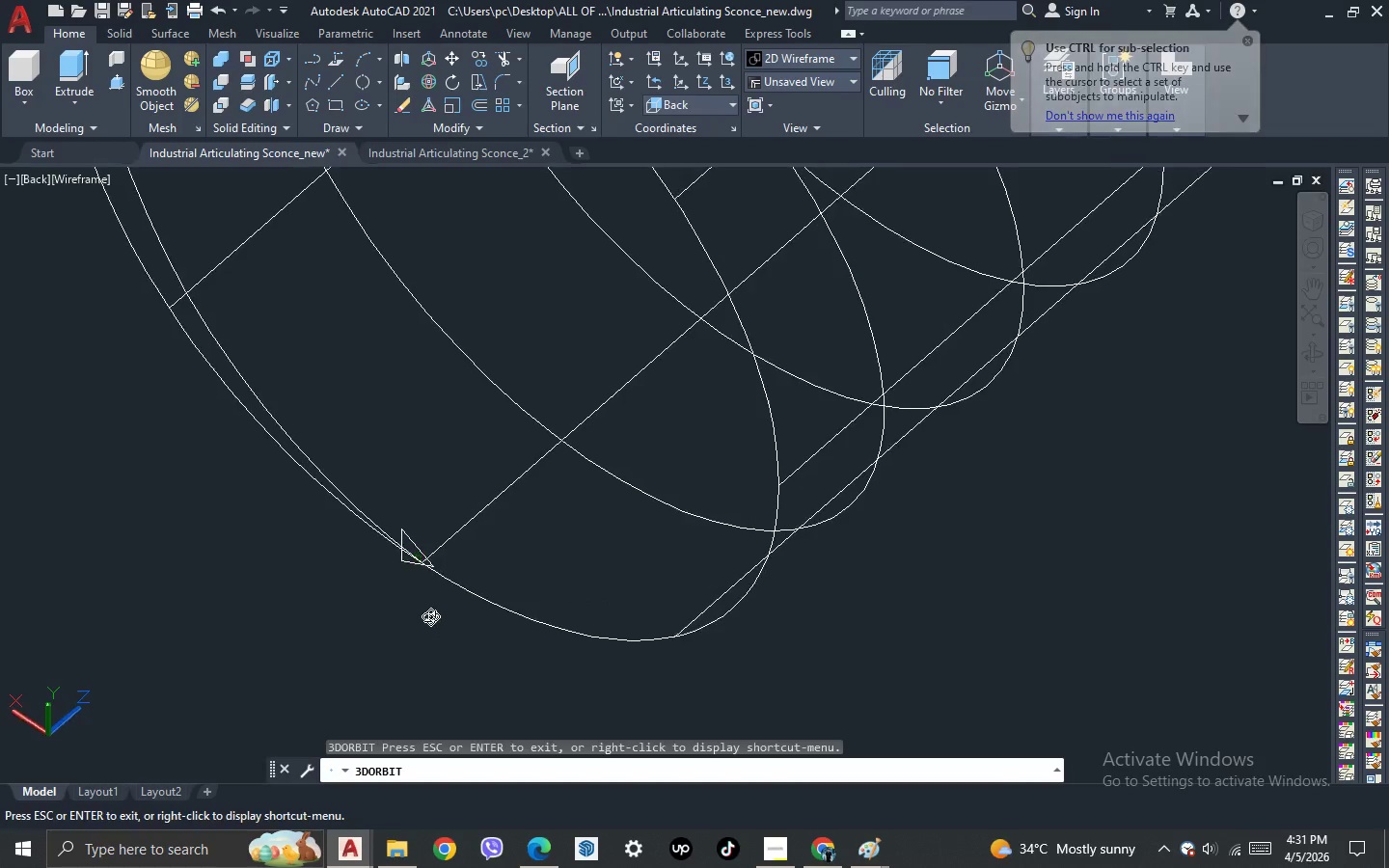 
key(Escape)
 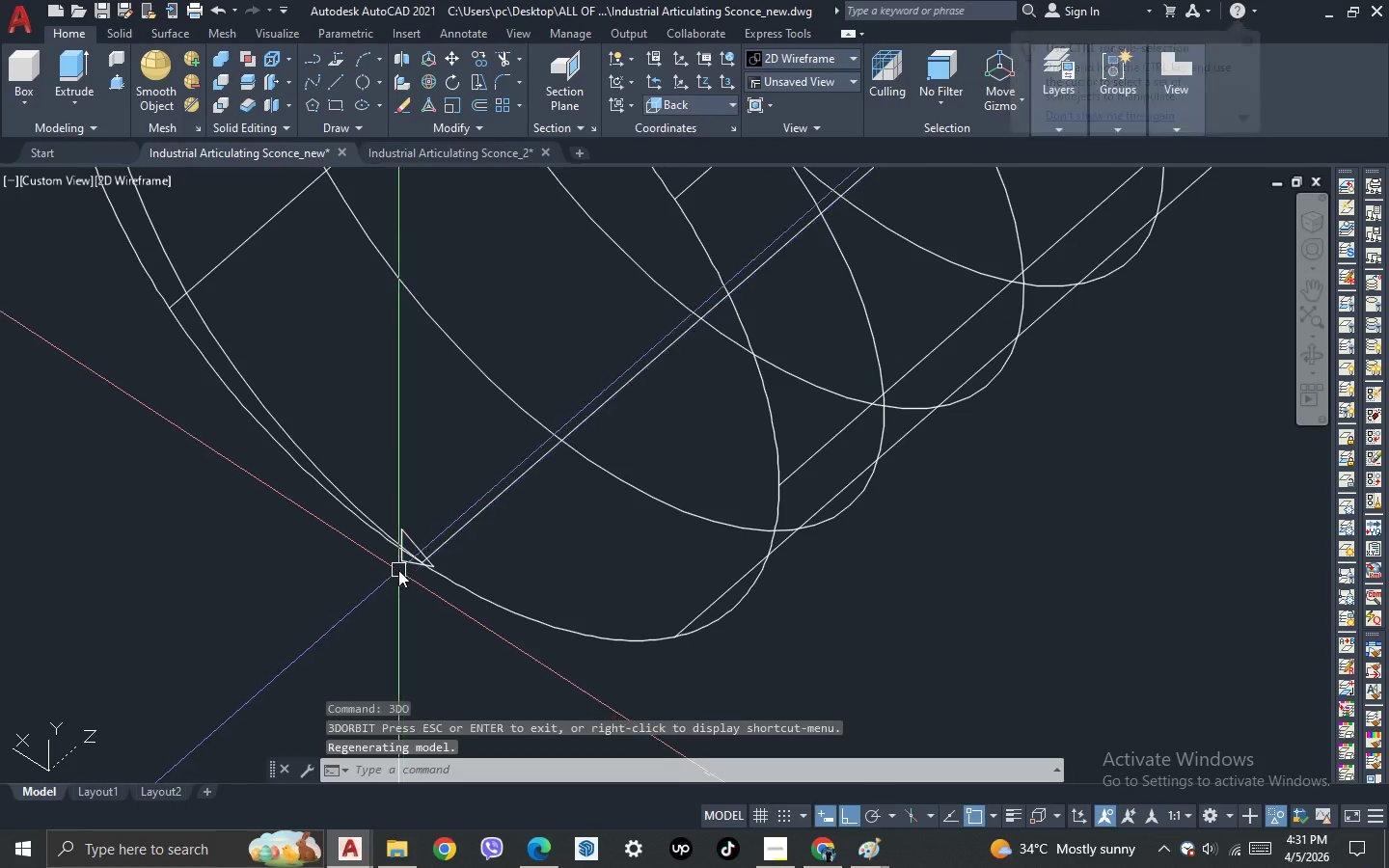 
scroll: coordinate [398, 570], scroll_direction: up, amount: 3.0
 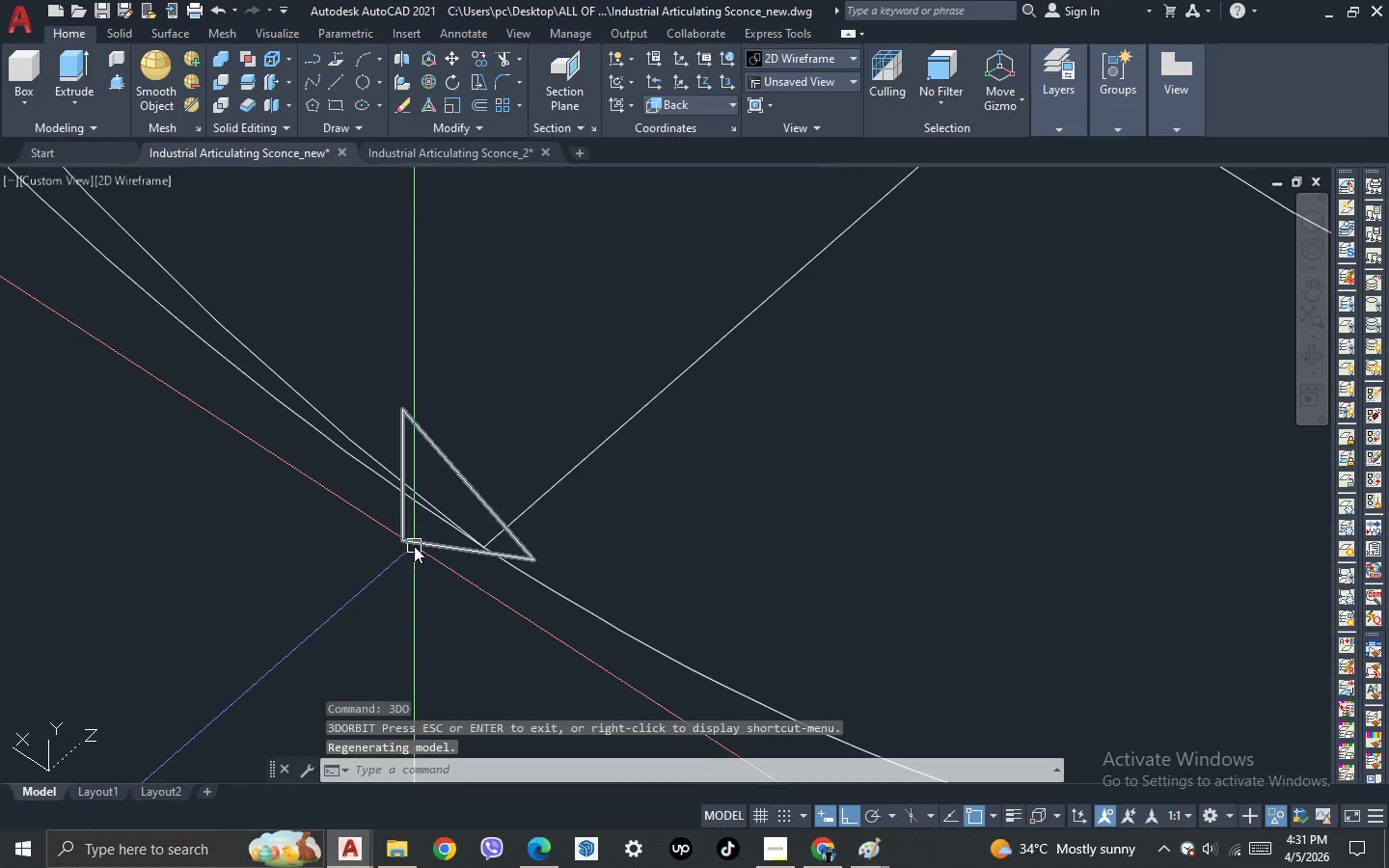 
left_click([415, 542])
 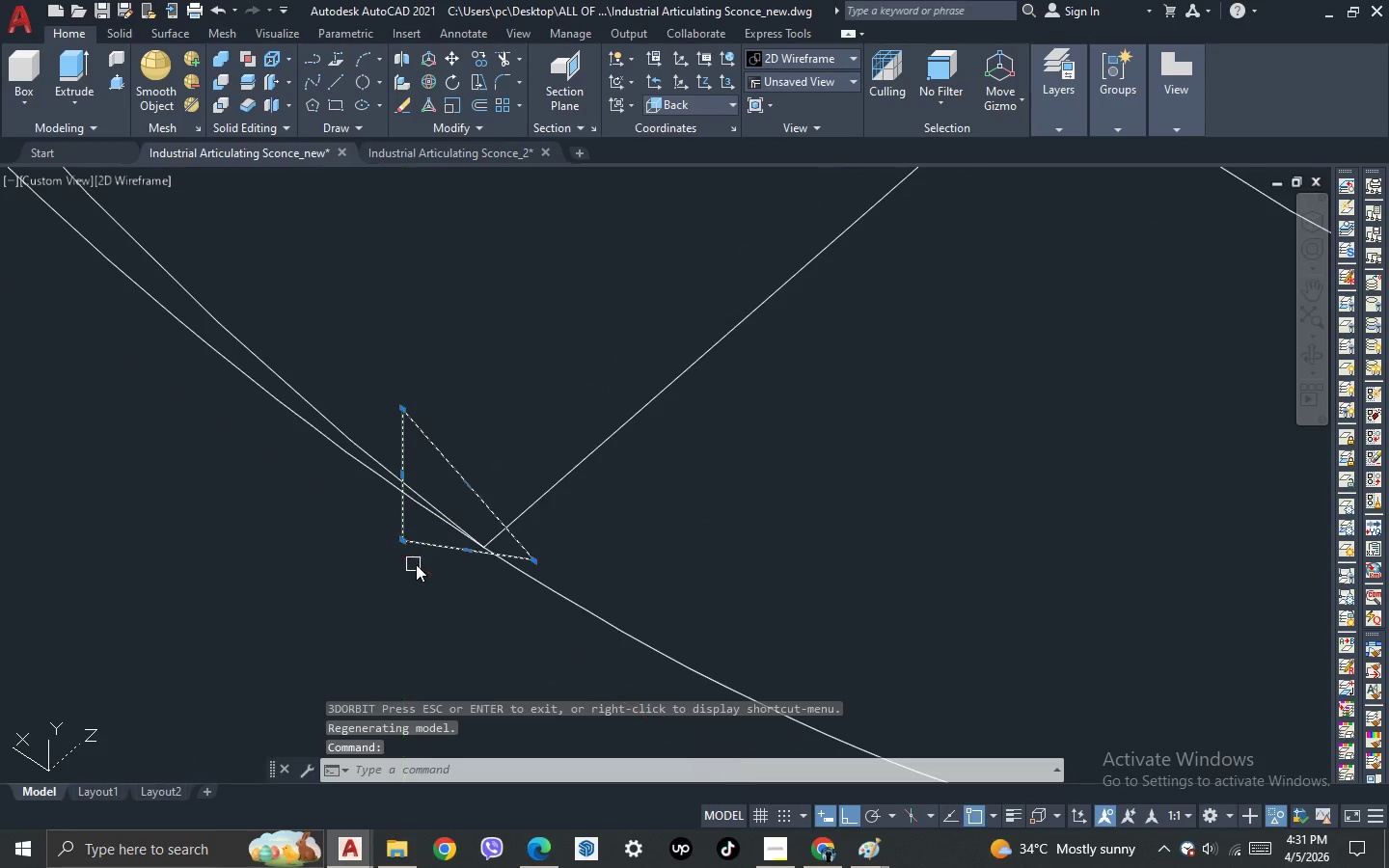 
key(M)
 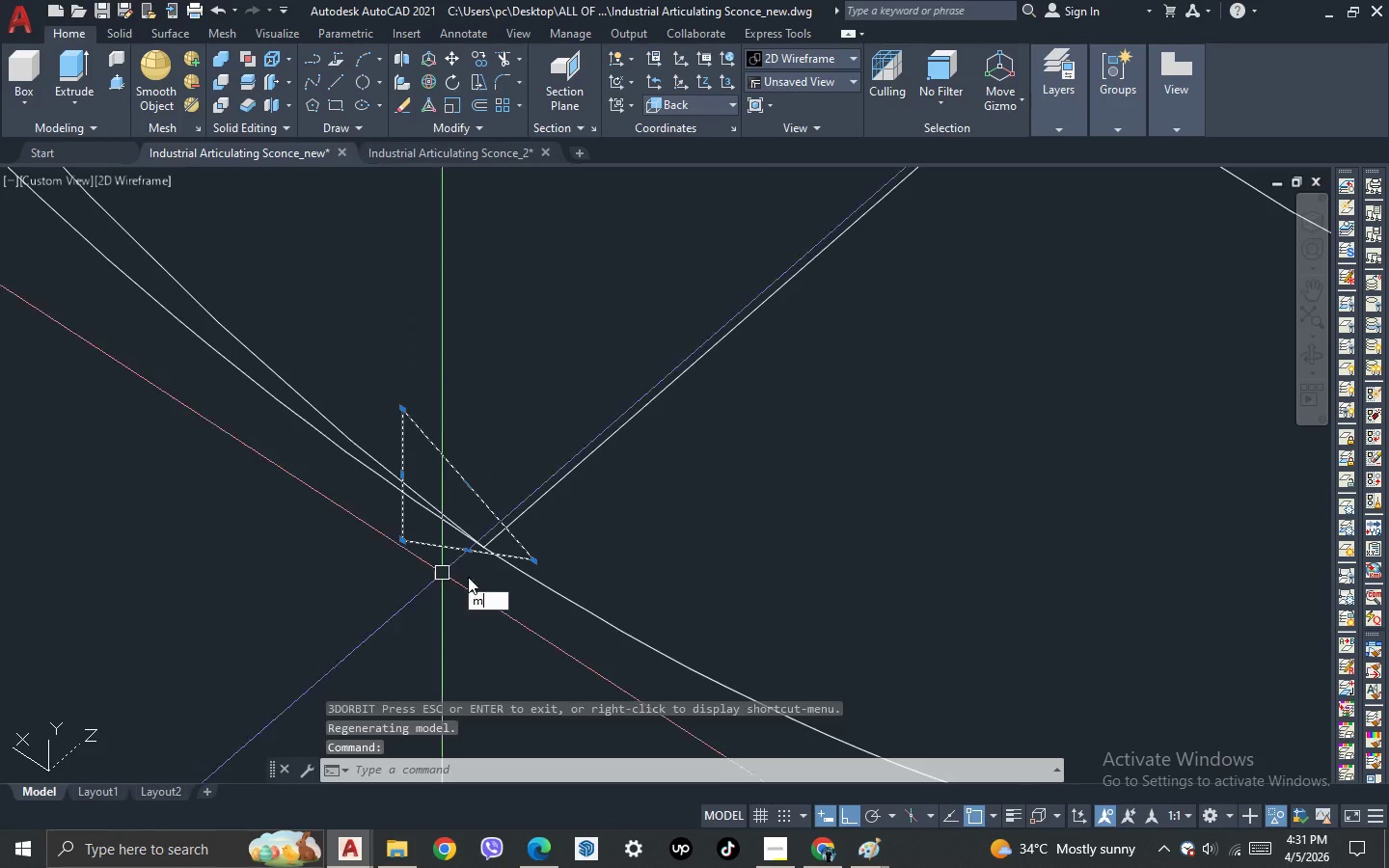 
key(Space)
 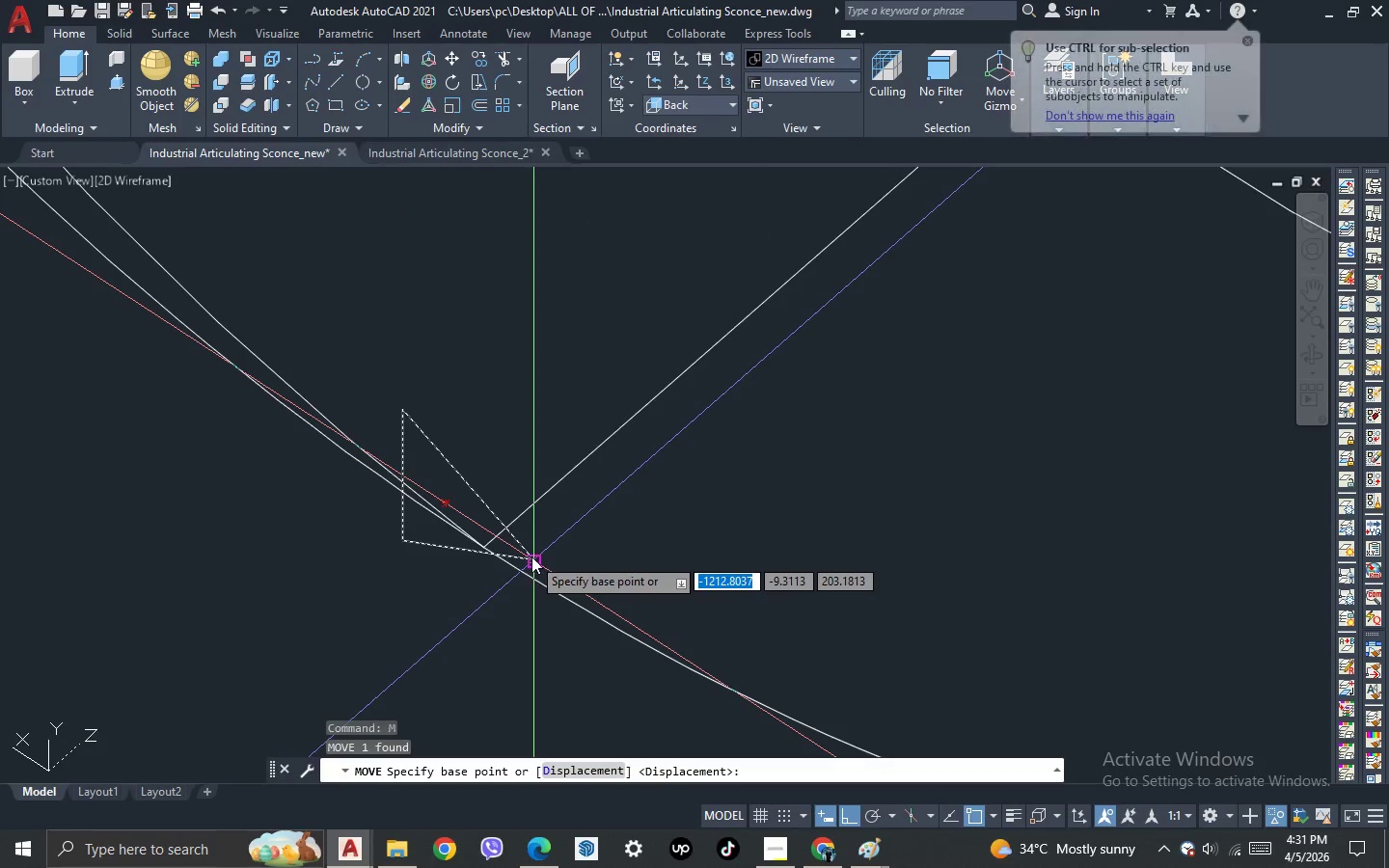 
left_click([531, 556])
 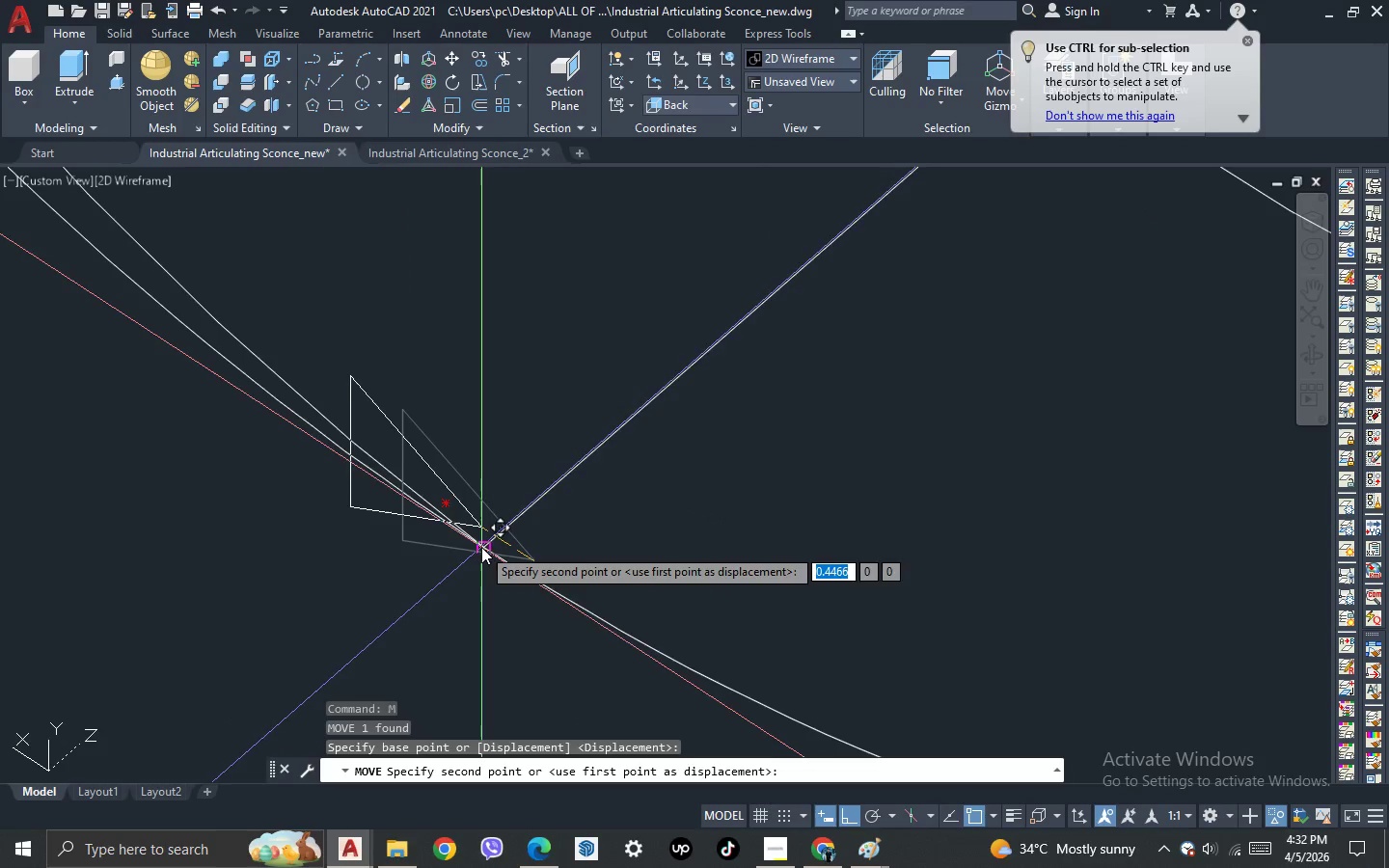 
left_click([481, 547])
 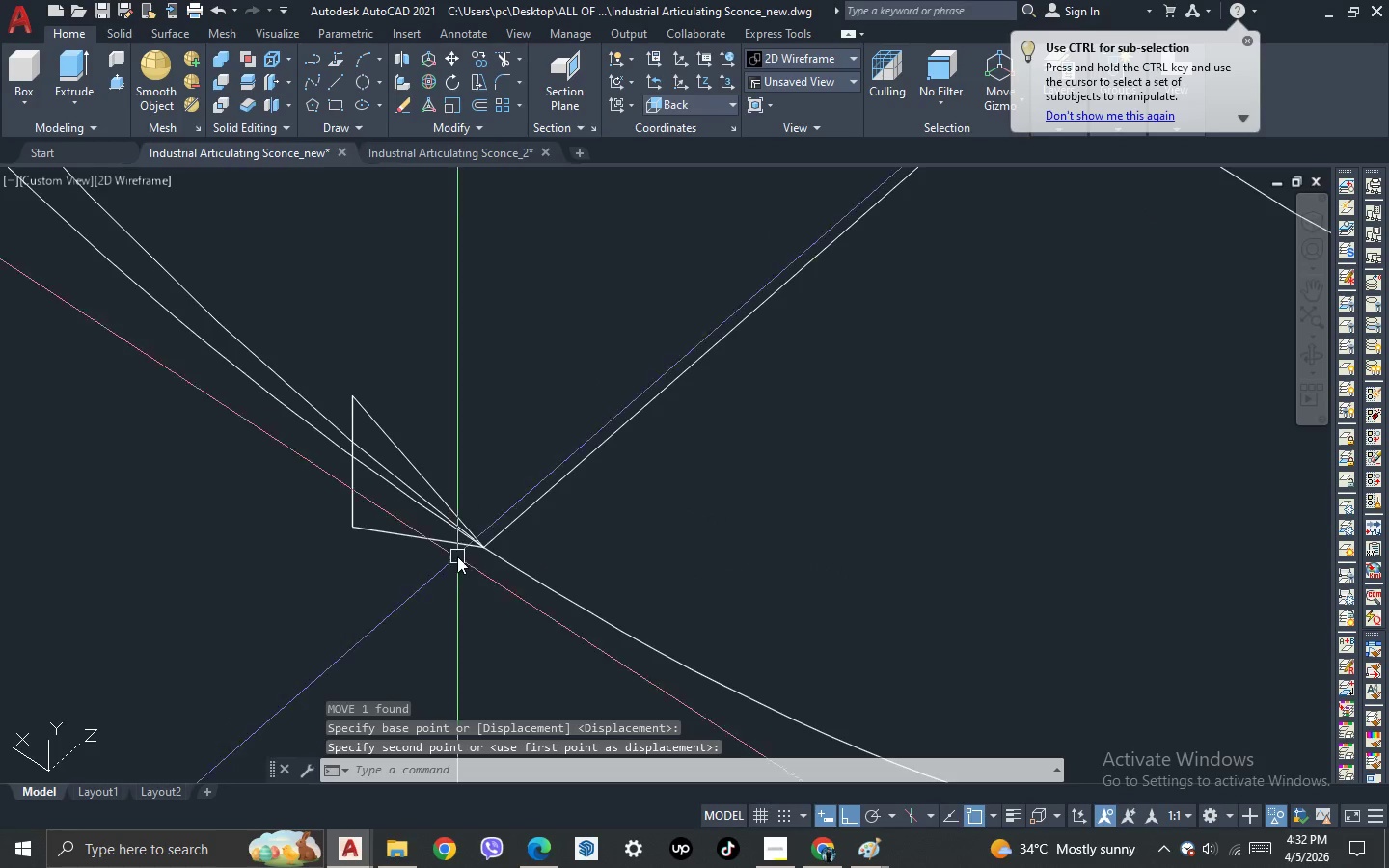 
scroll: coordinate [446, 548], scroll_direction: down, amount: 2.0
 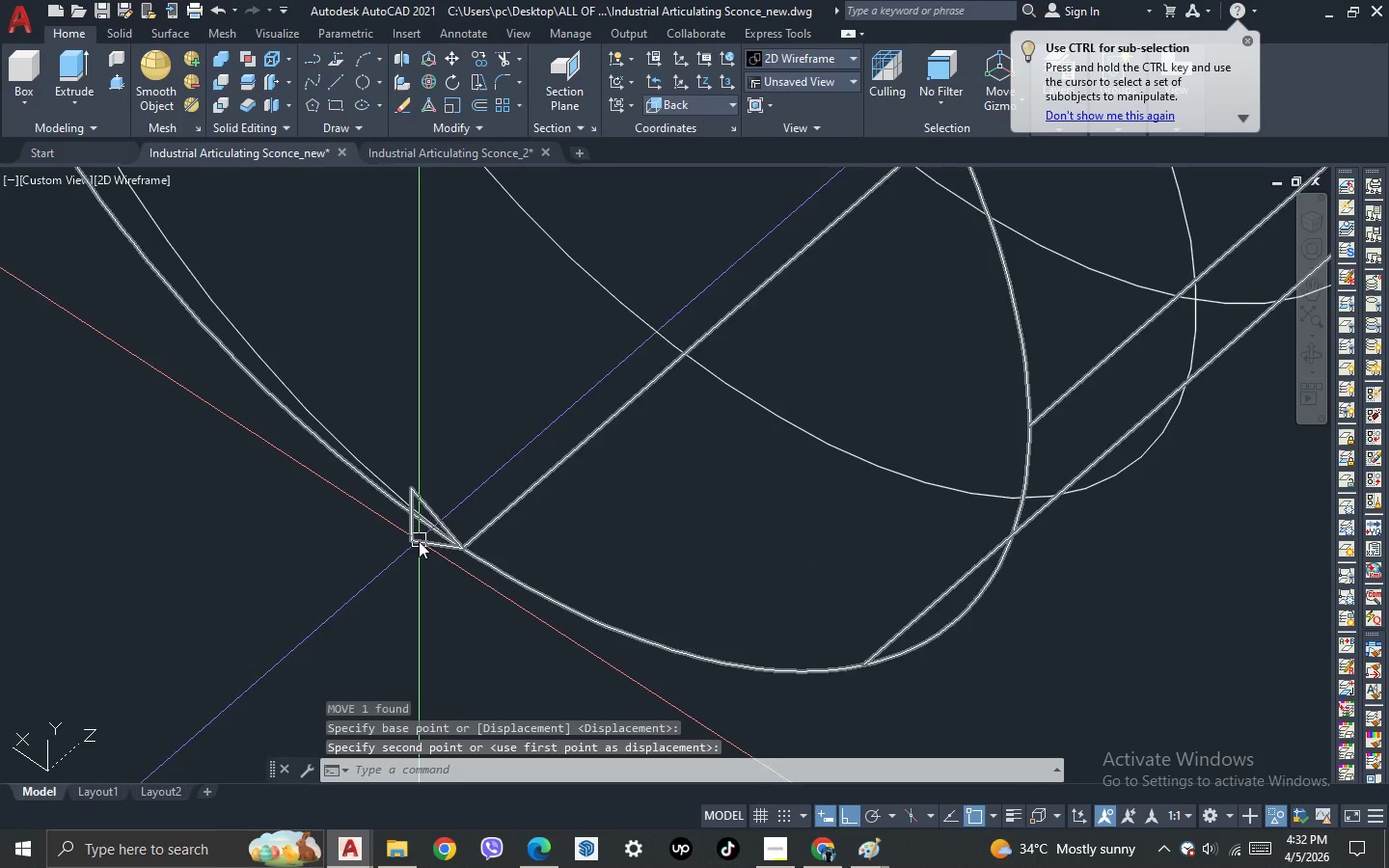 
left_click([419, 543])
 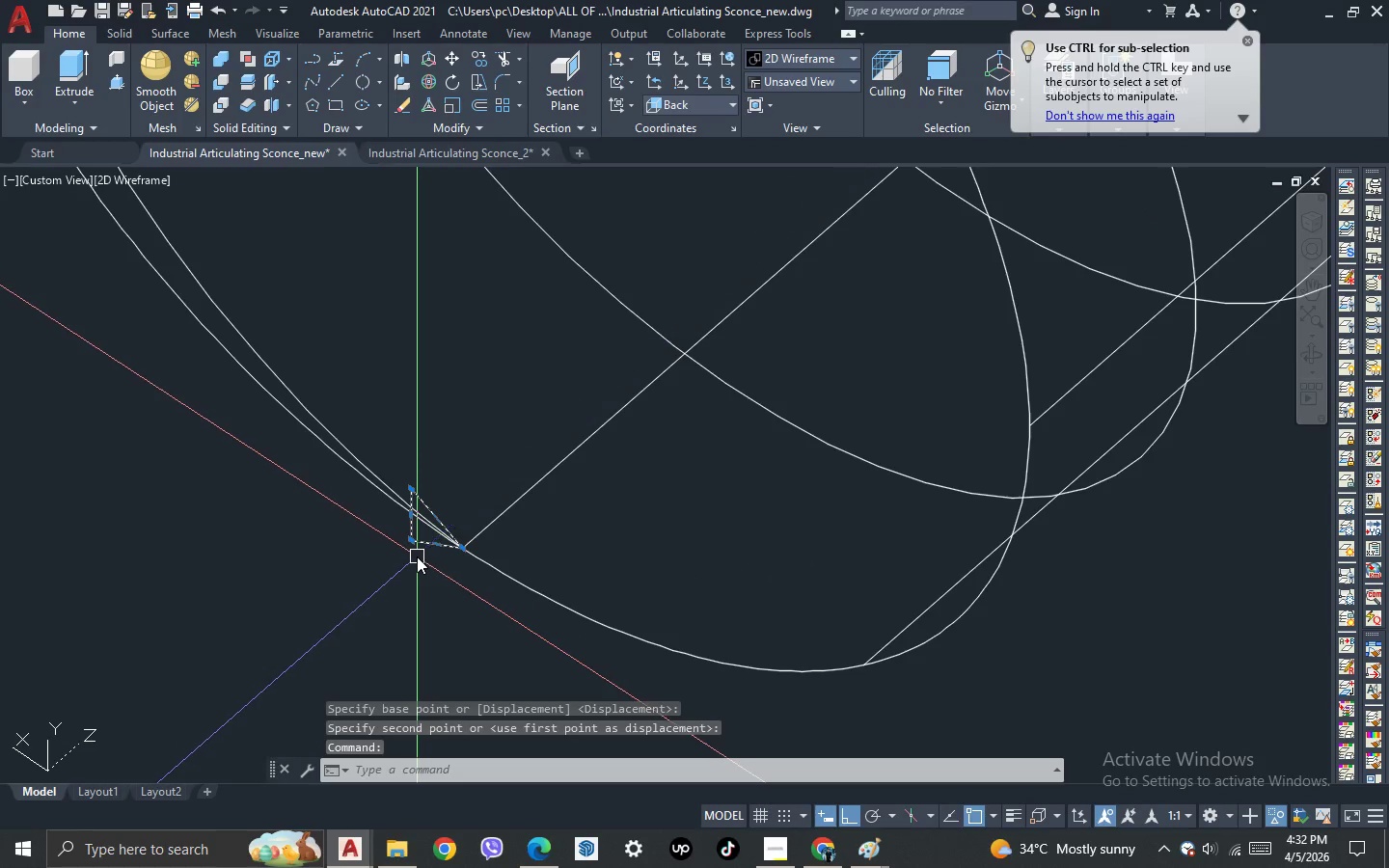 
type(swee)
 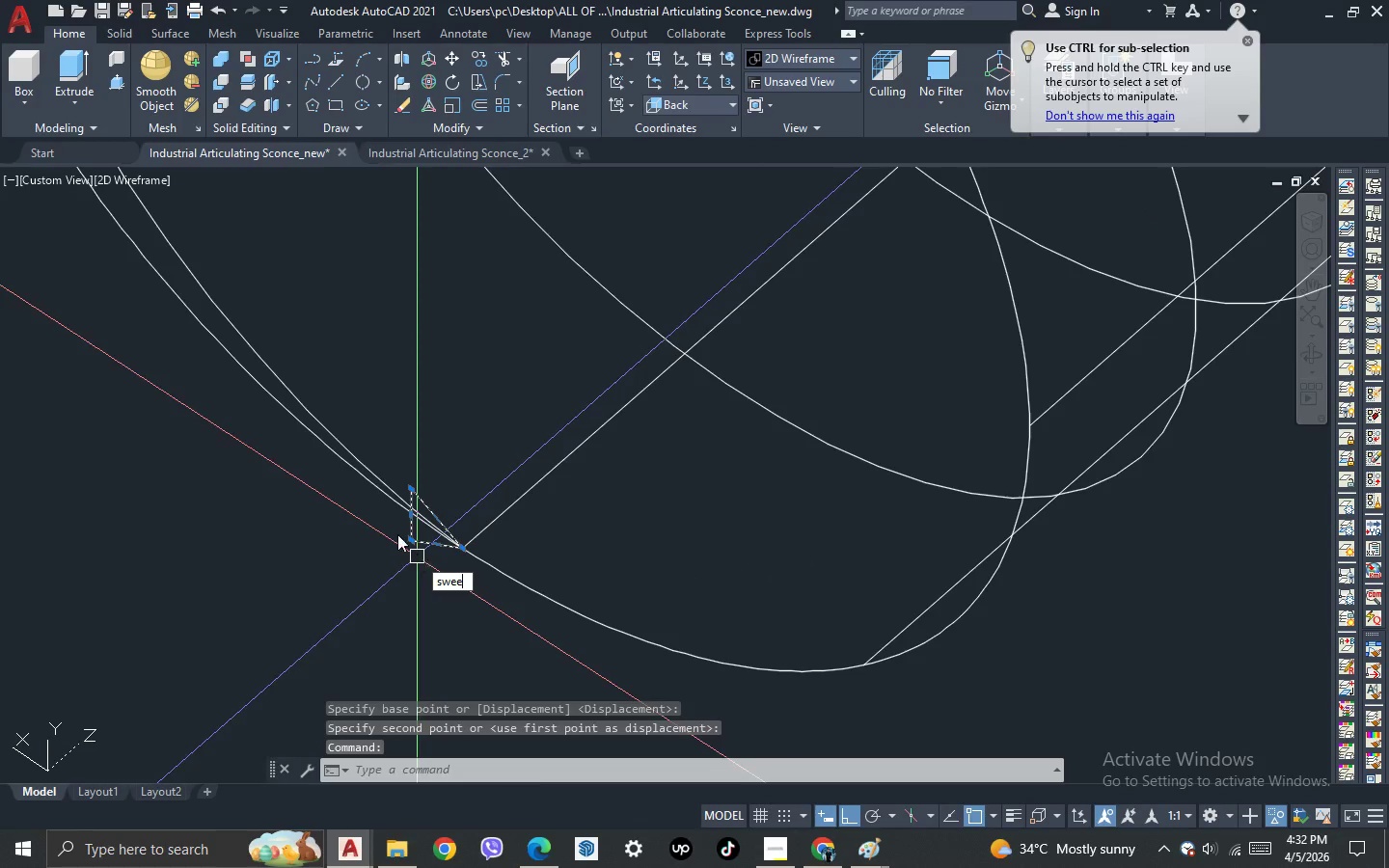 
key(Space)
 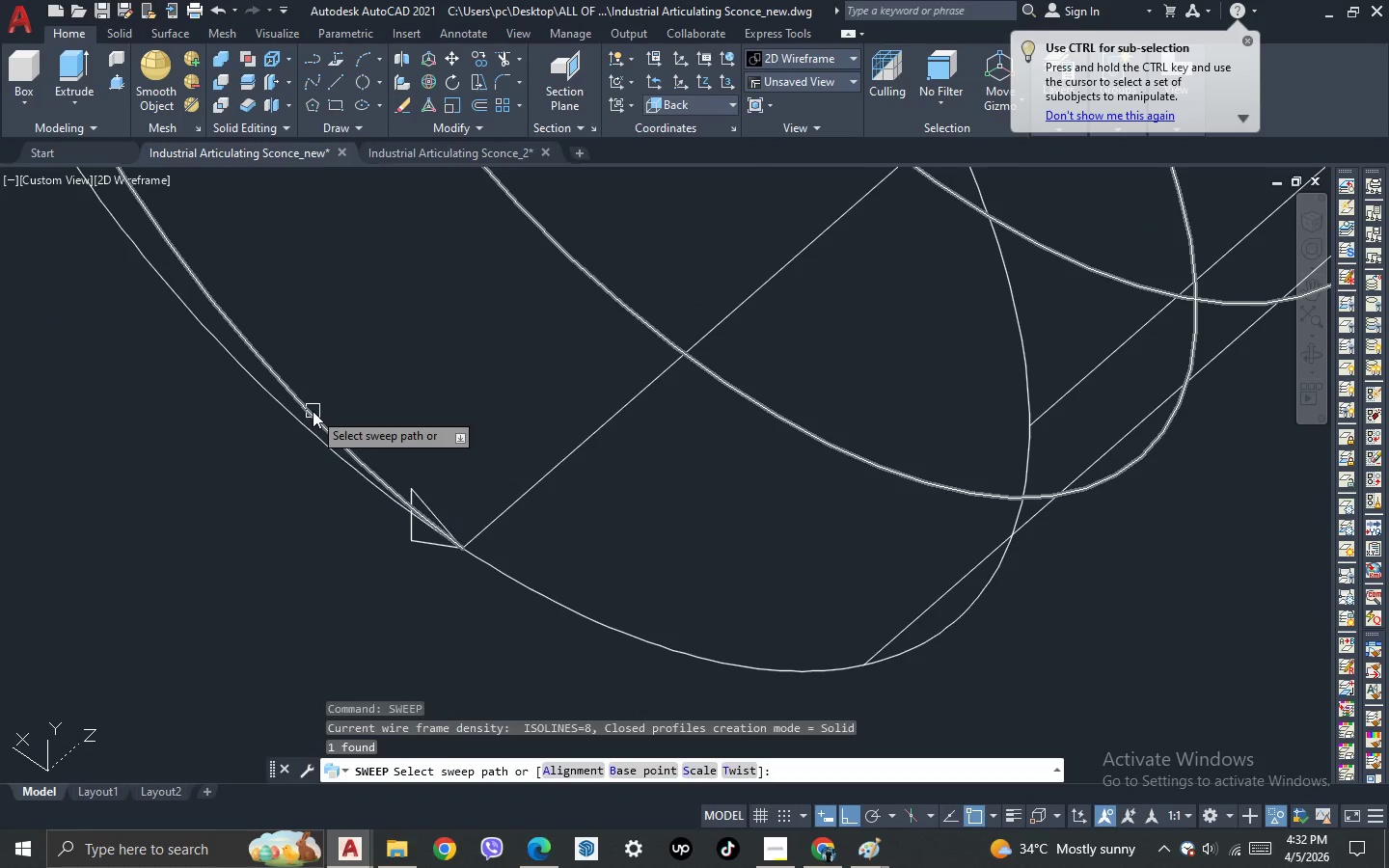 
left_click([312, 410])
 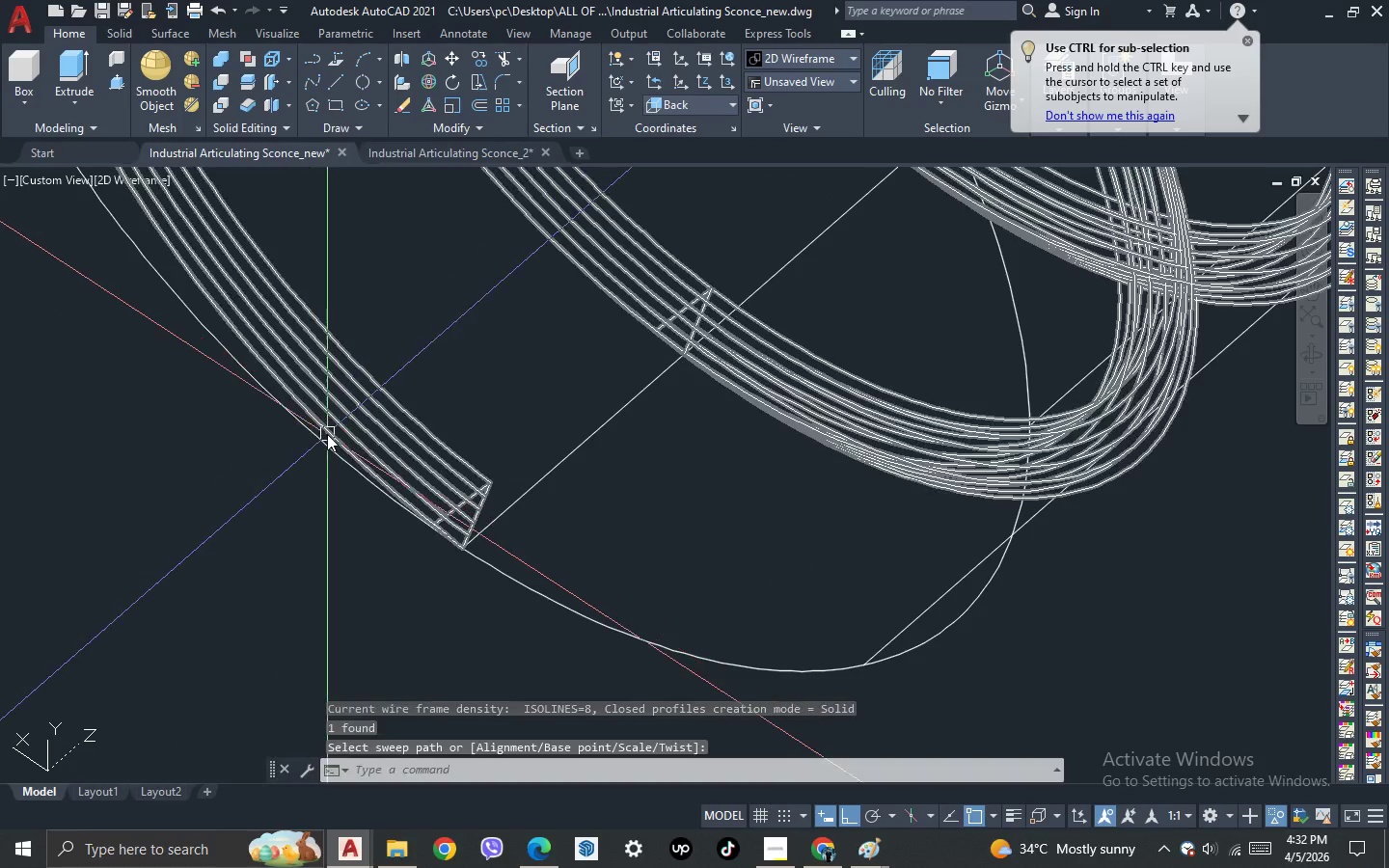 
scroll: coordinate [333, 522], scroll_direction: down, amount: 3.0
 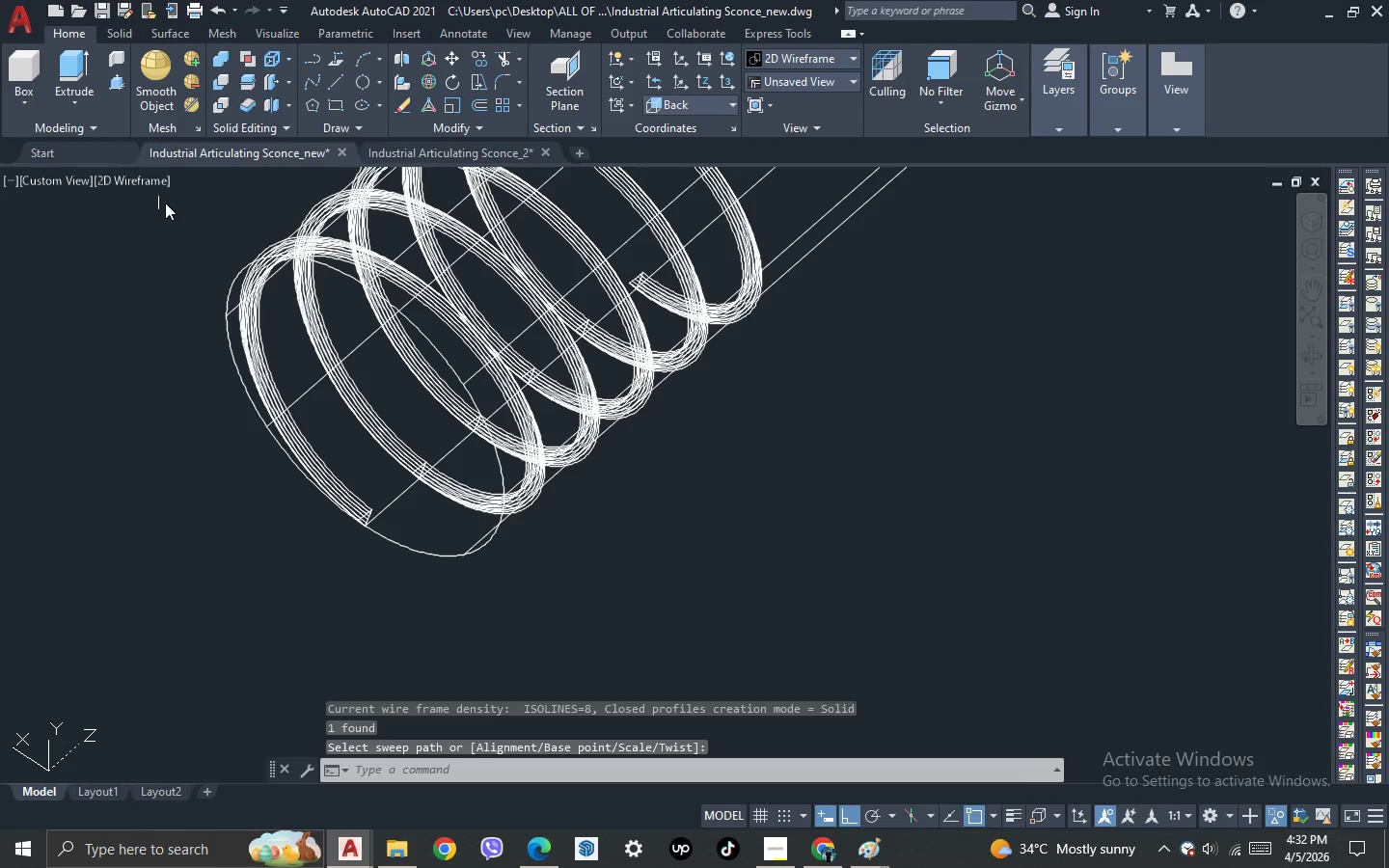 
left_click([150, 177])
 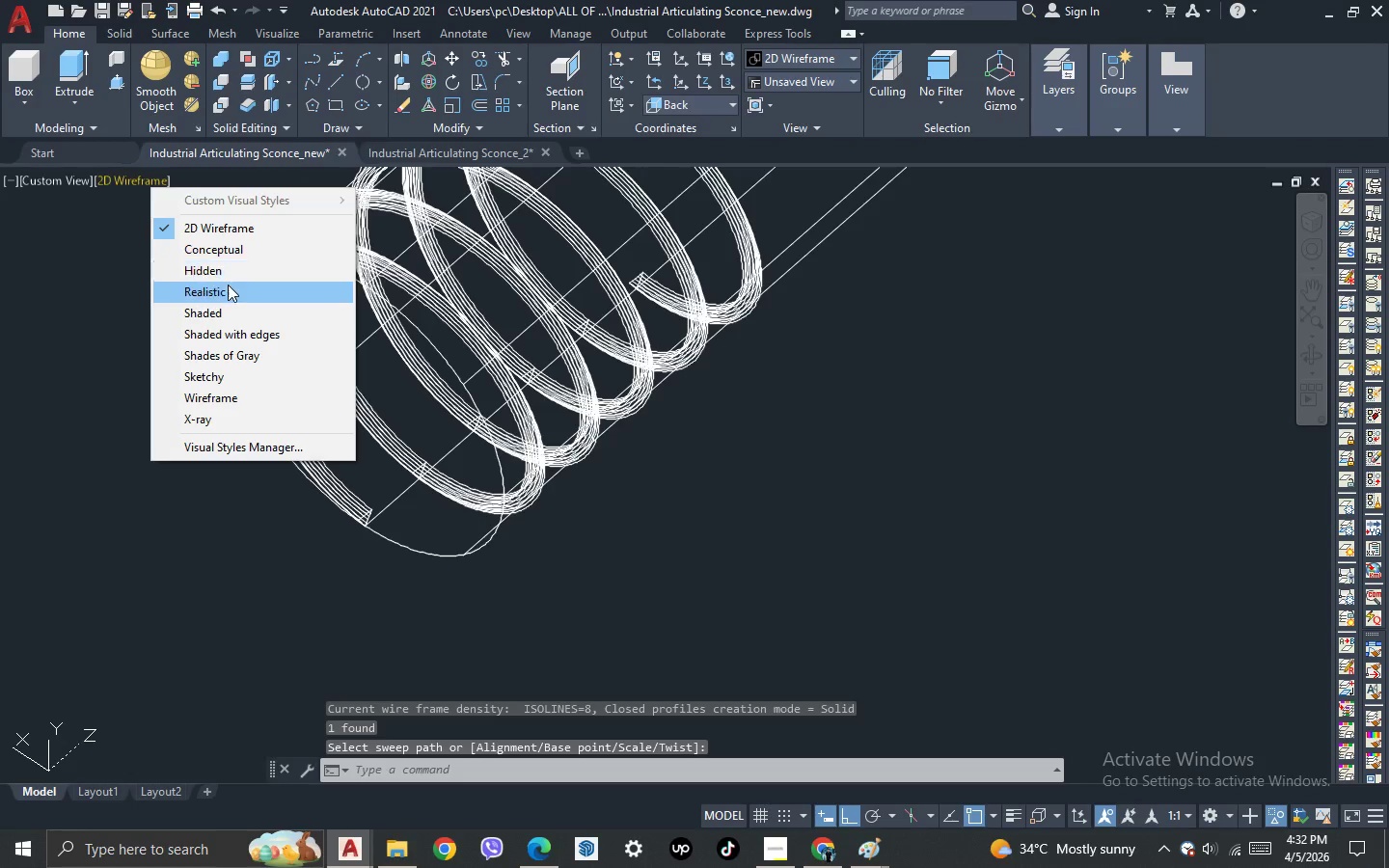 
left_click([228, 285])
 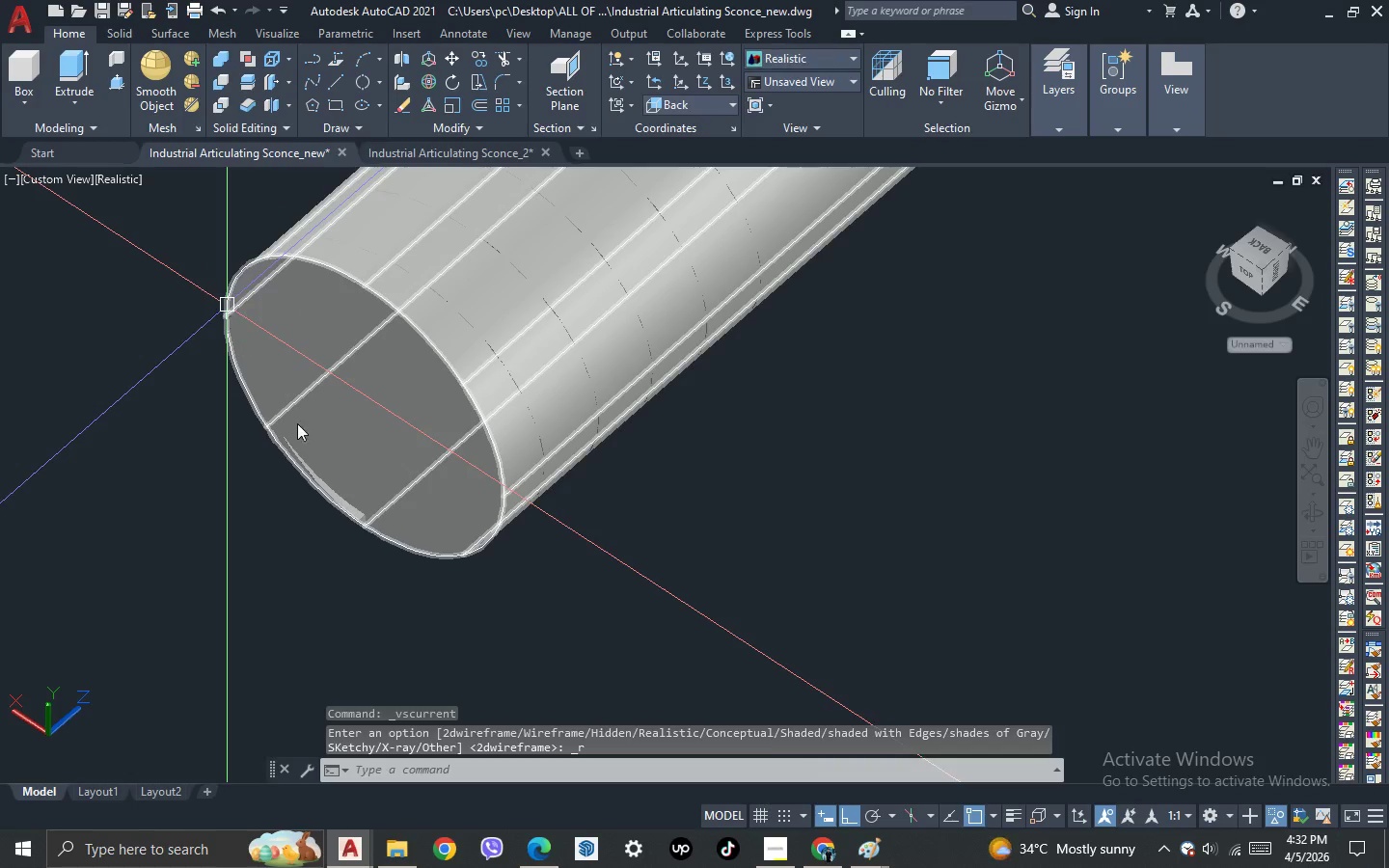 
scroll: coordinate [328, 463], scroll_direction: down, amount: 1.0
 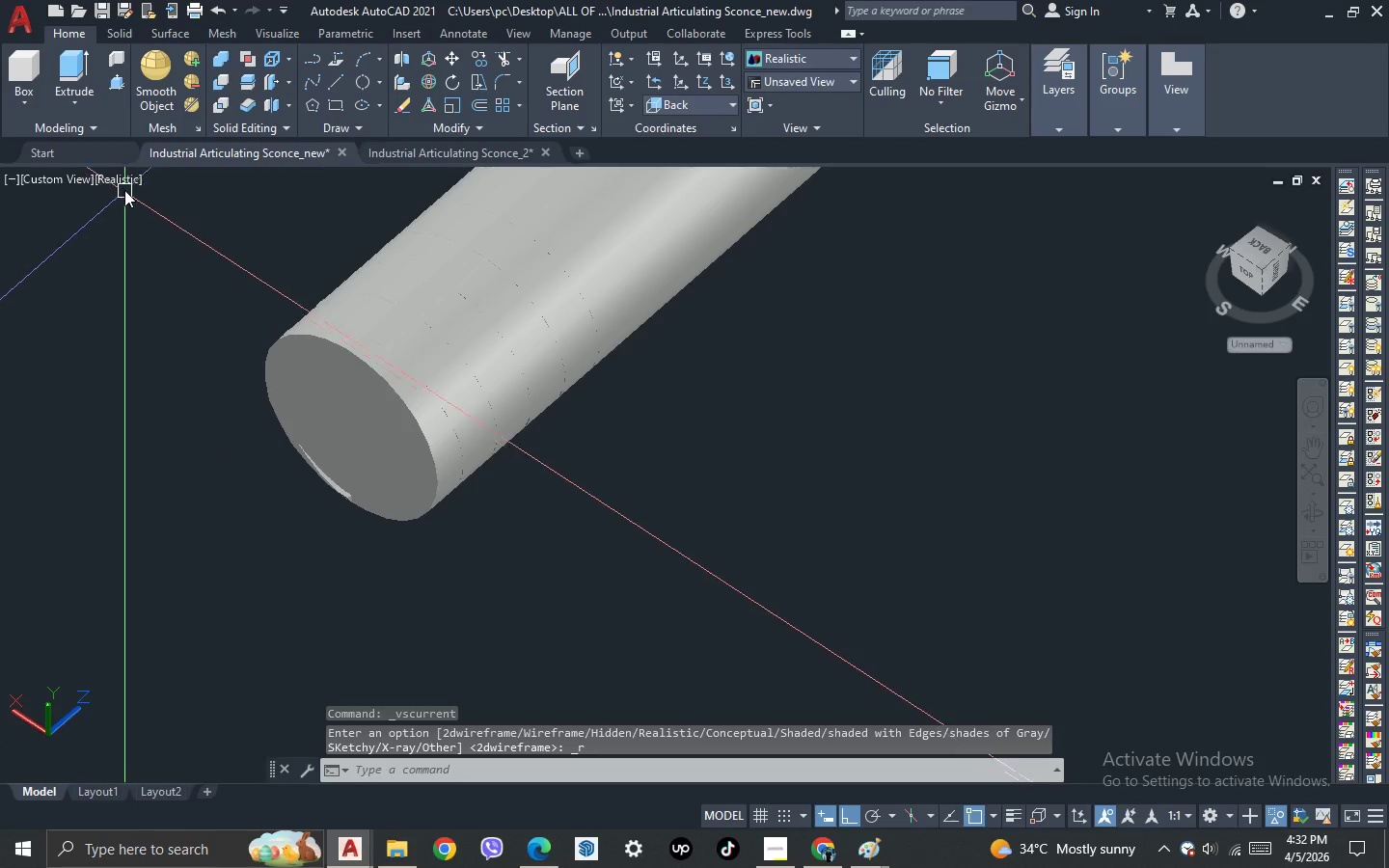 
left_click([118, 176])
 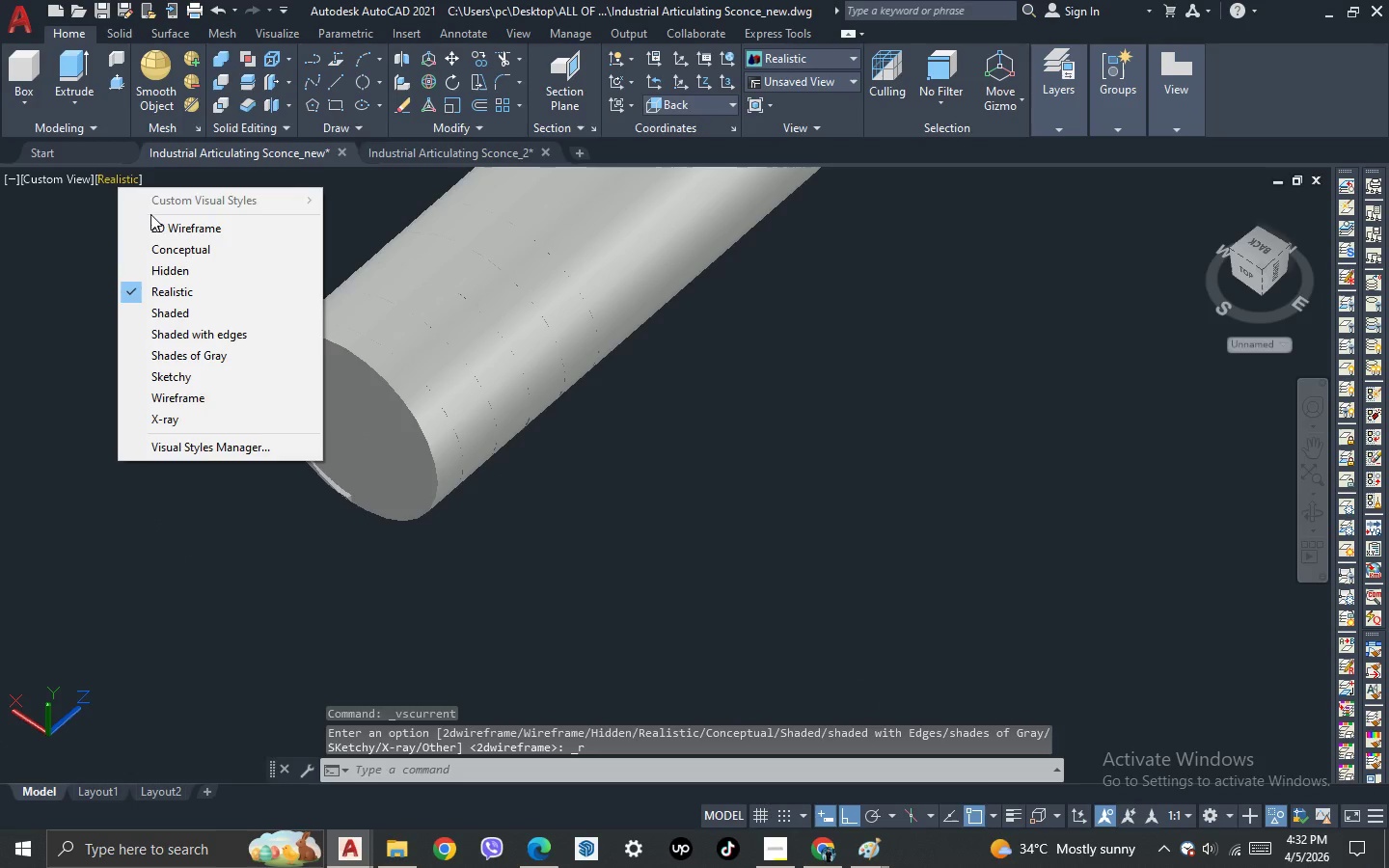 
left_click([159, 222])
 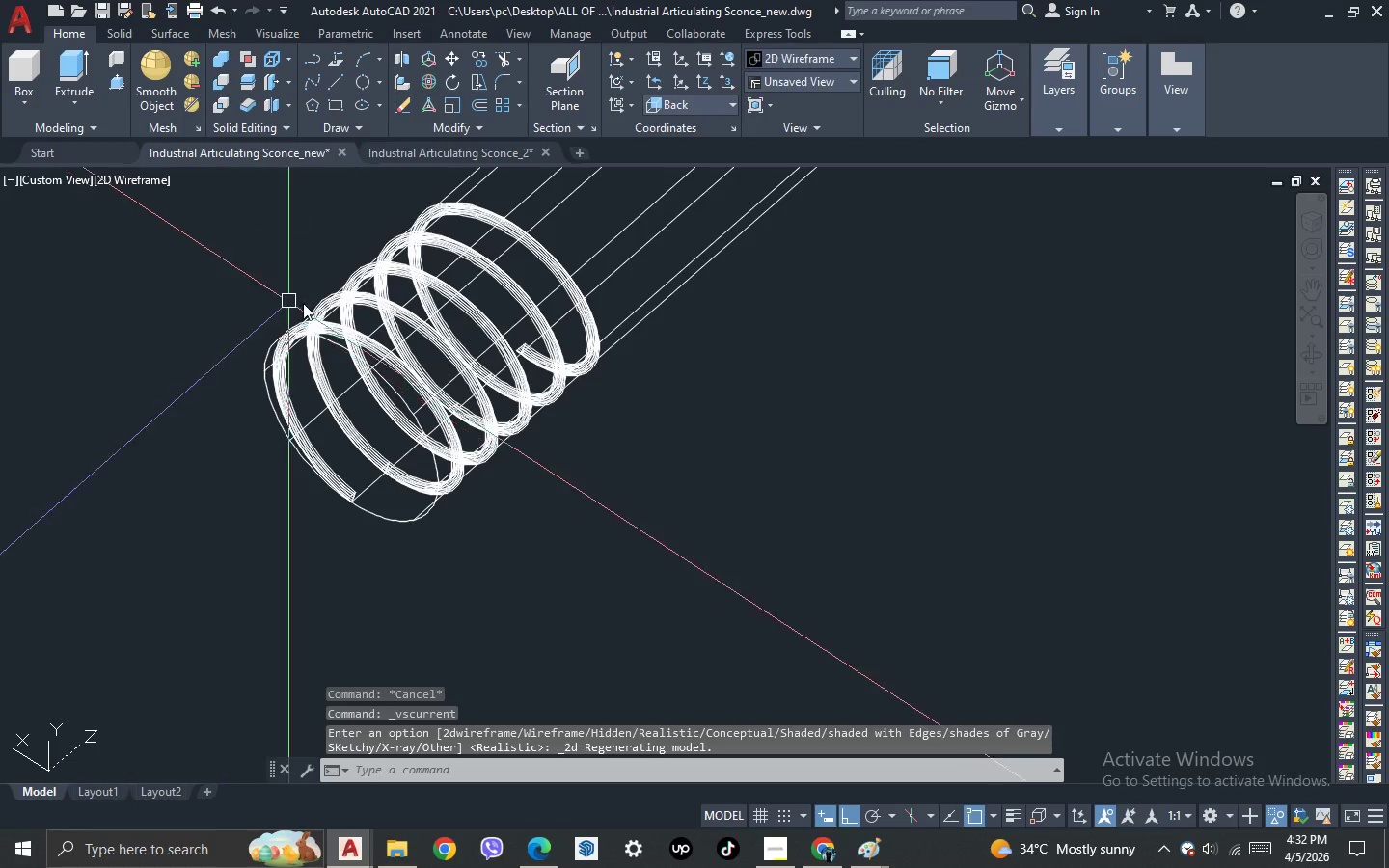 
scroll: coordinate [322, 272], scroll_direction: up, amount: 2.0
 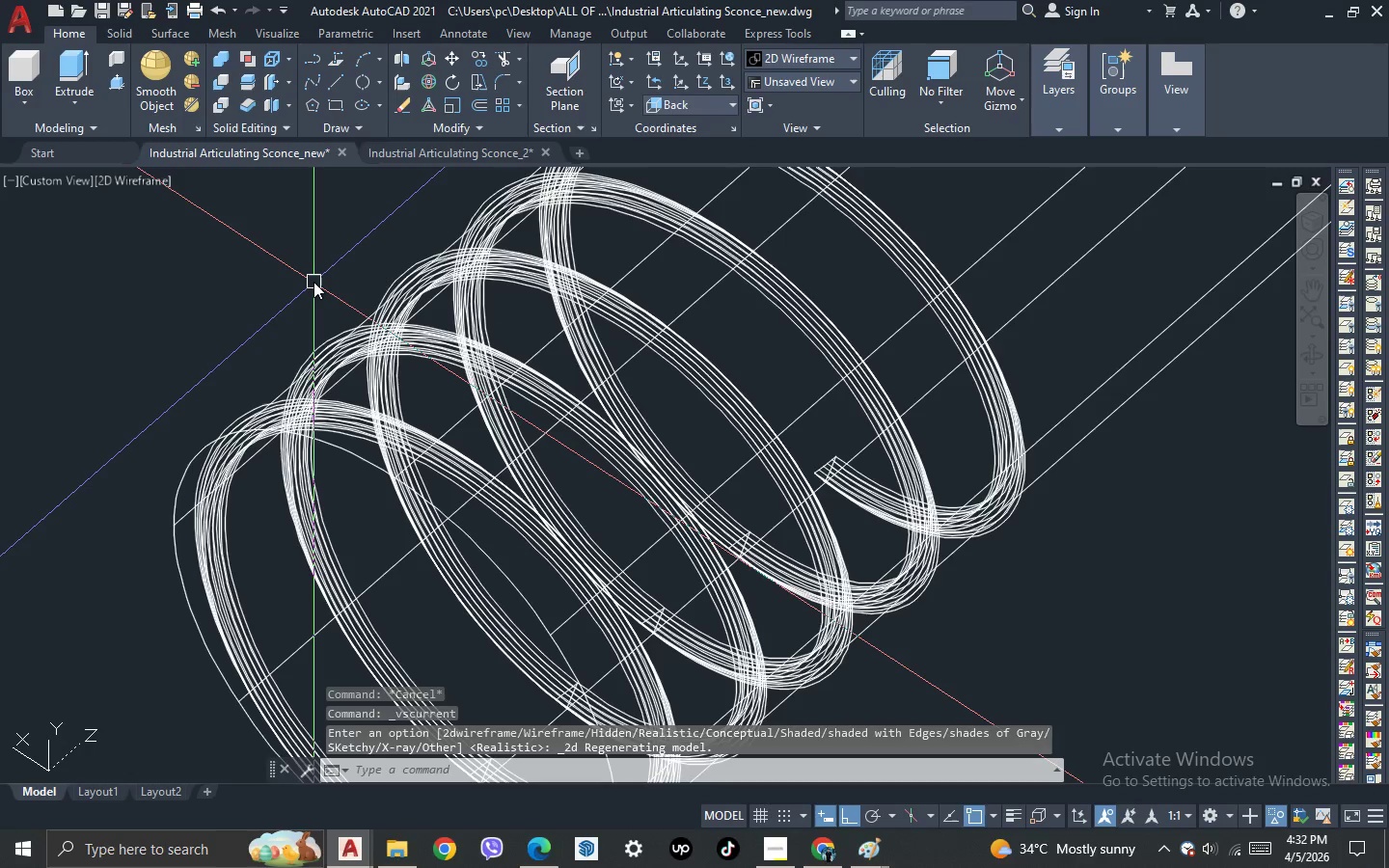 
type(su )
 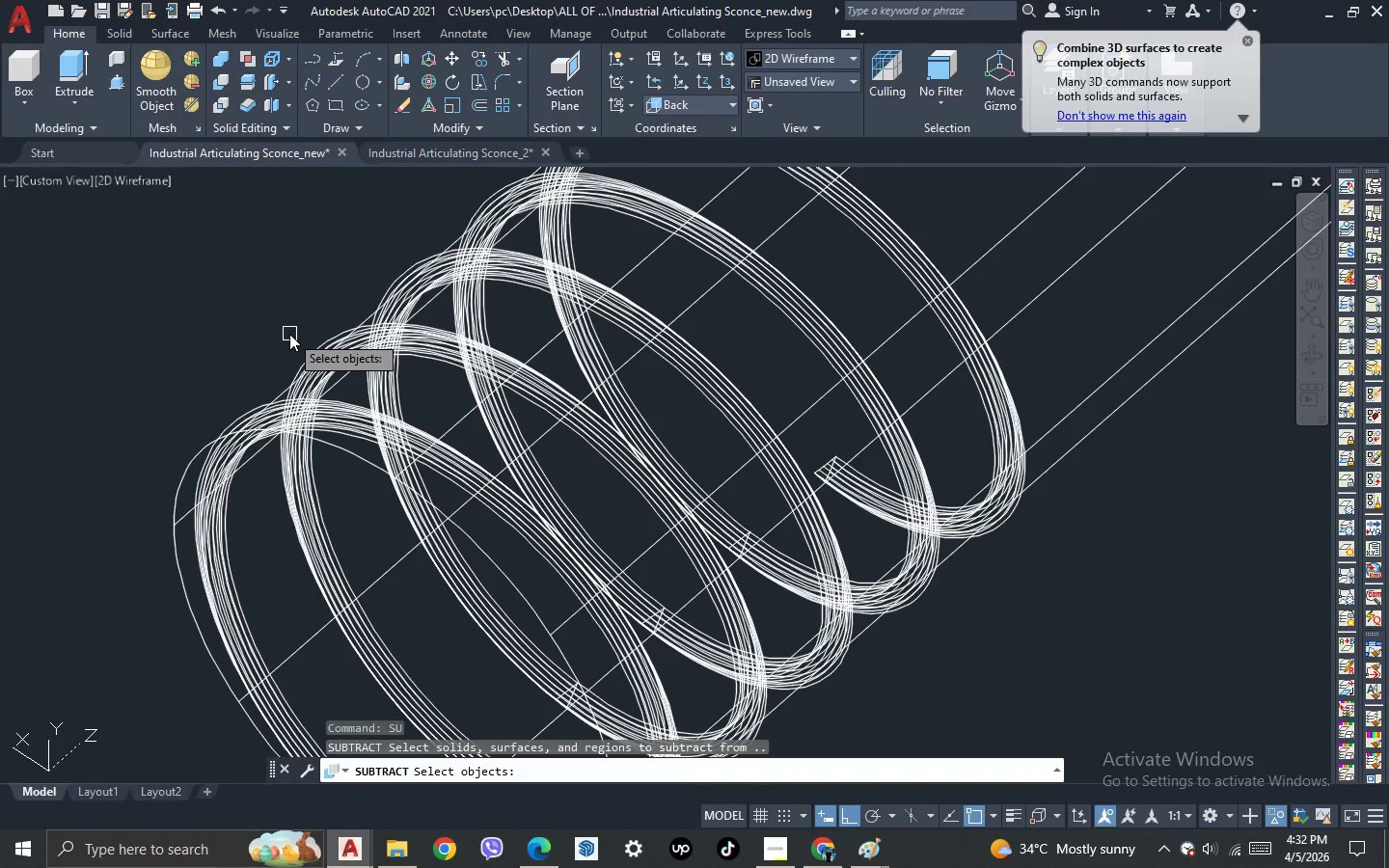 
scroll: coordinate [289, 334], scroll_direction: down, amount: 2.0
 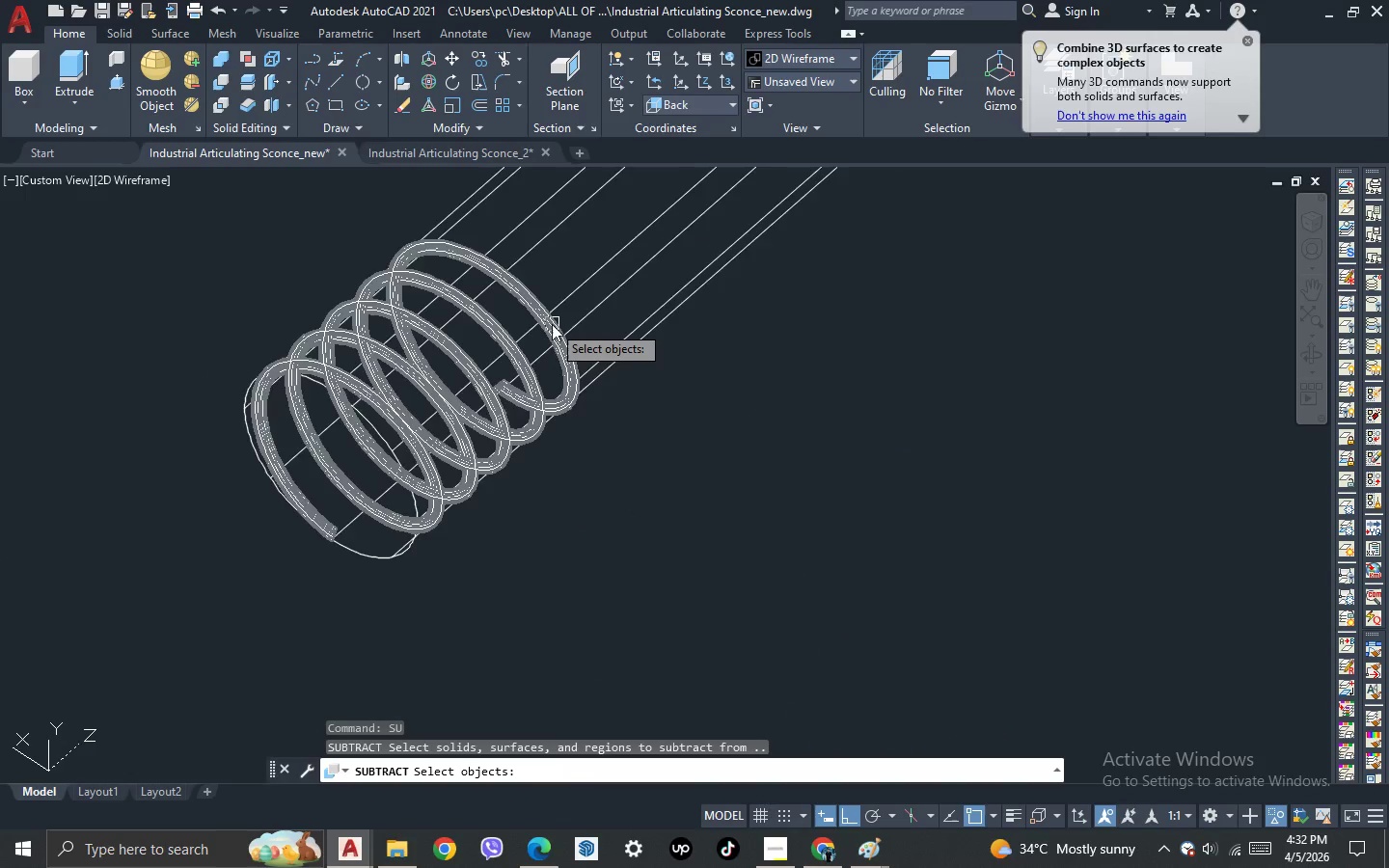 
scroll: coordinate [553, 324], scroll_direction: up, amount: 1.0
 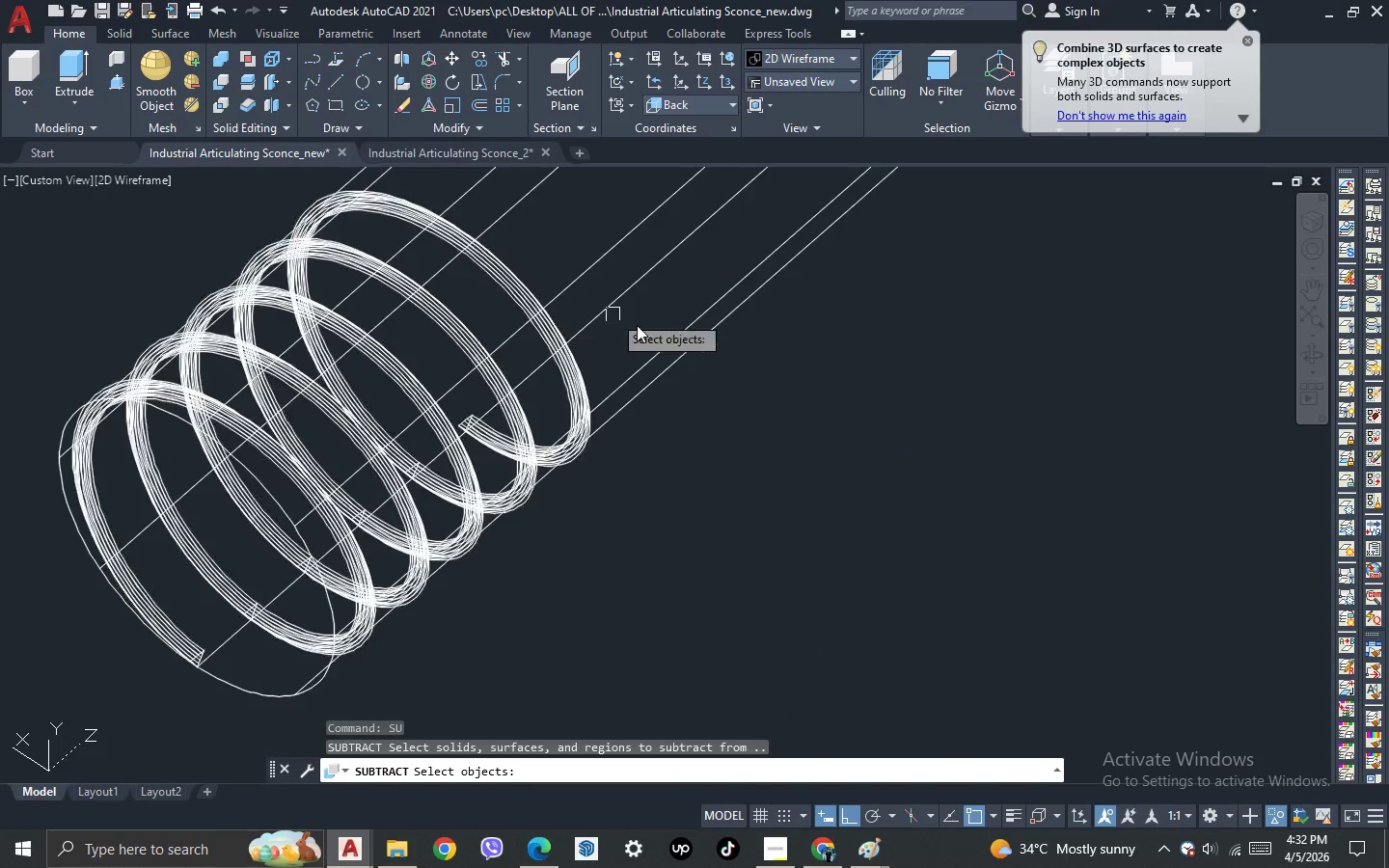 
scroll: coordinate [671, 360], scroll_direction: down, amount: 3.0
 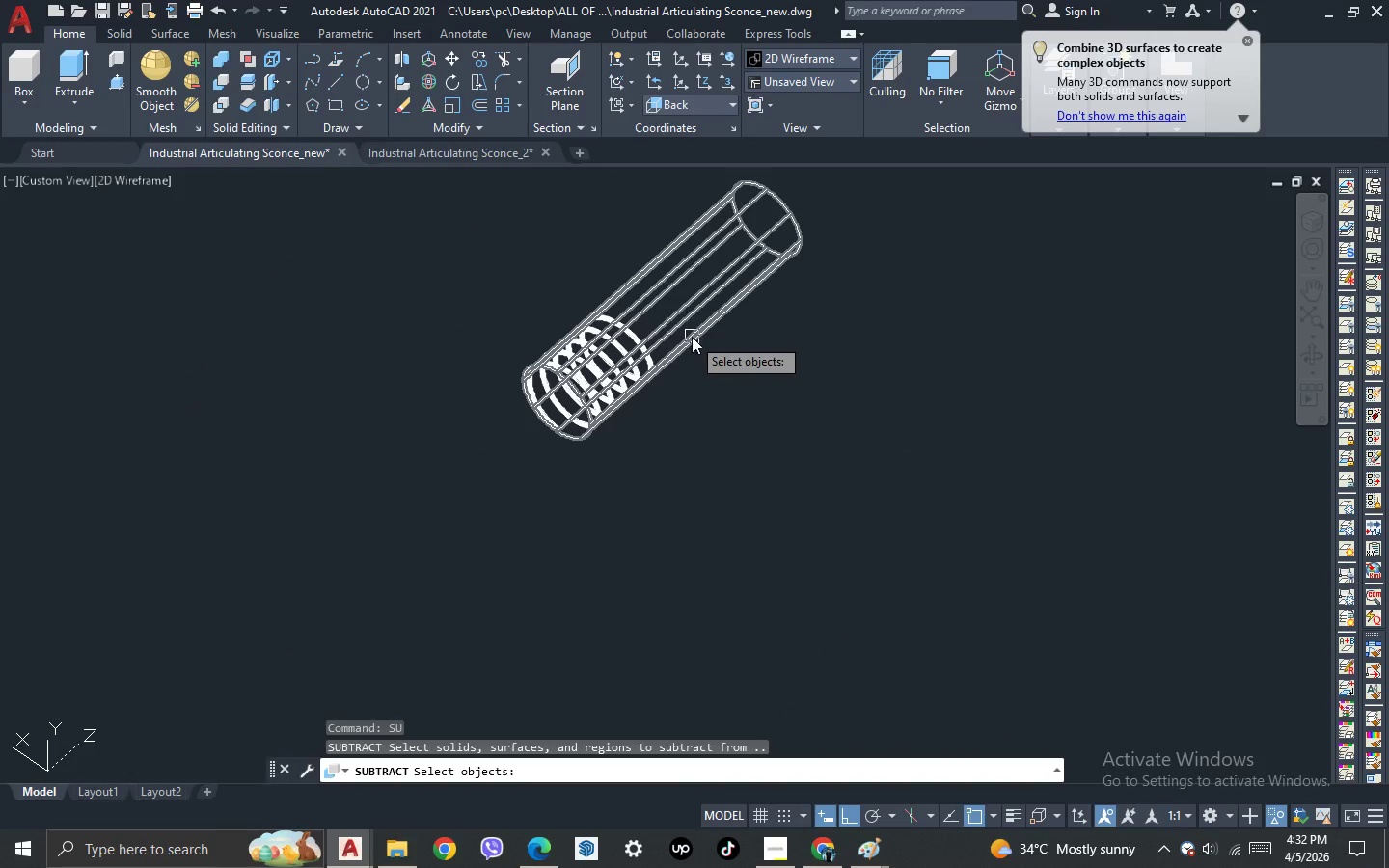 
left_click([692, 337])
 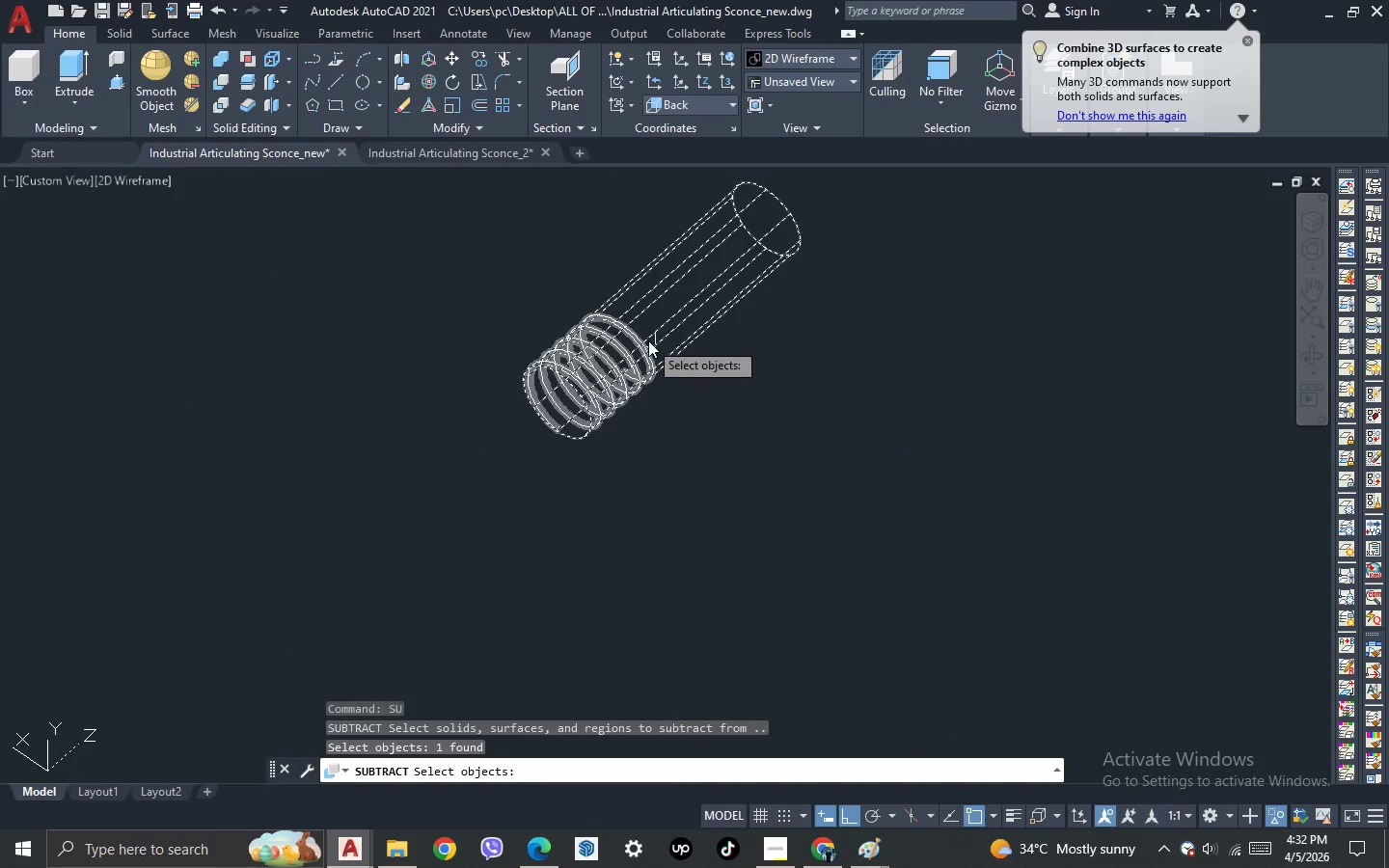 
key(Space)
 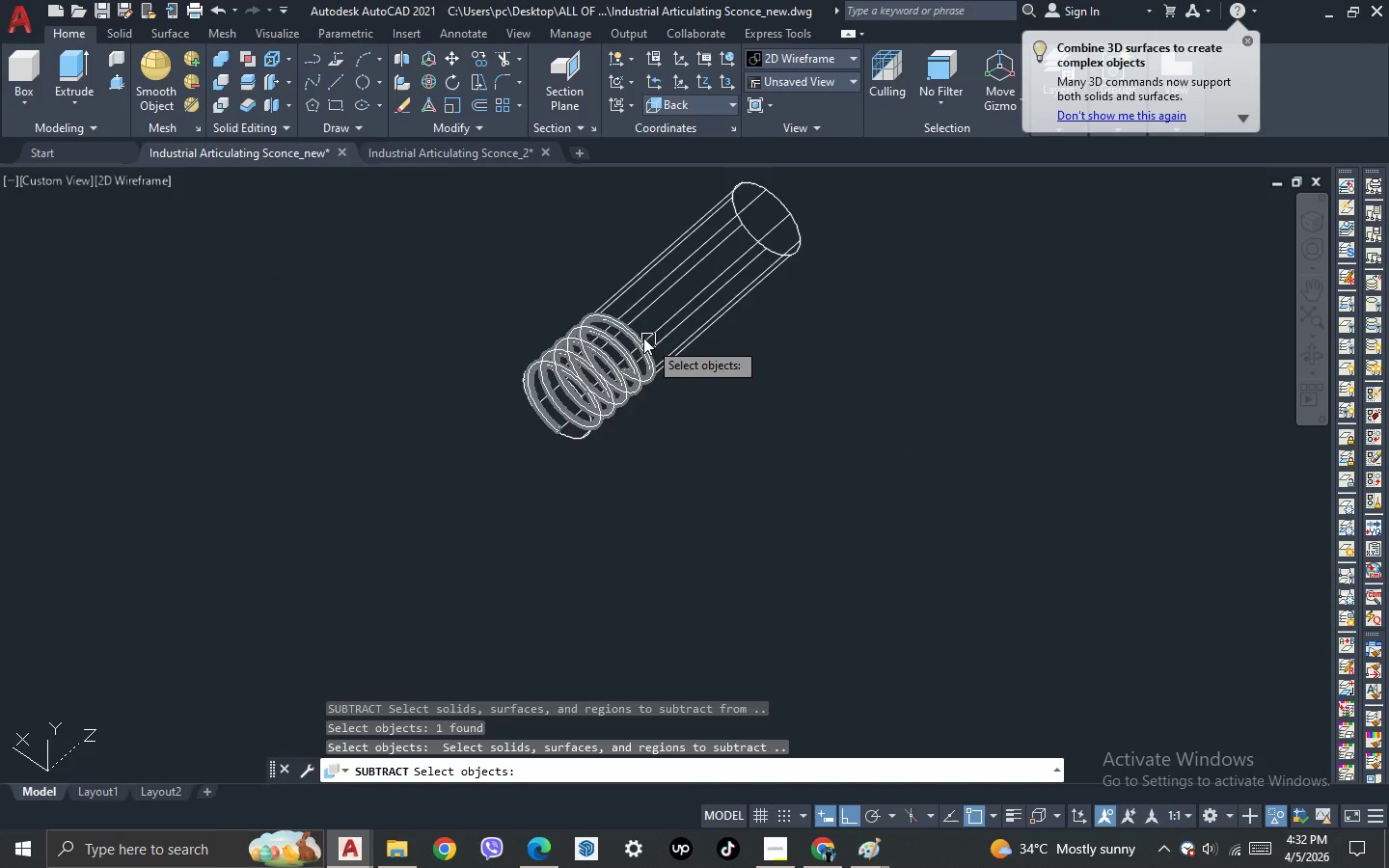 
scroll: coordinate [643, 338], scroll_direction: up, amount: 2.0
 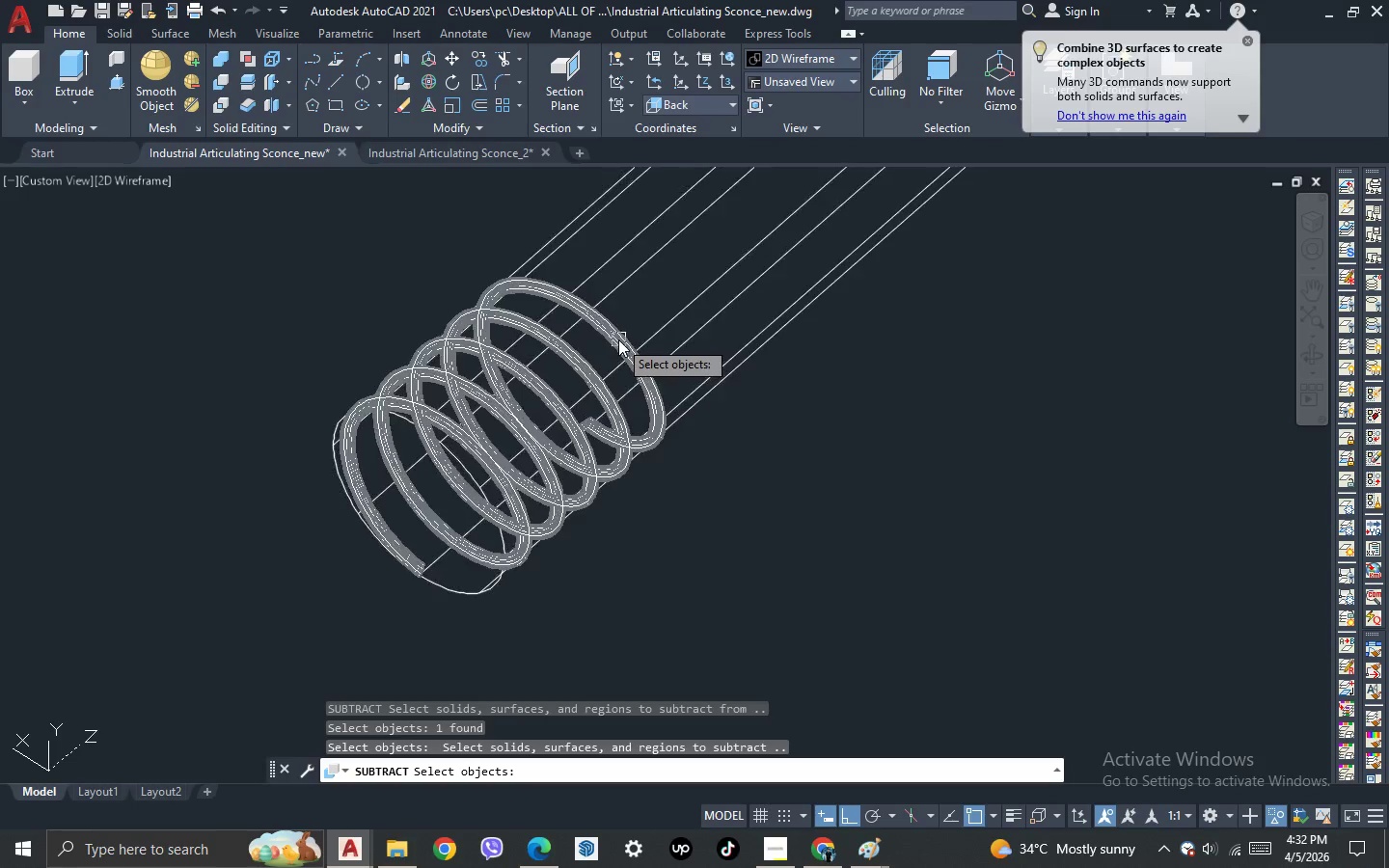 
left_click([618, 339])
 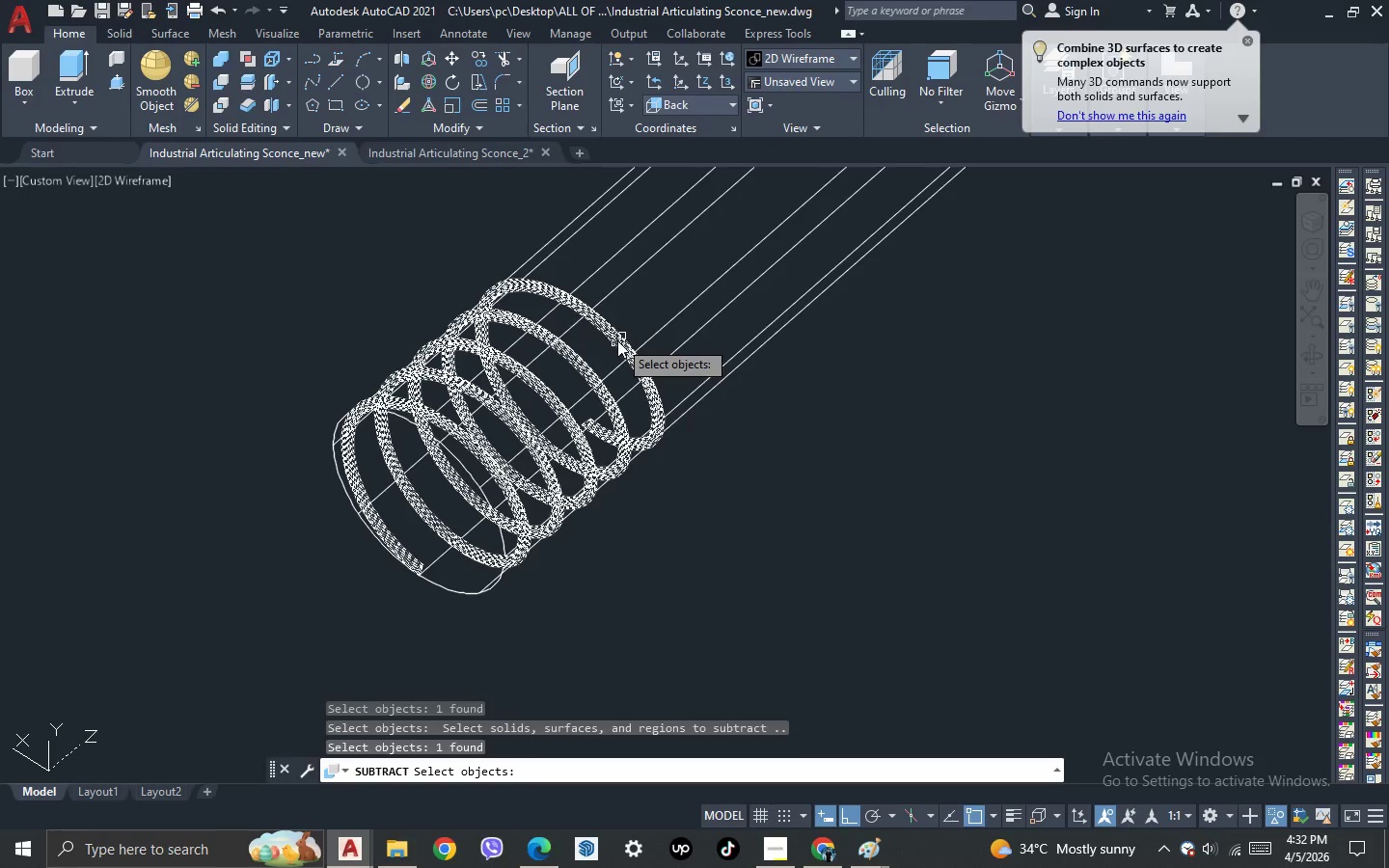 
key(Space)
 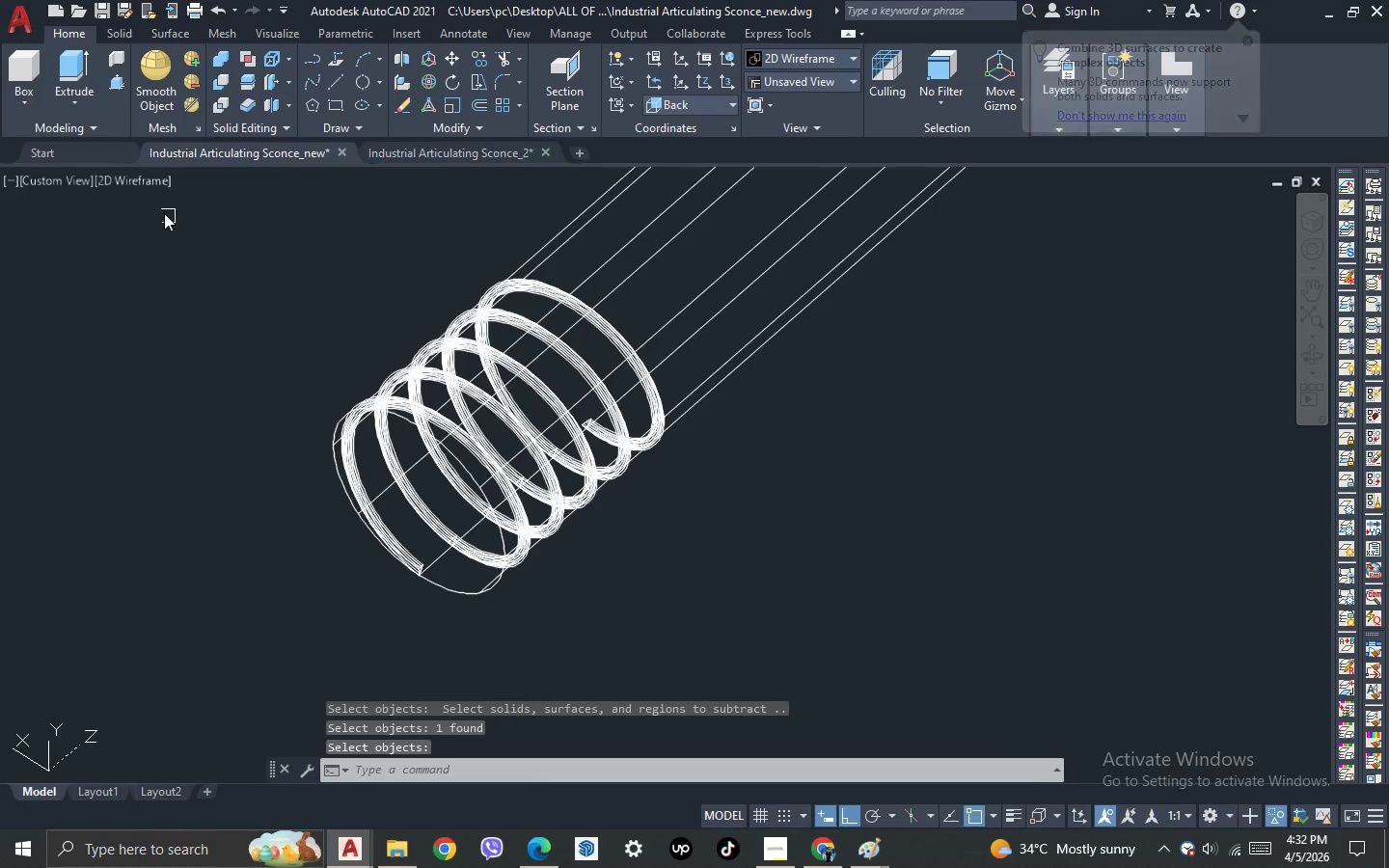 
left_click([157, 189])
 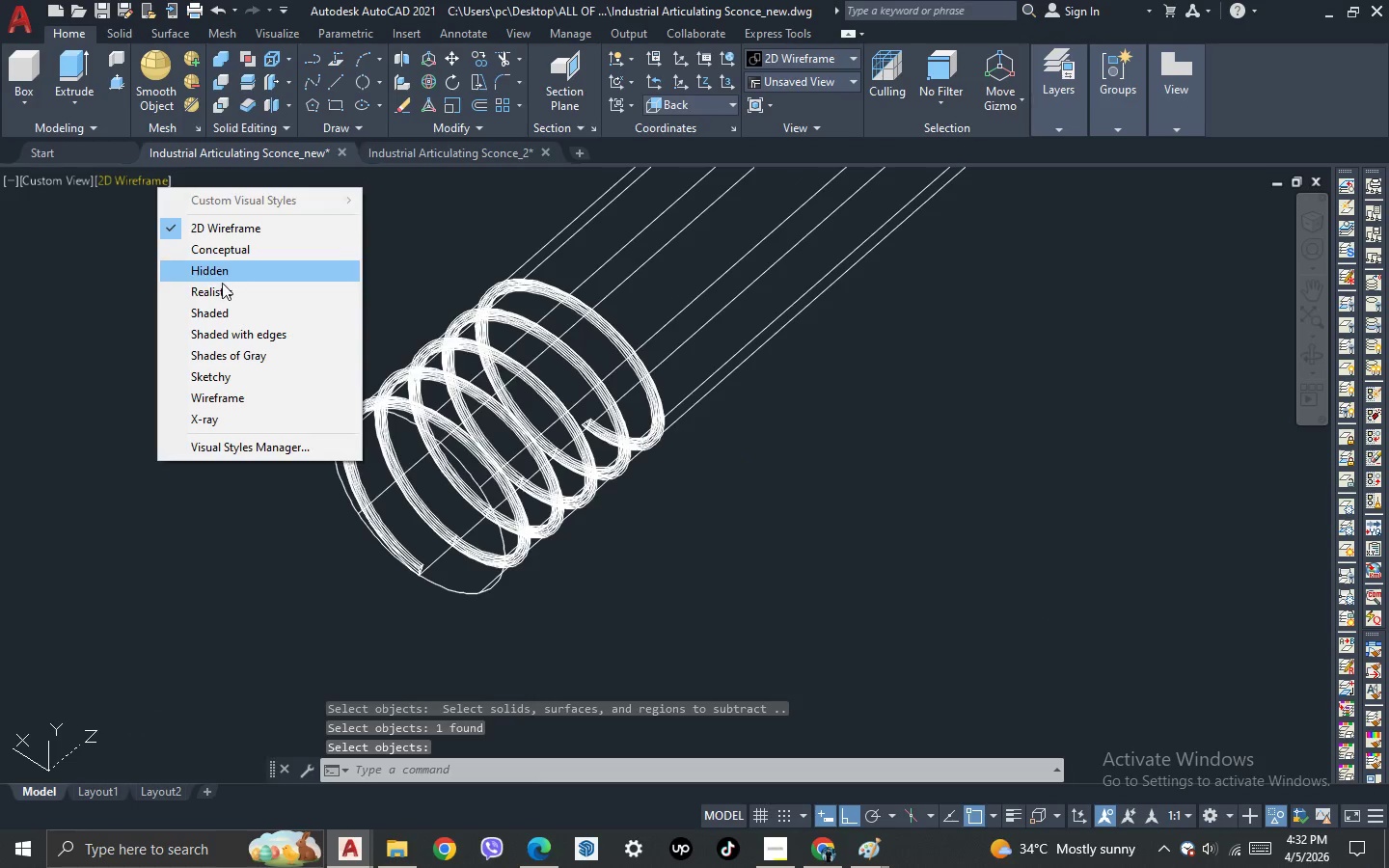 
left_click([223, 293])
 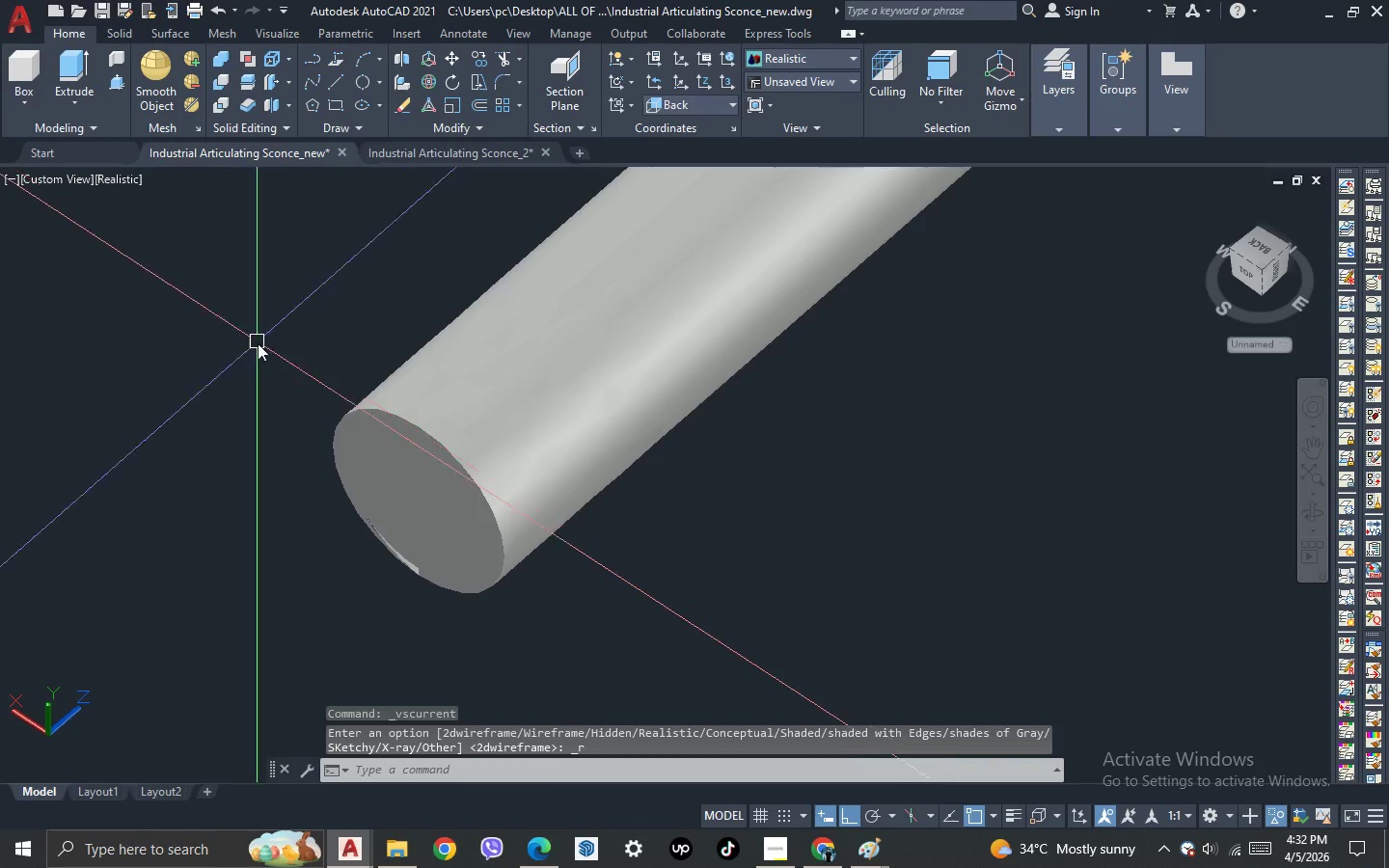 
key(Control+Z)
 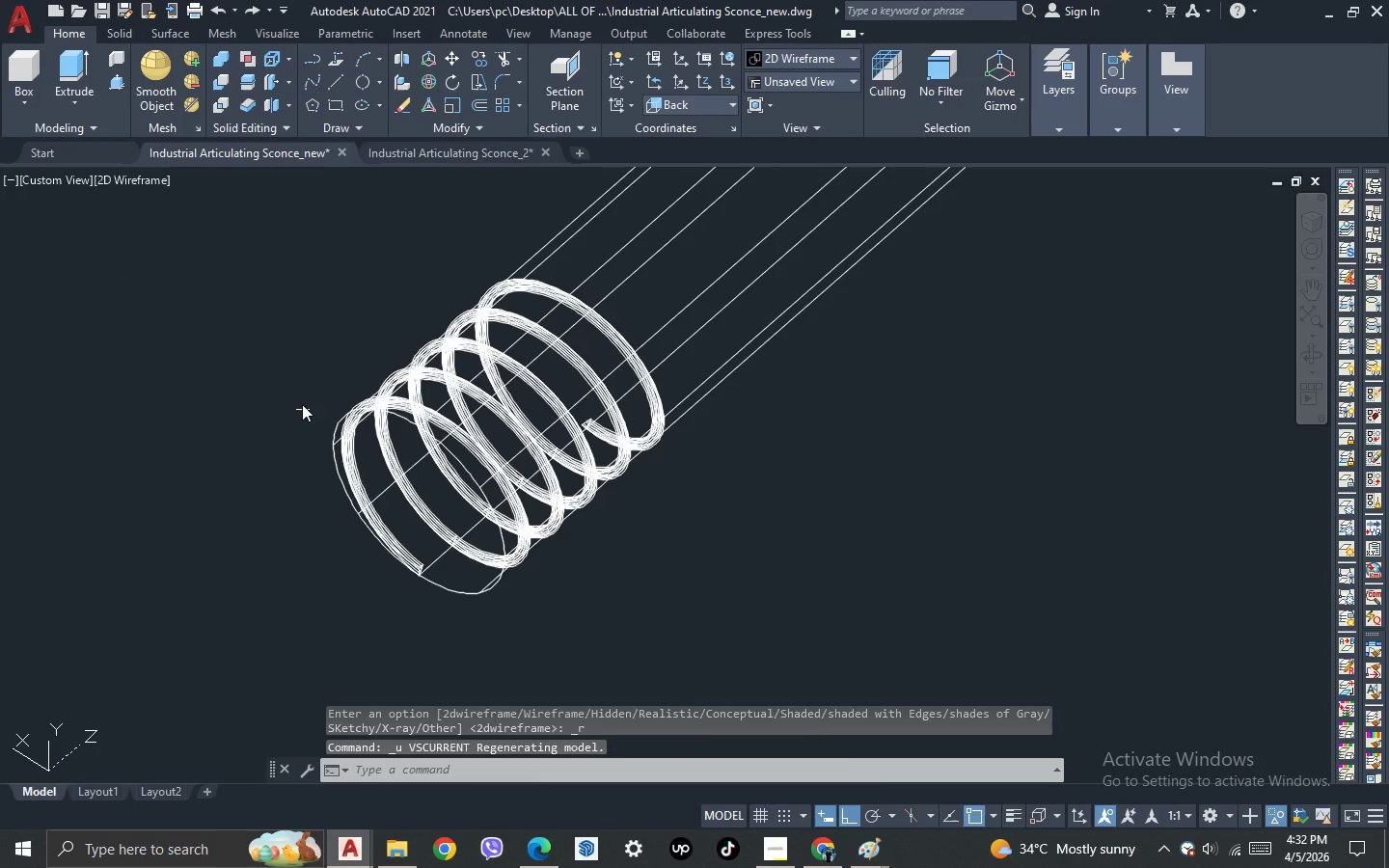 
type(su )
 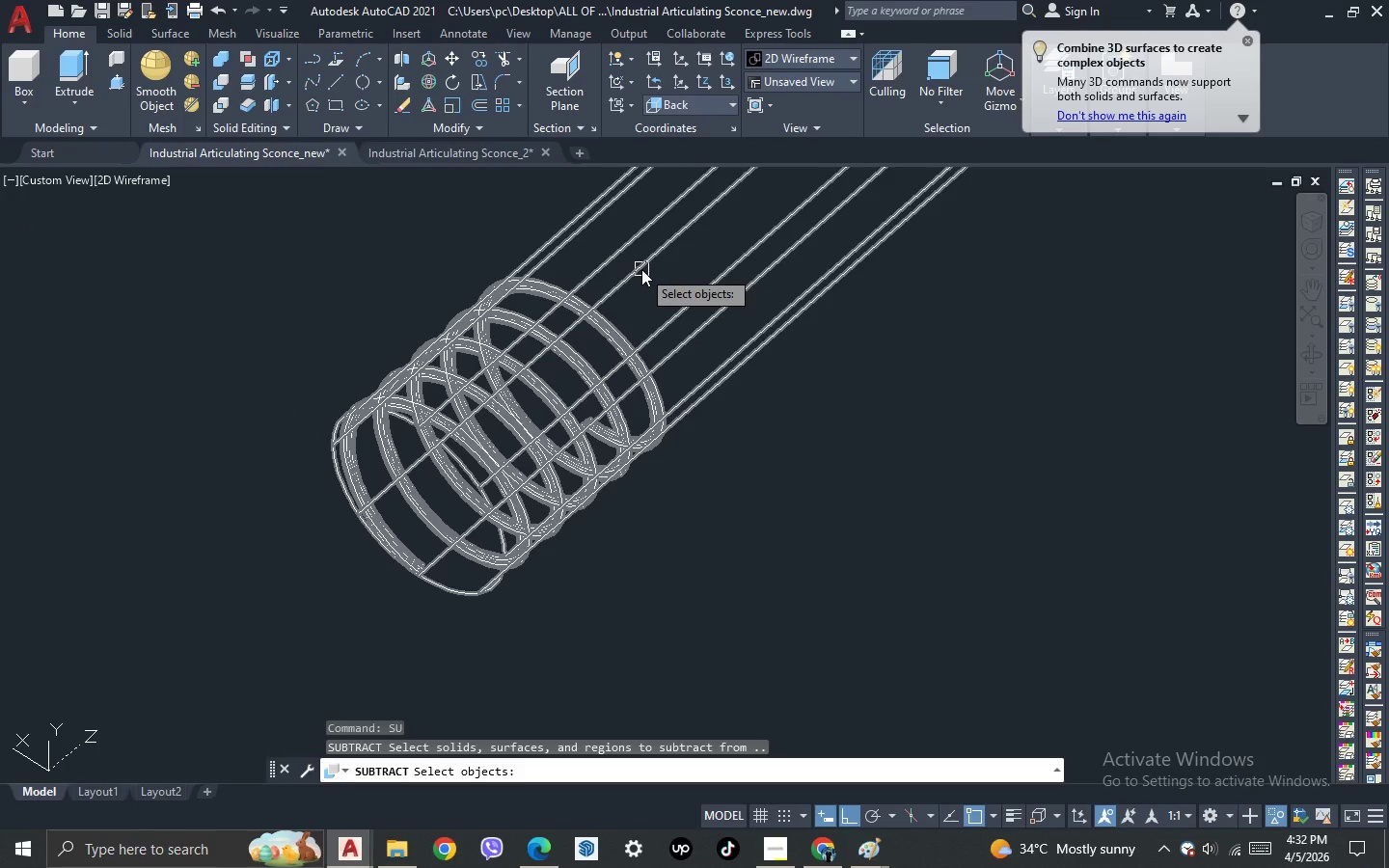 
key(Escape)
 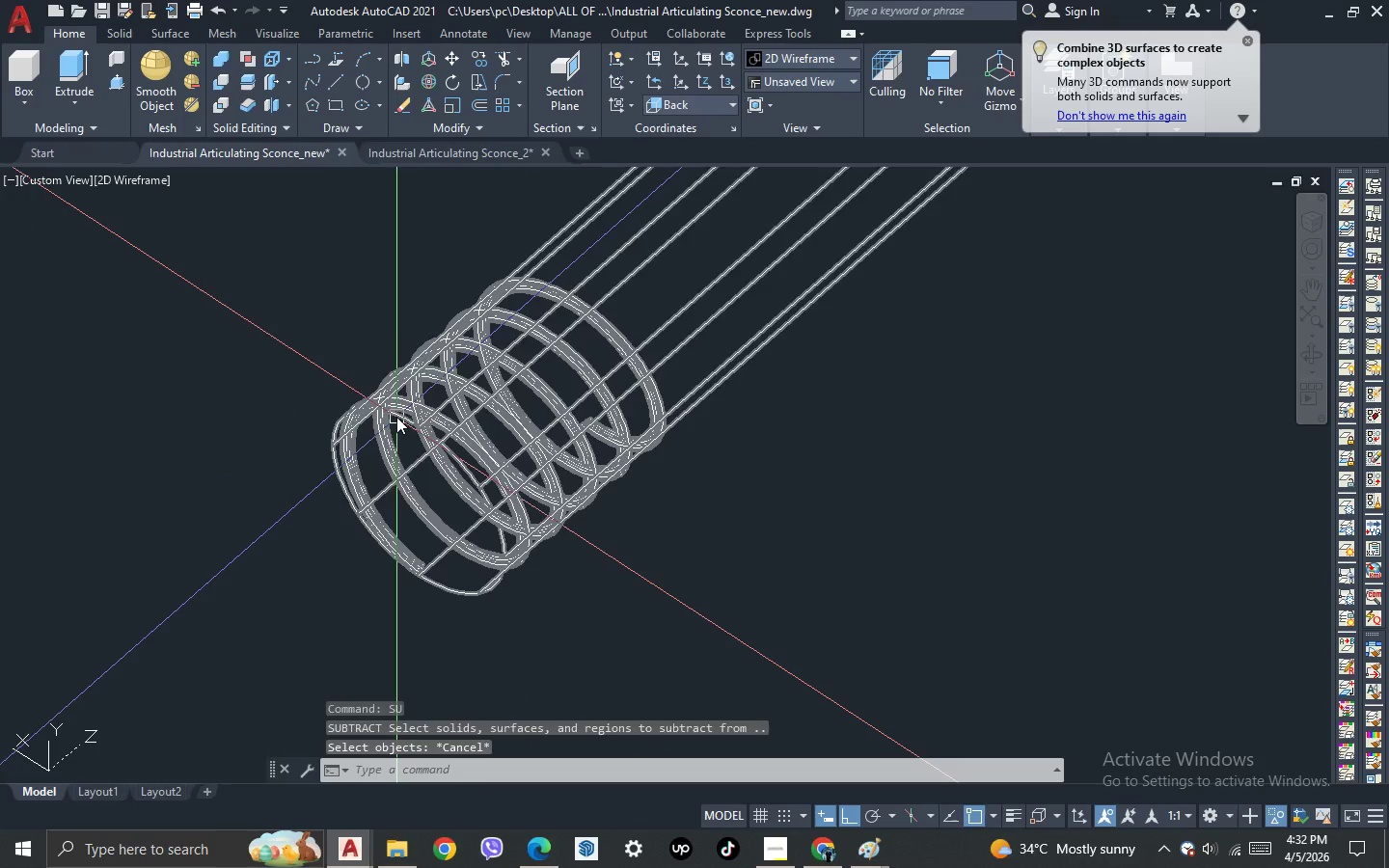 
key(Control+Z)
 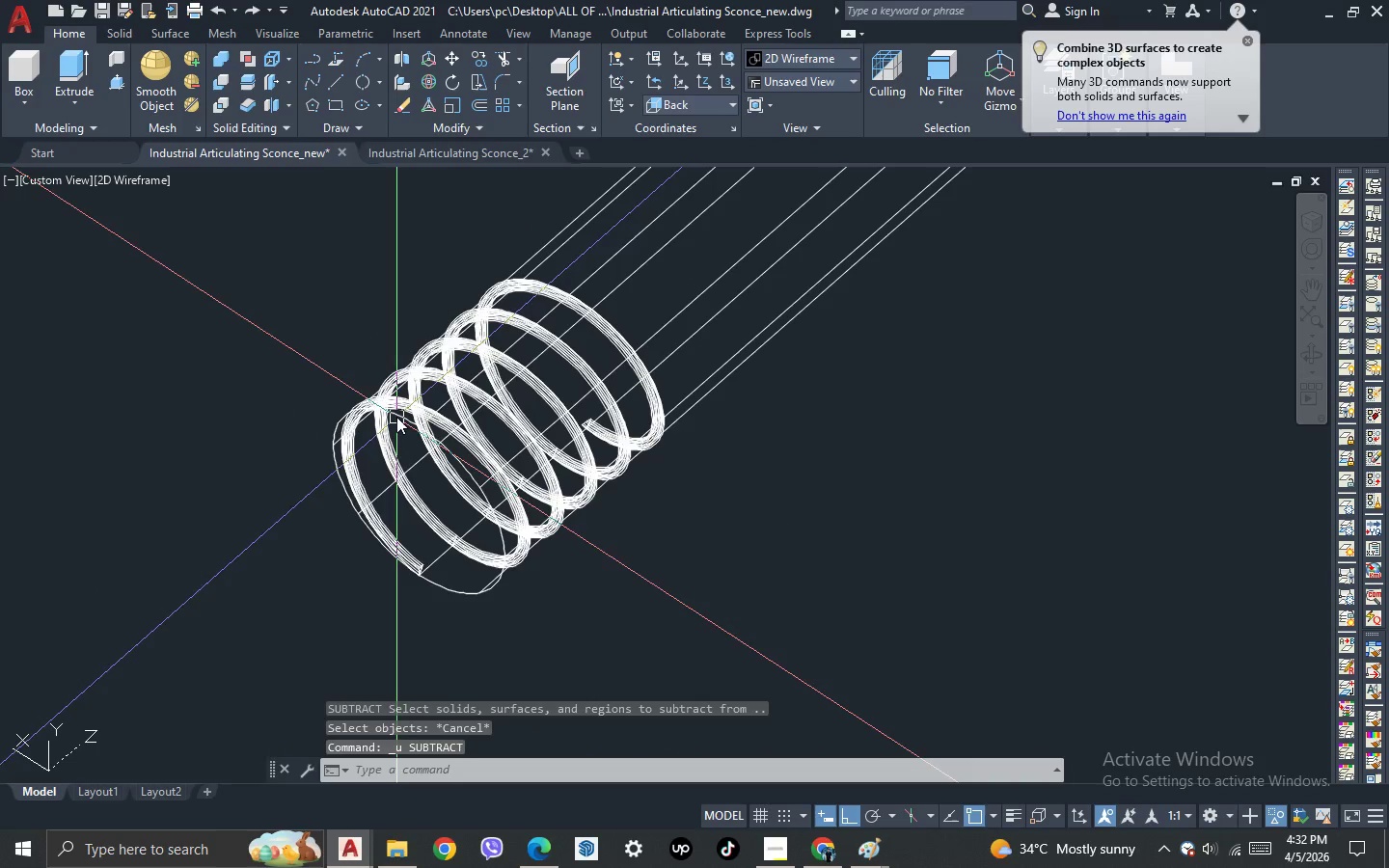 
key(Control+Z)
 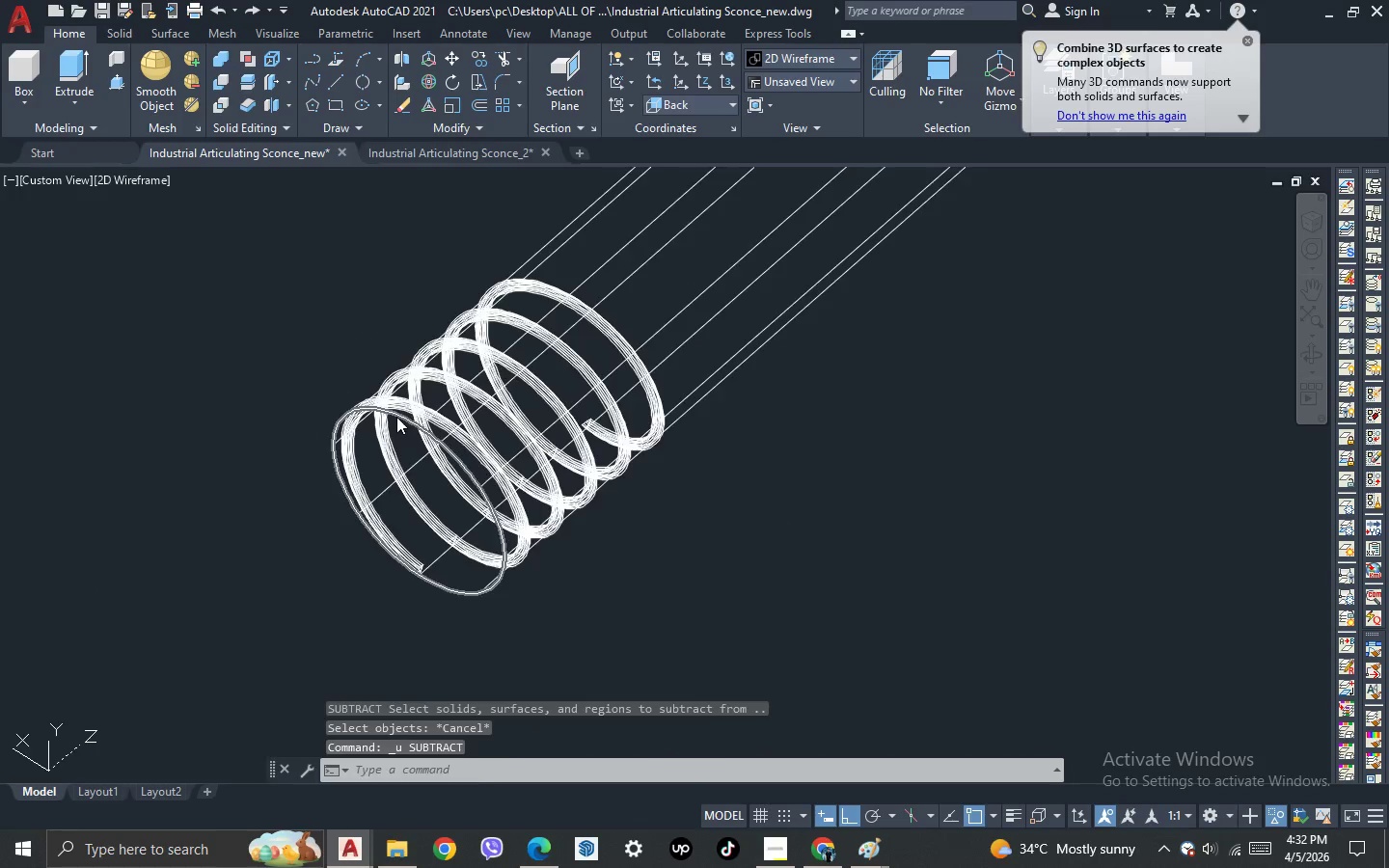 
key(Control+Z)
 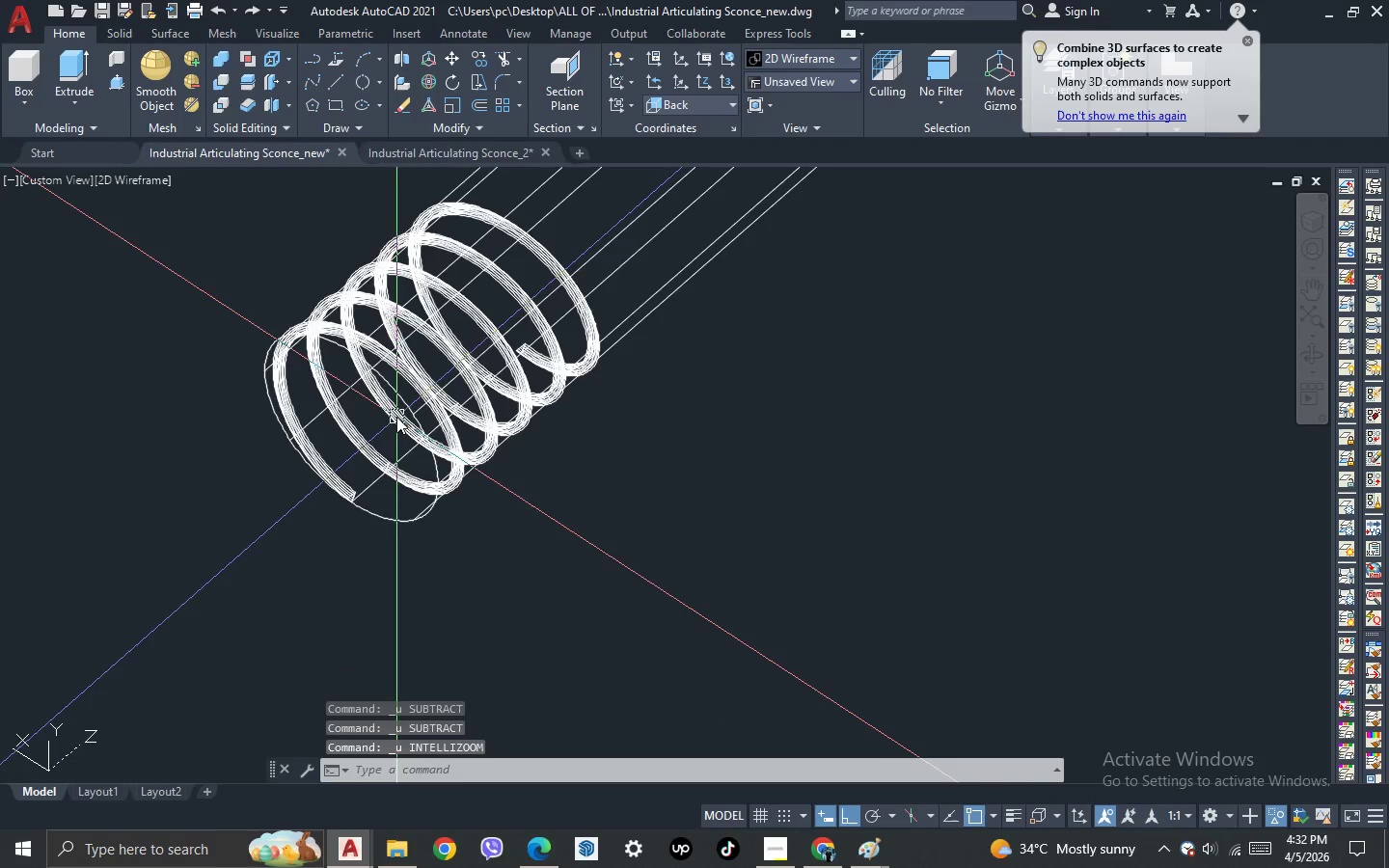 
key(Control+Z)
 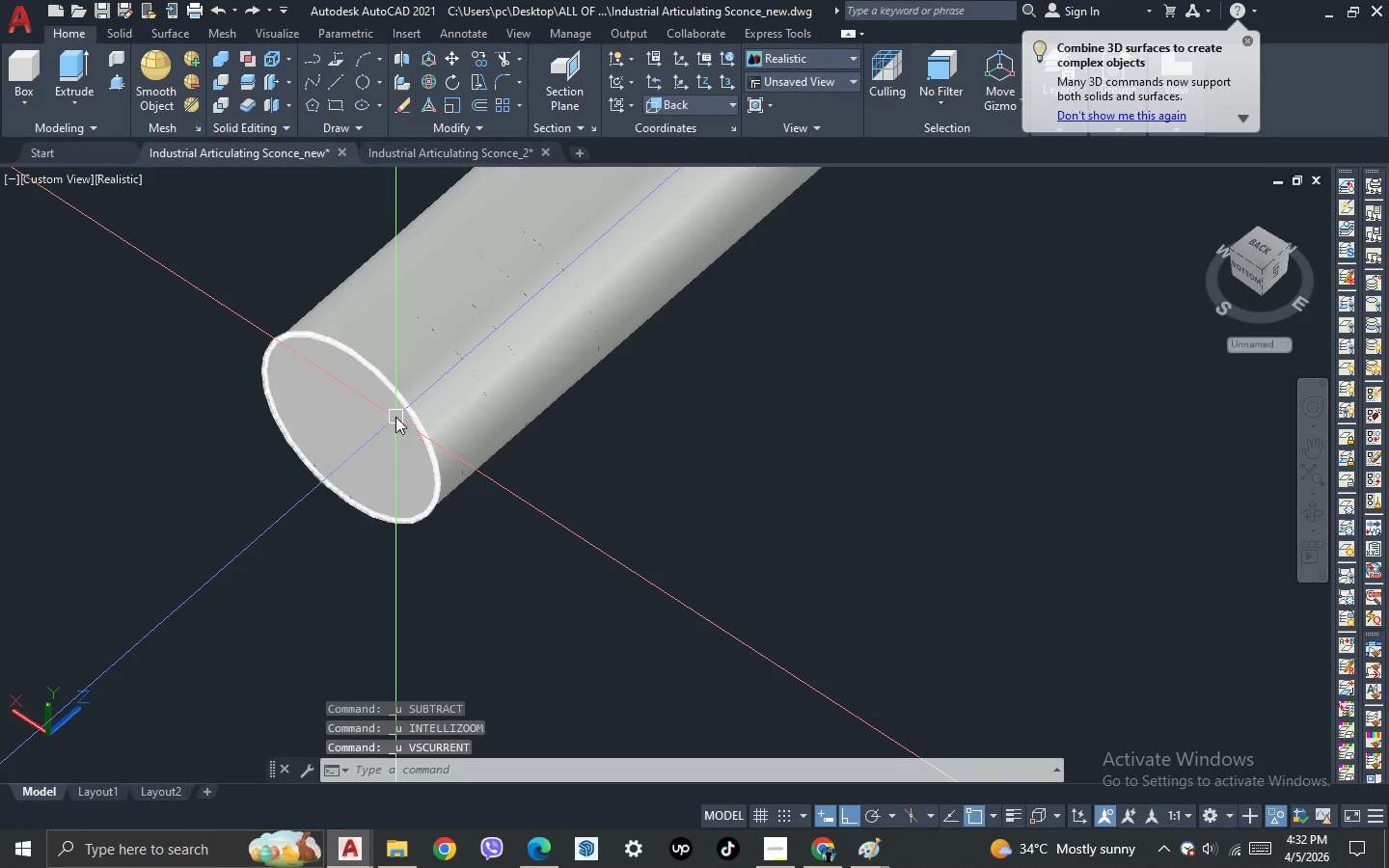 
key(Control+Z)
 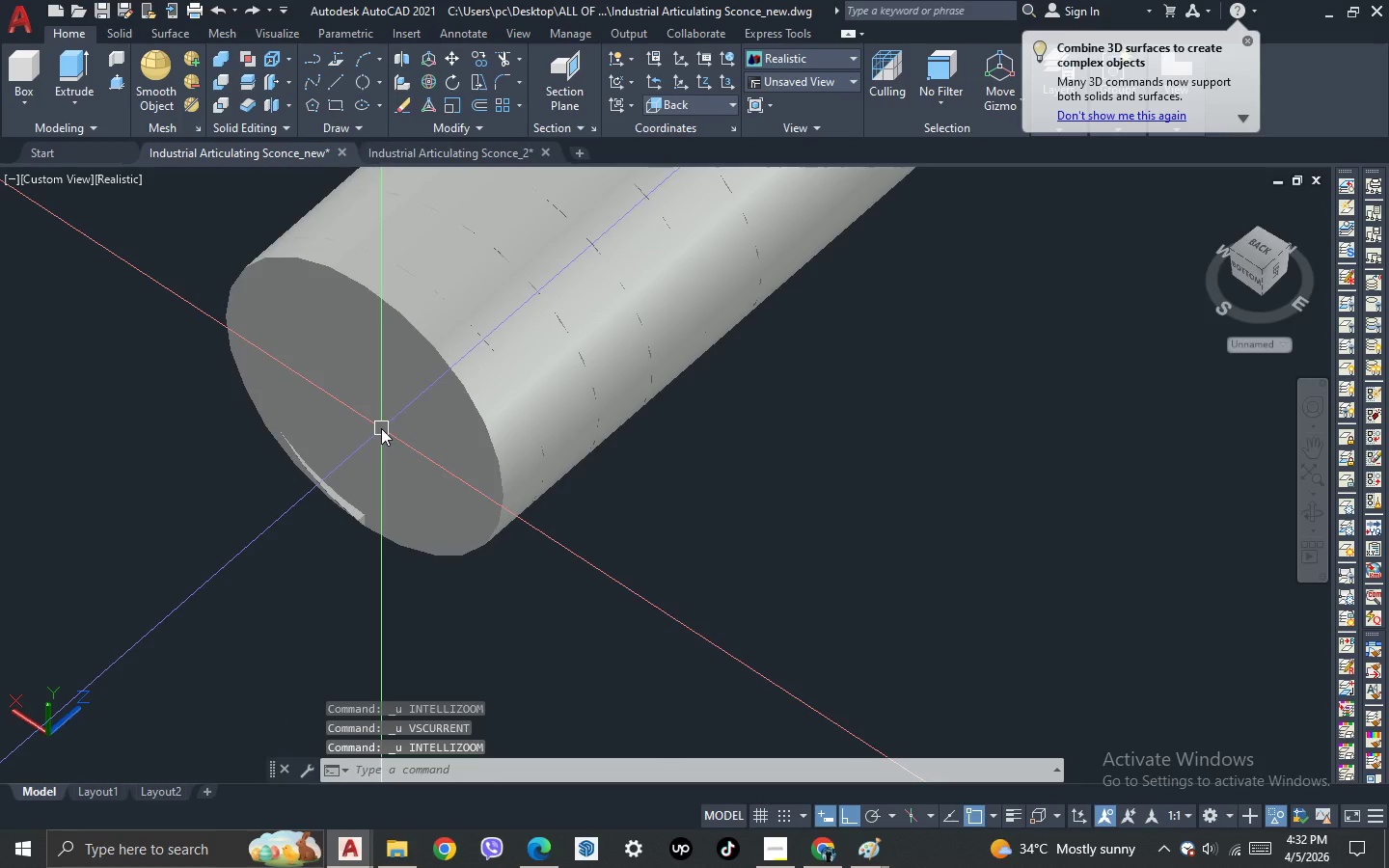 
key(Control+Z)
 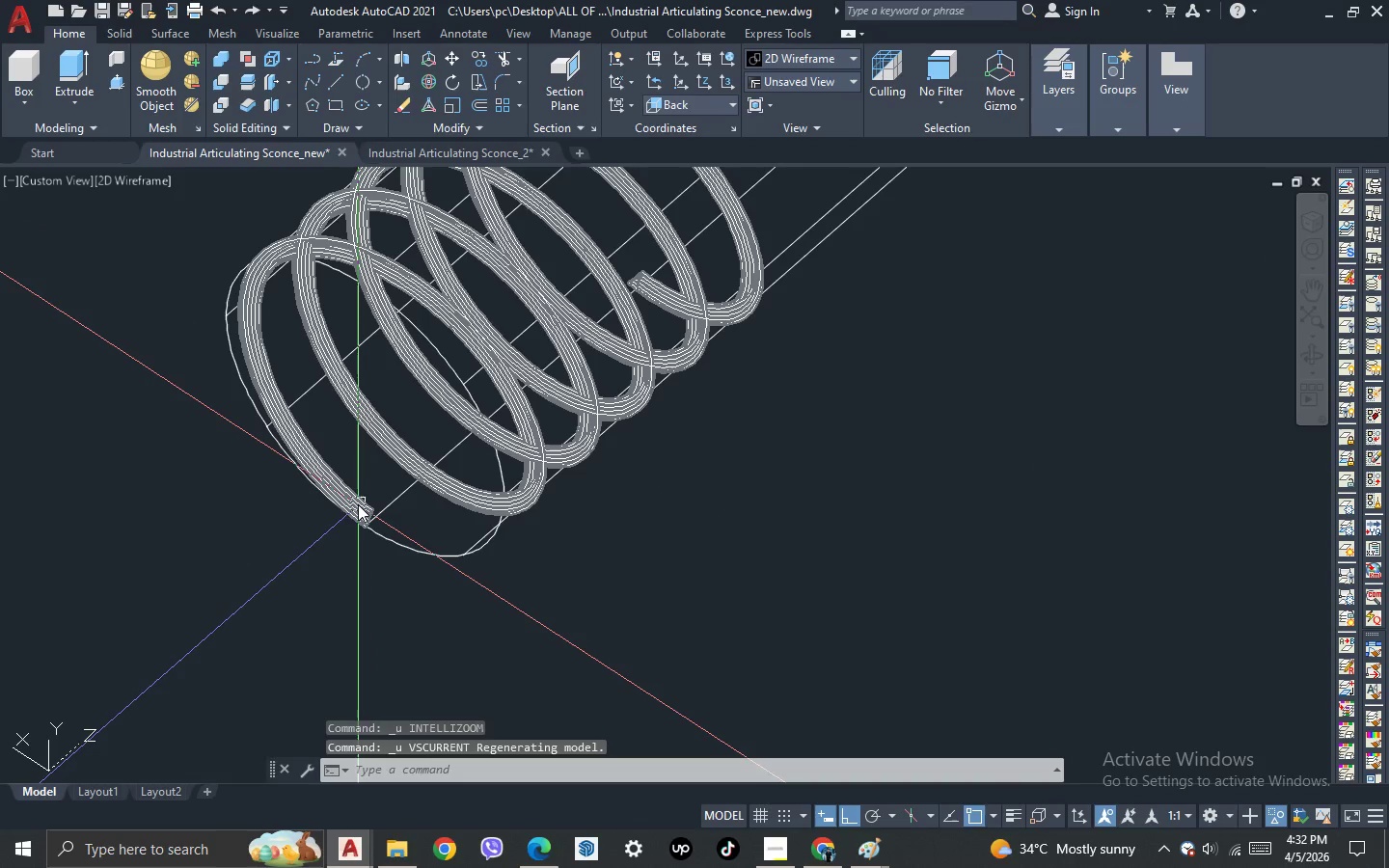 
left_click([358, 505])
 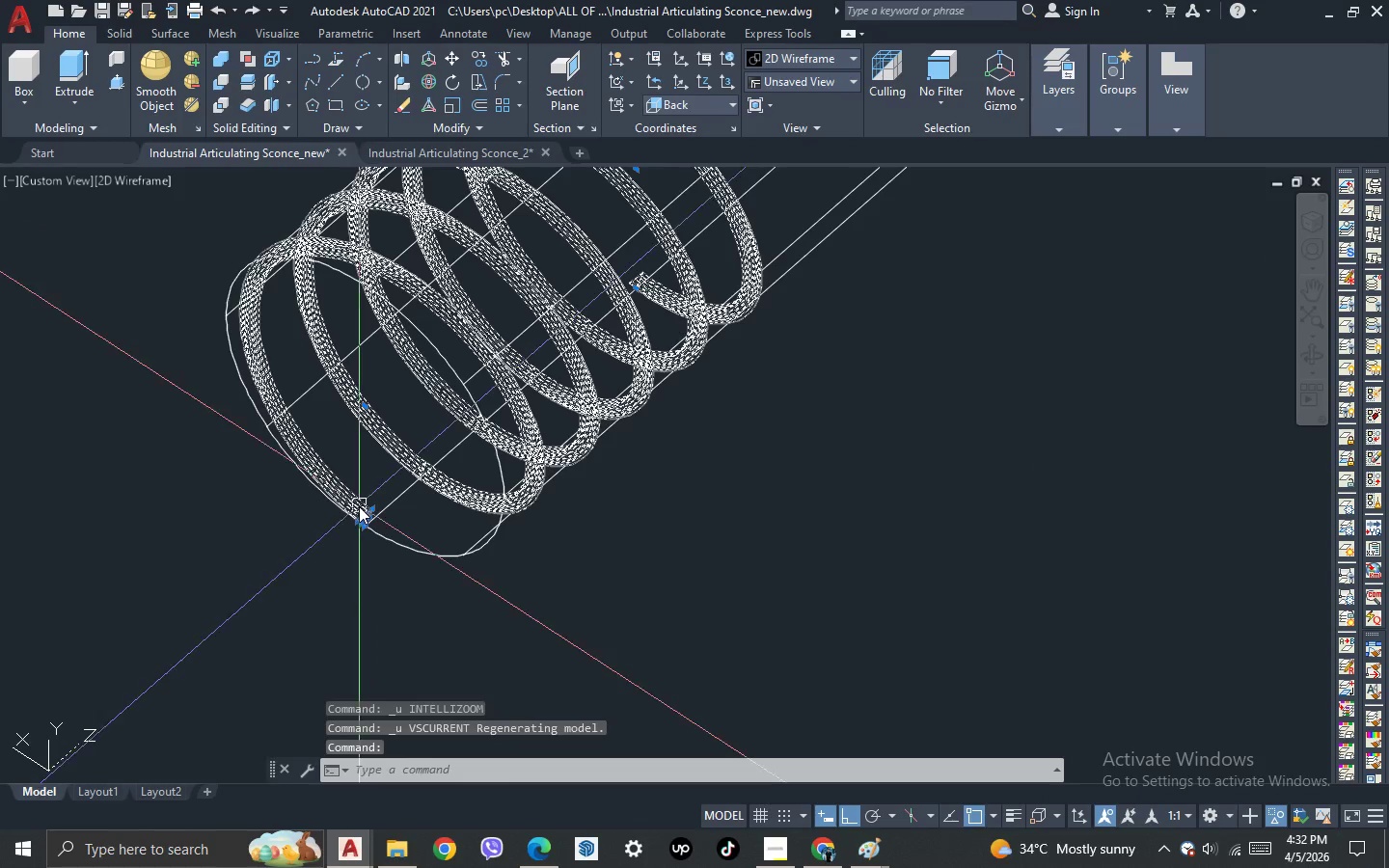 
scroll: coordinate [363, 514], scroll_direction: down, amount: 2.0
 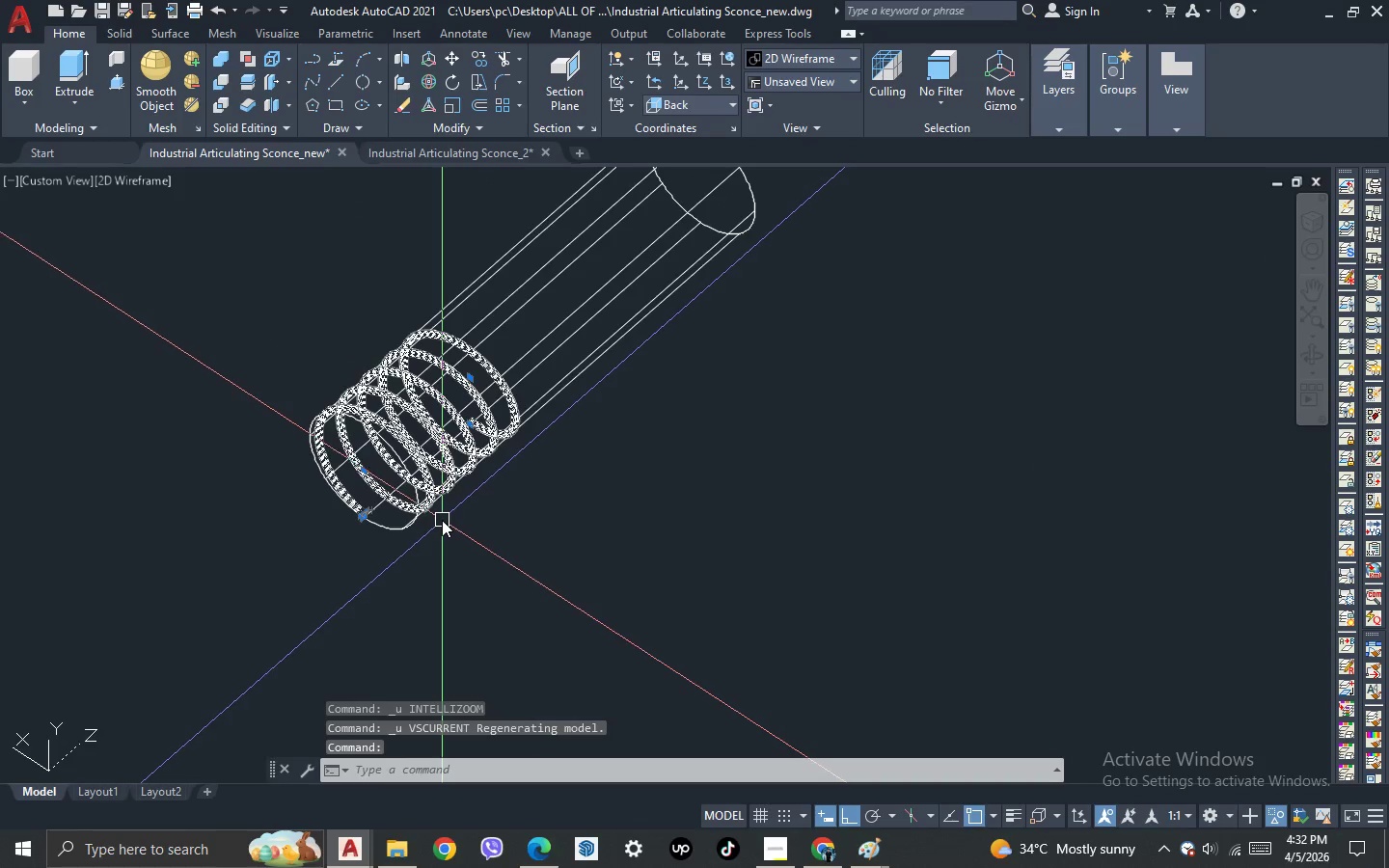 
key(Escape)
 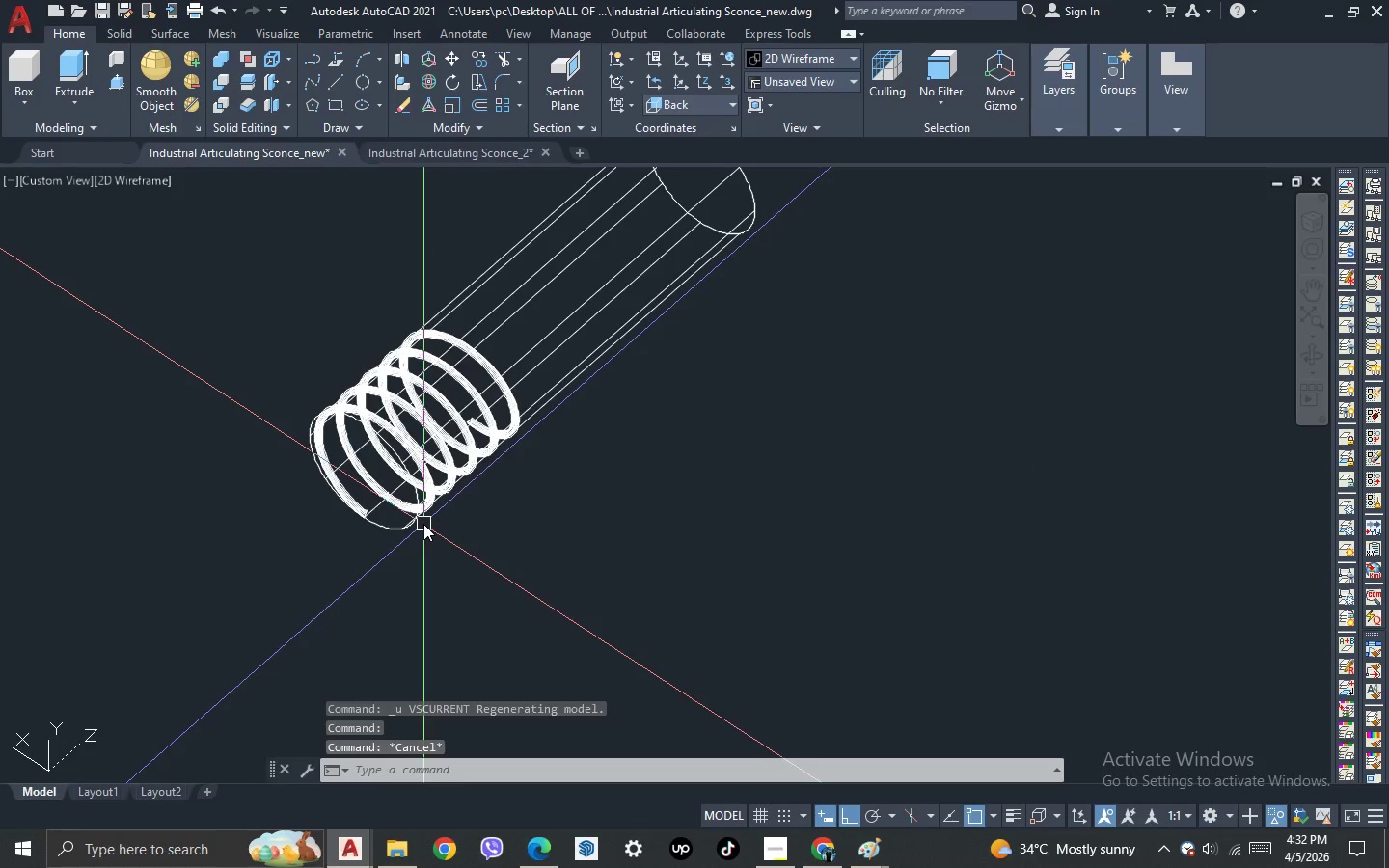 
key(Control+Z)
 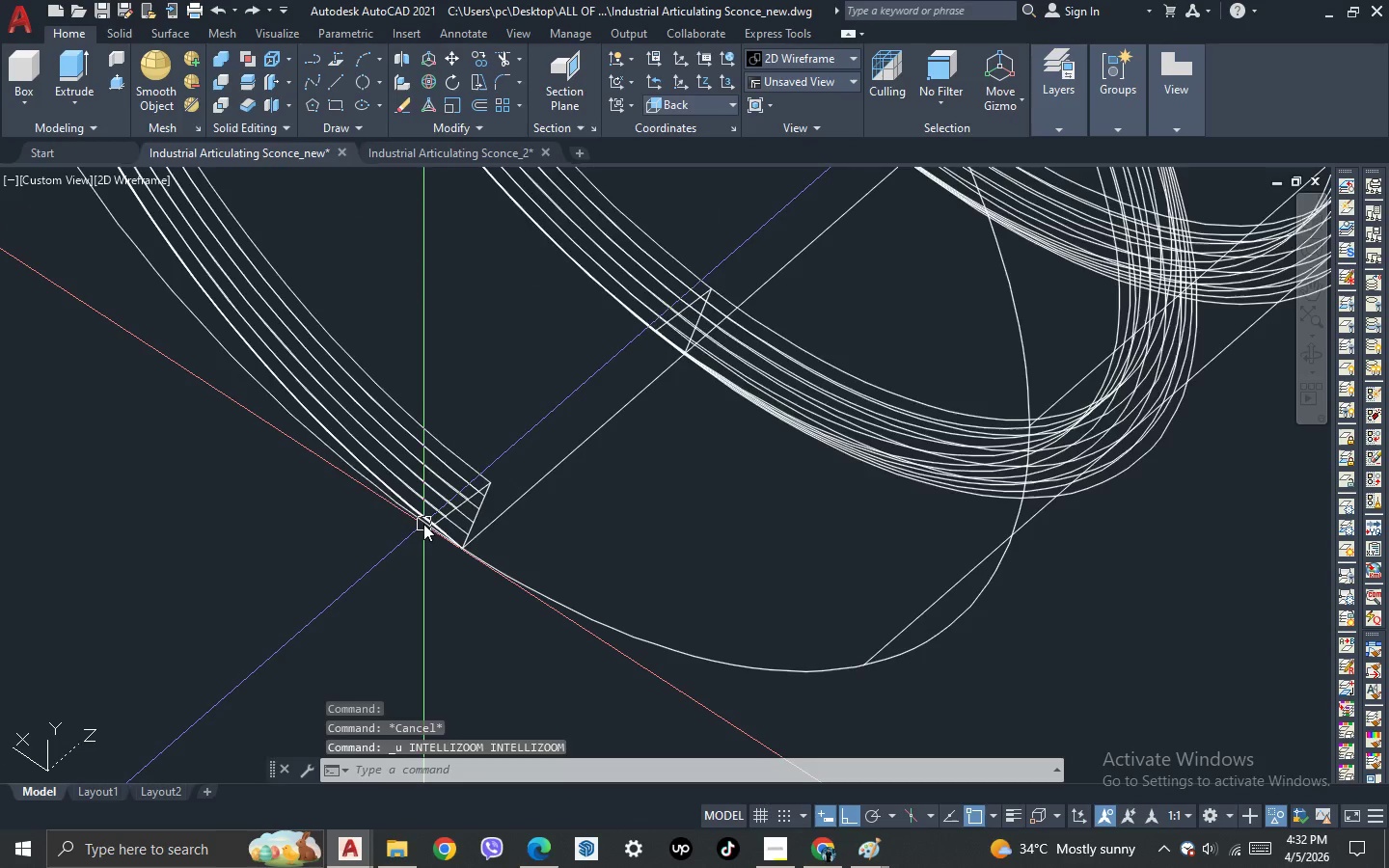 
key(Control+Z)
 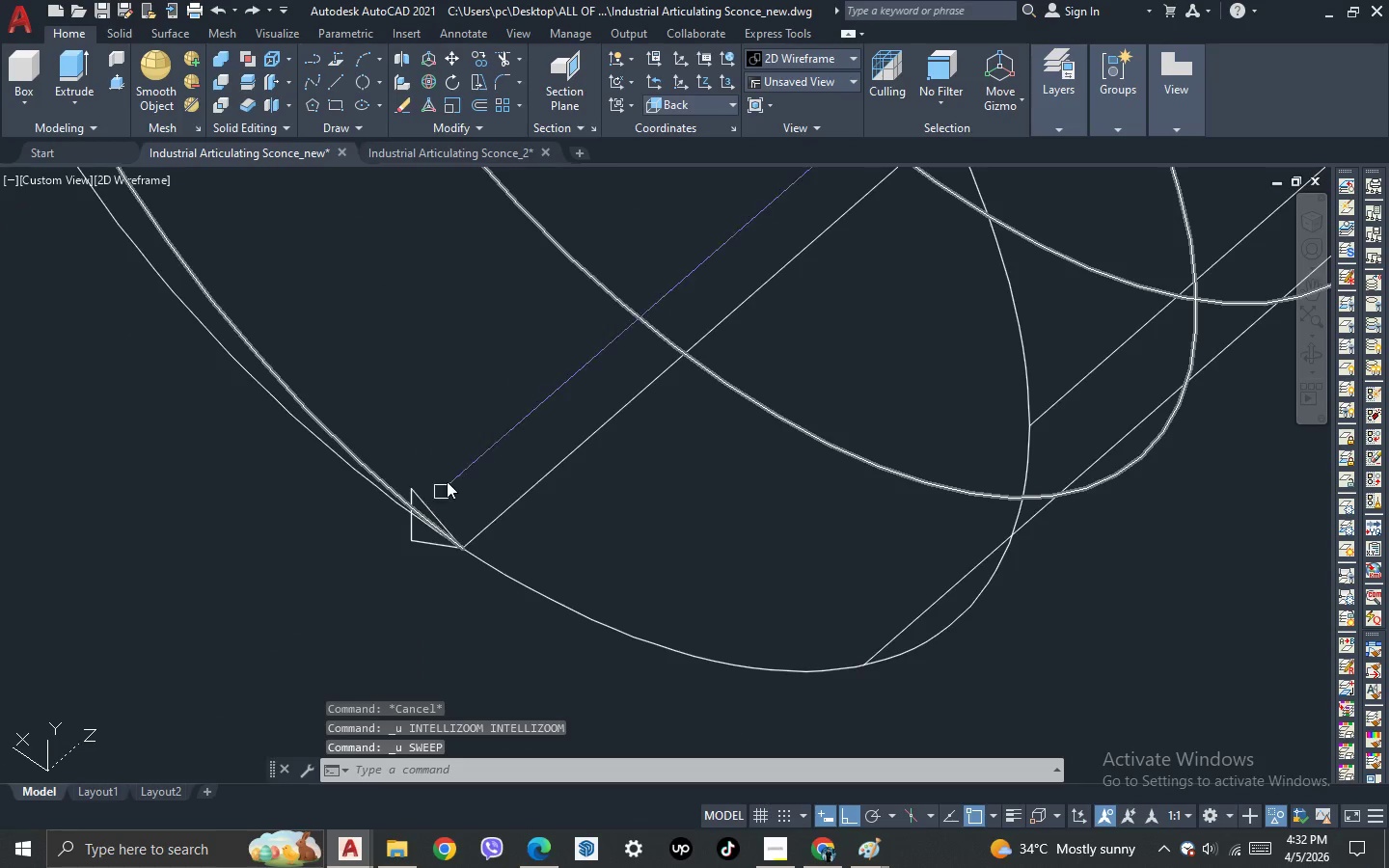 
scroll: coordinate [447, 480], scroll_direction: down, amount: 2.0
 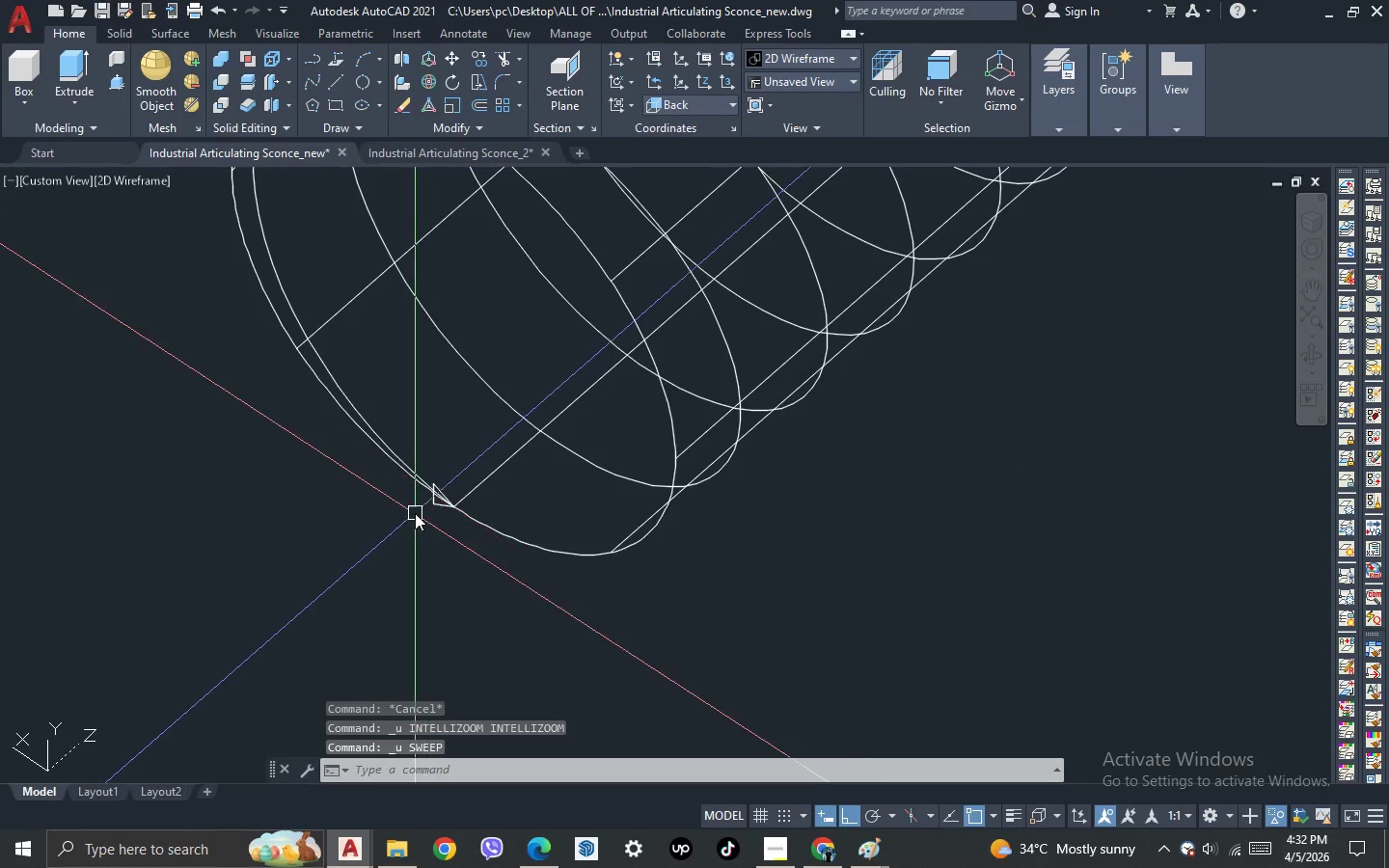 
scroll: coordinate [442, 505], scroll_direction: up, amount: 3.0
 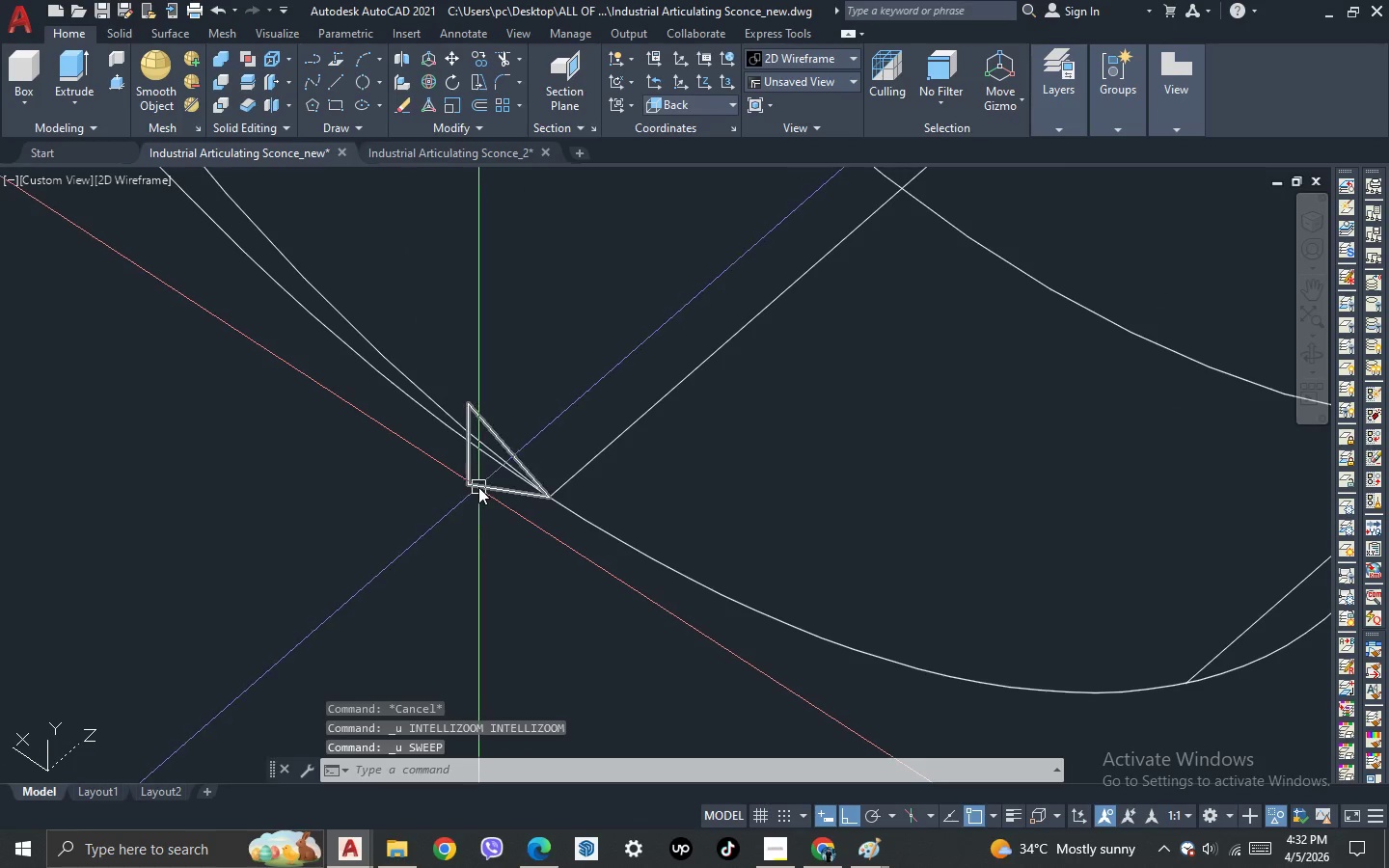 
left_click([478, 487])
 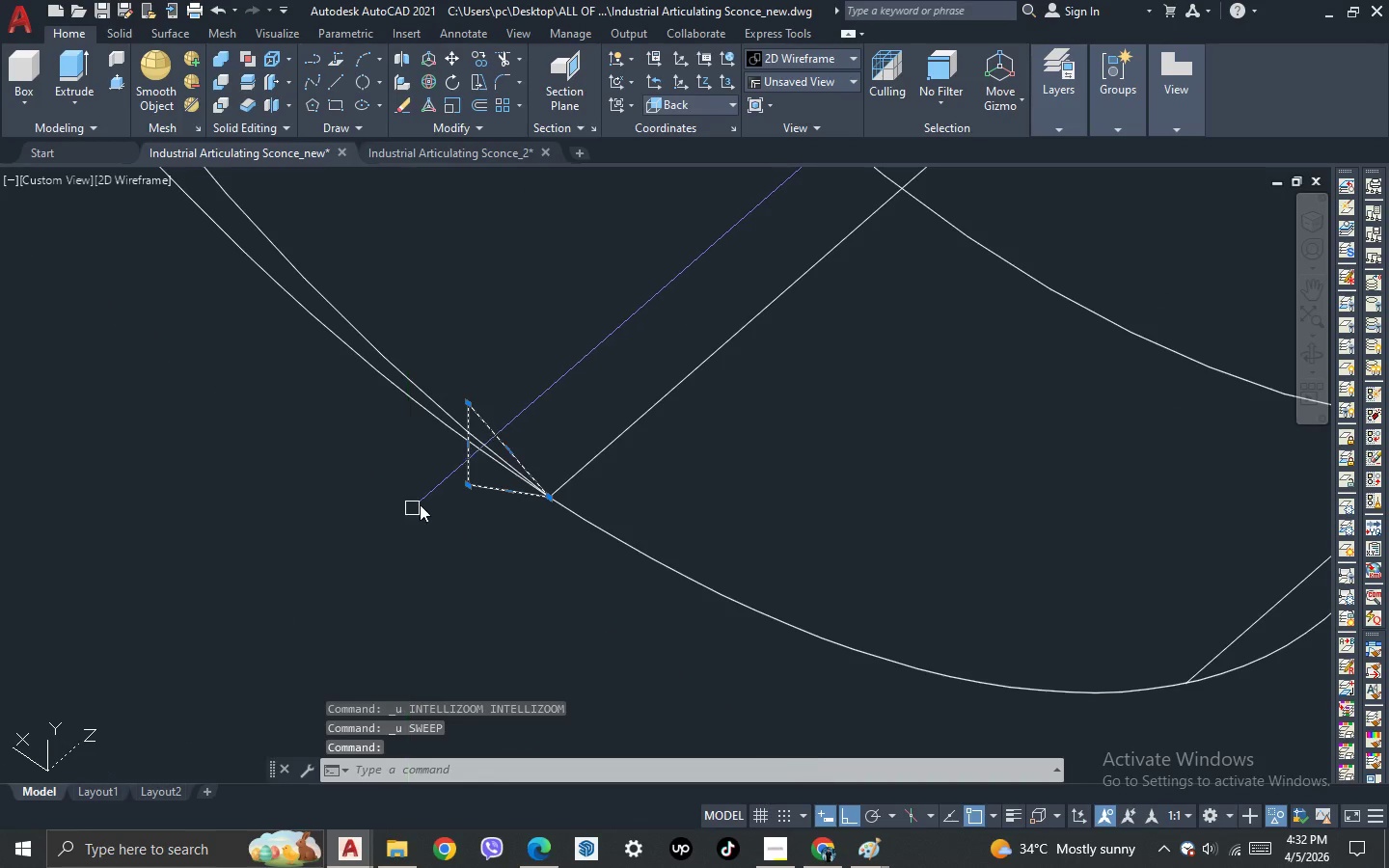 
key(M)
 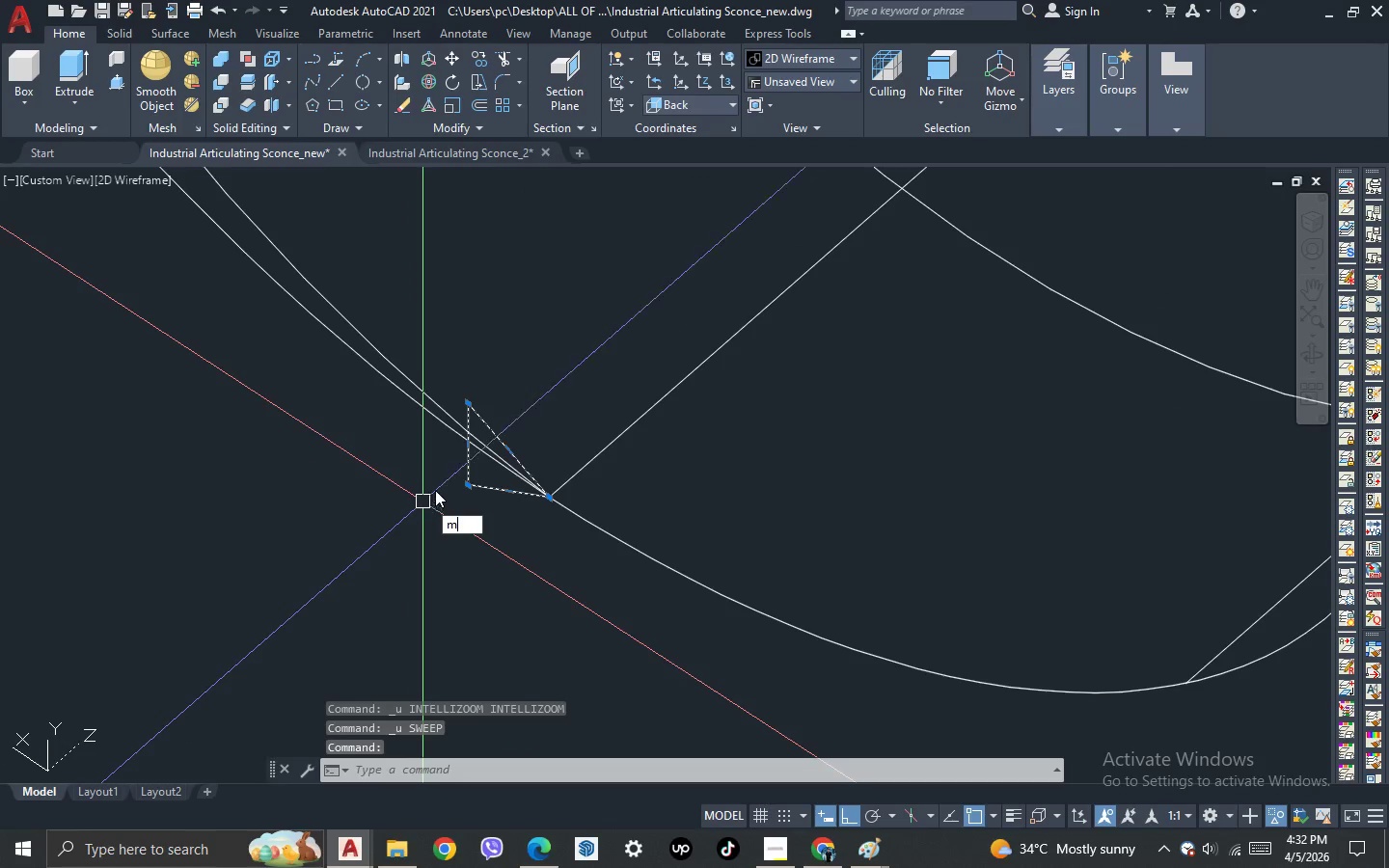 
key(Space)
 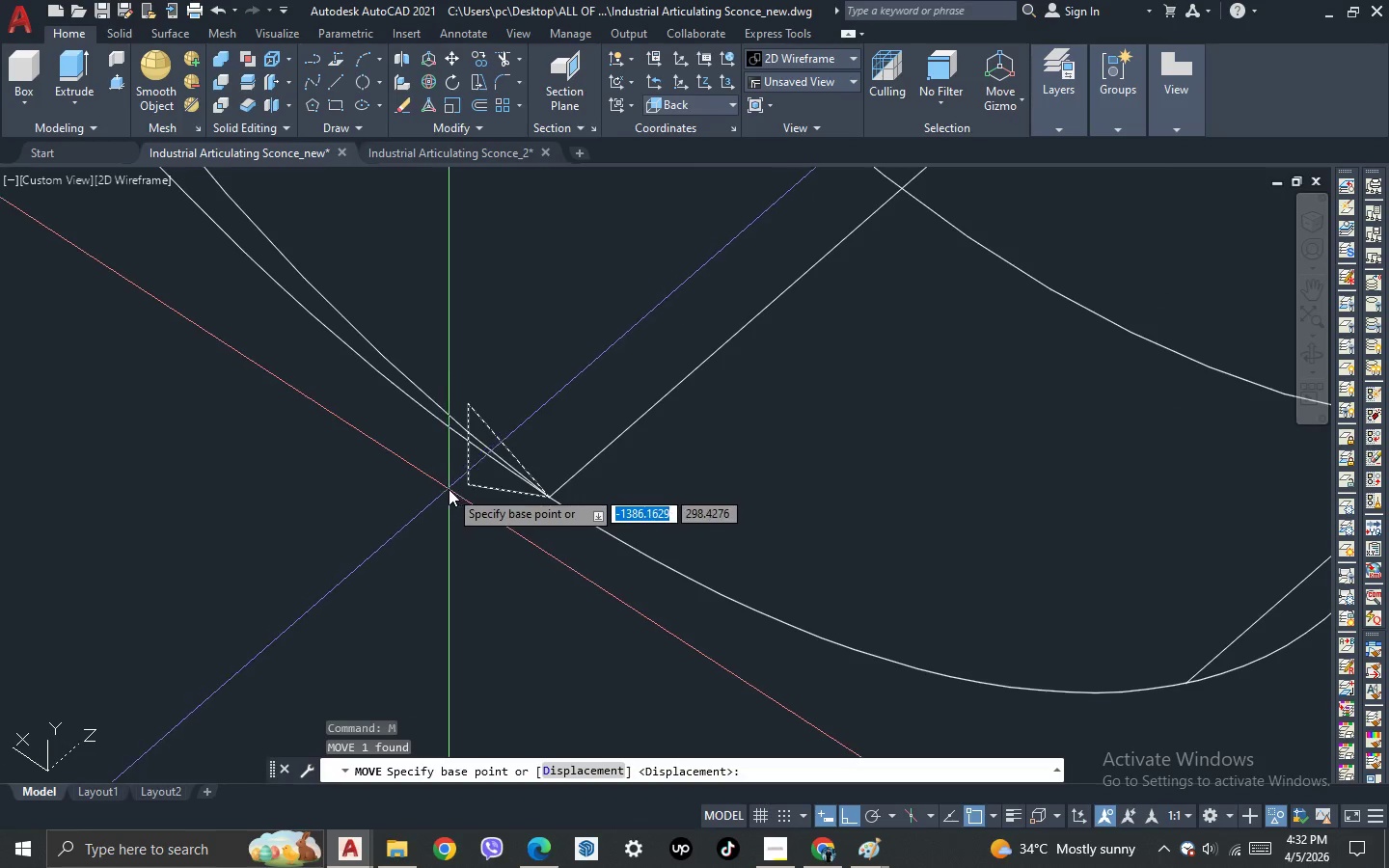 
scroll: coordinate [449, 489], scroll_direction: up, amount: 1.0
 